 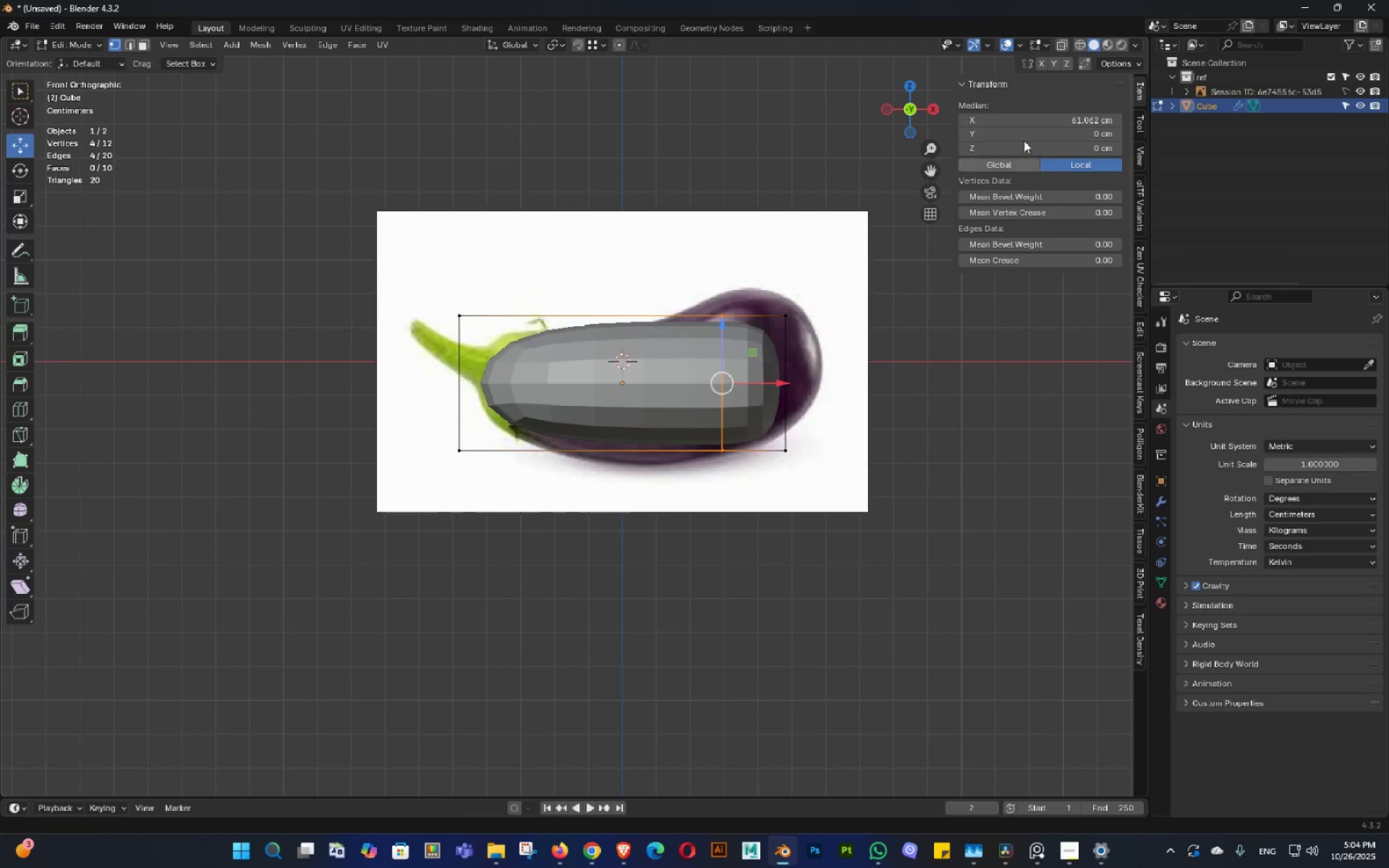 
key(Alt+Z)
 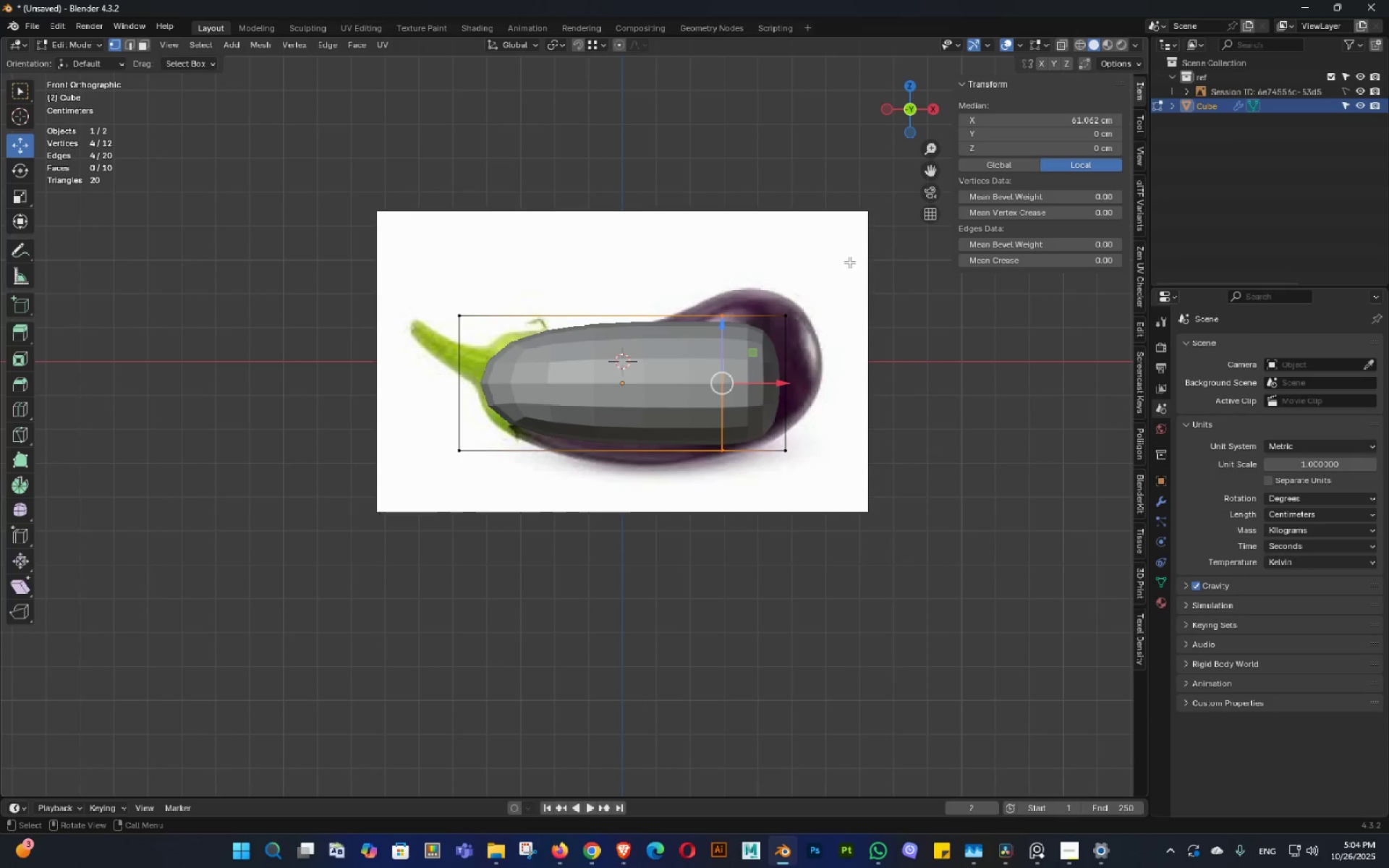 
left_click([909, 271])
 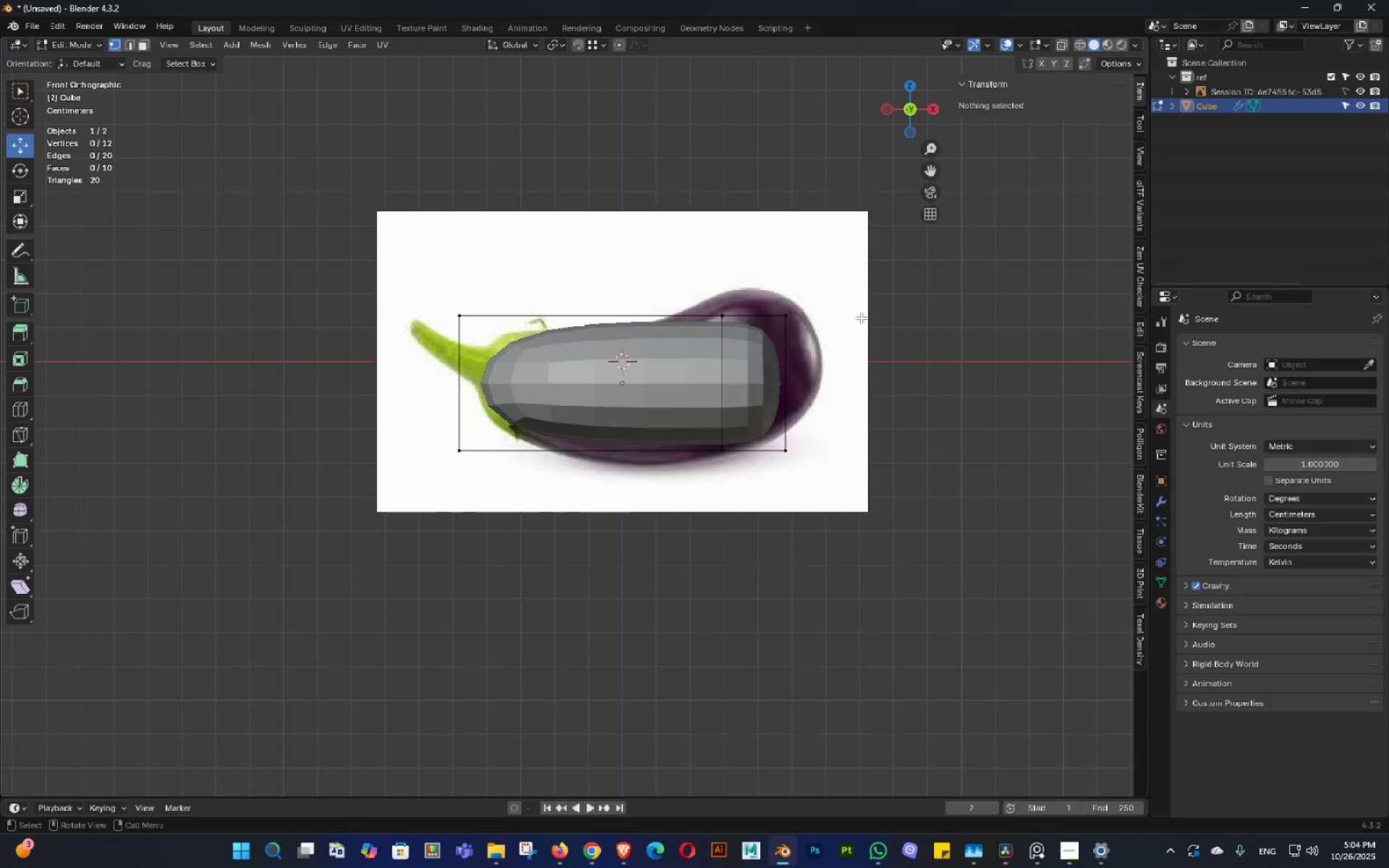 
key(Alt+AltLeft)
 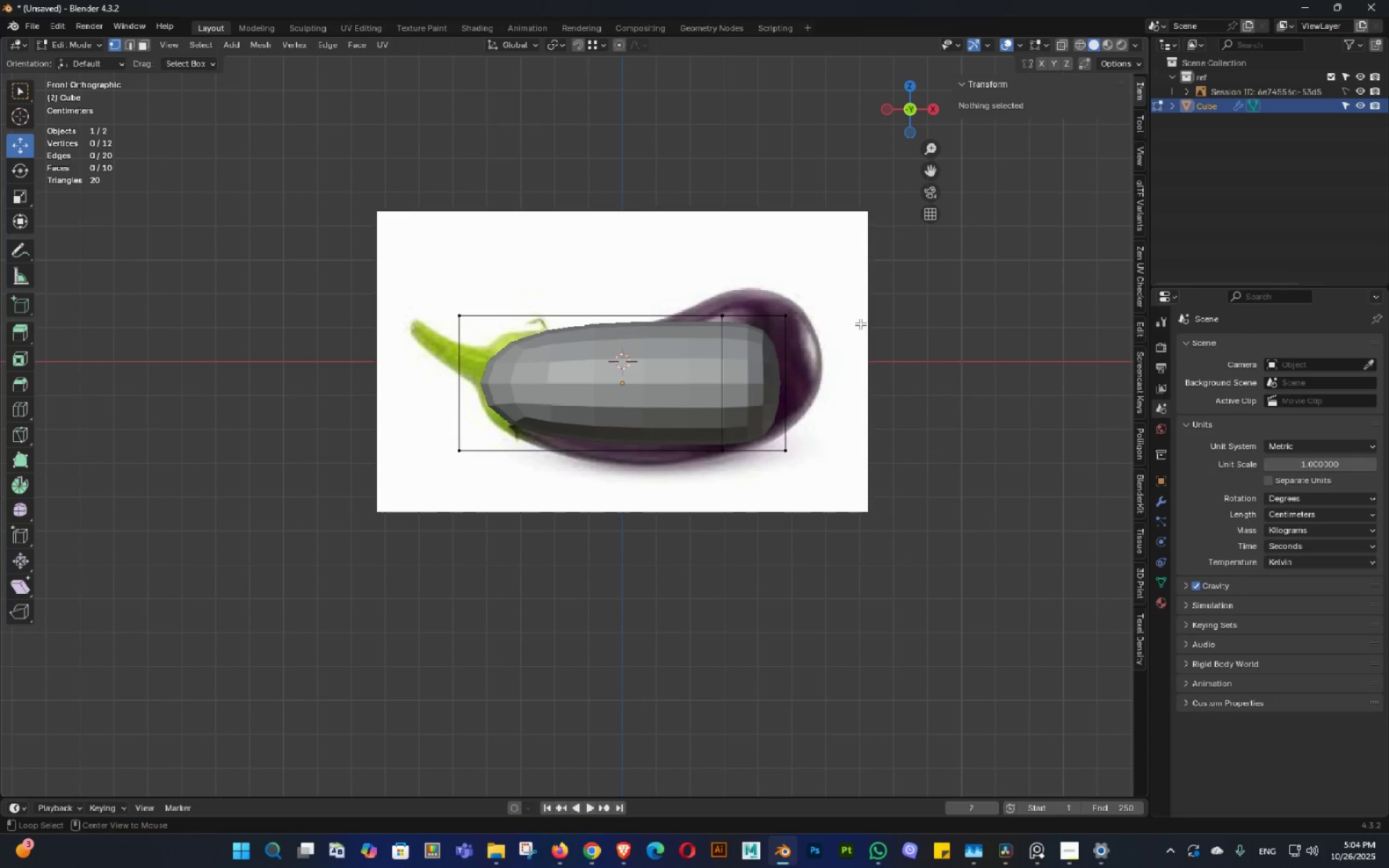 
key(Alt+Z)
 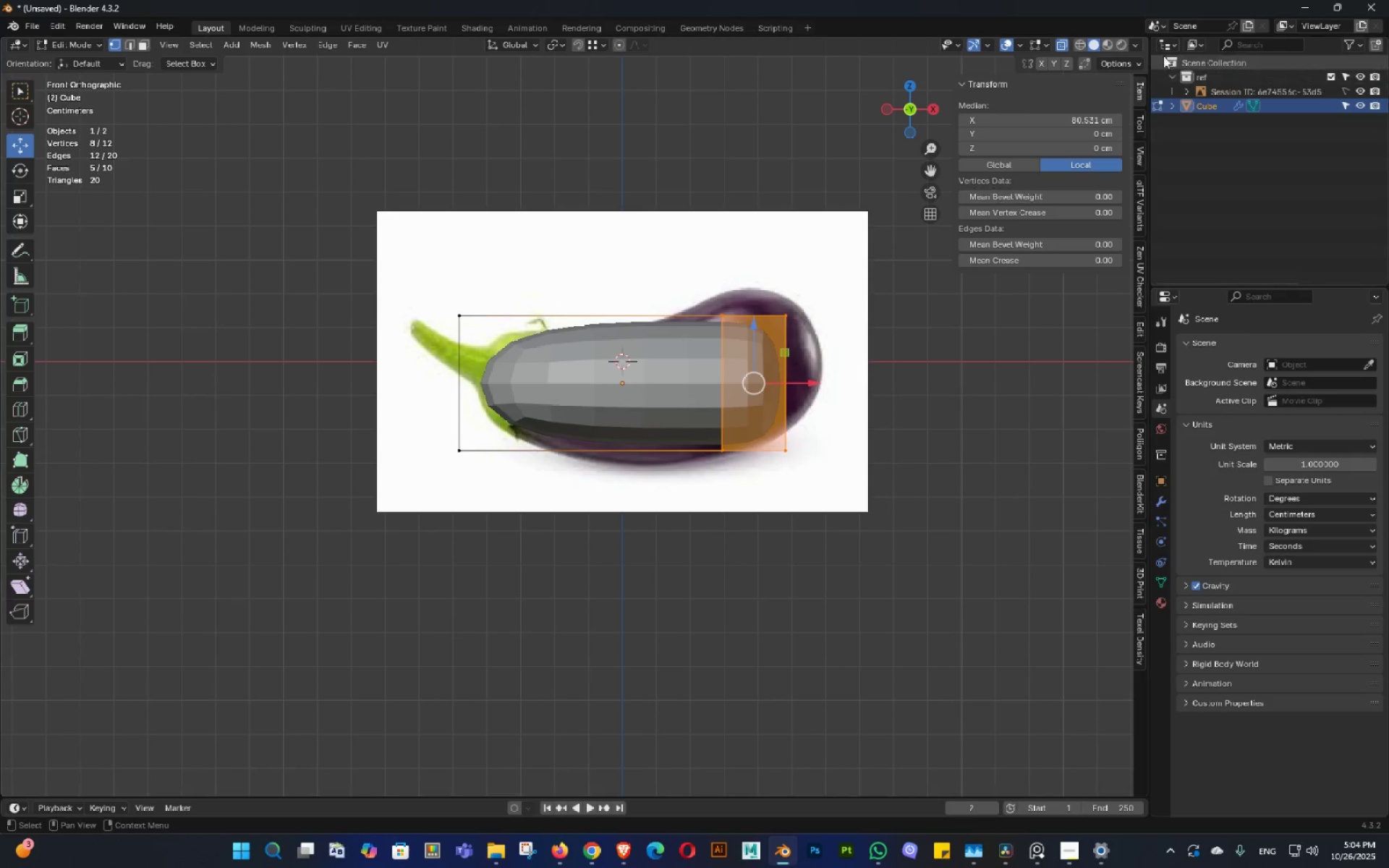 
left_click([1136, 44])
 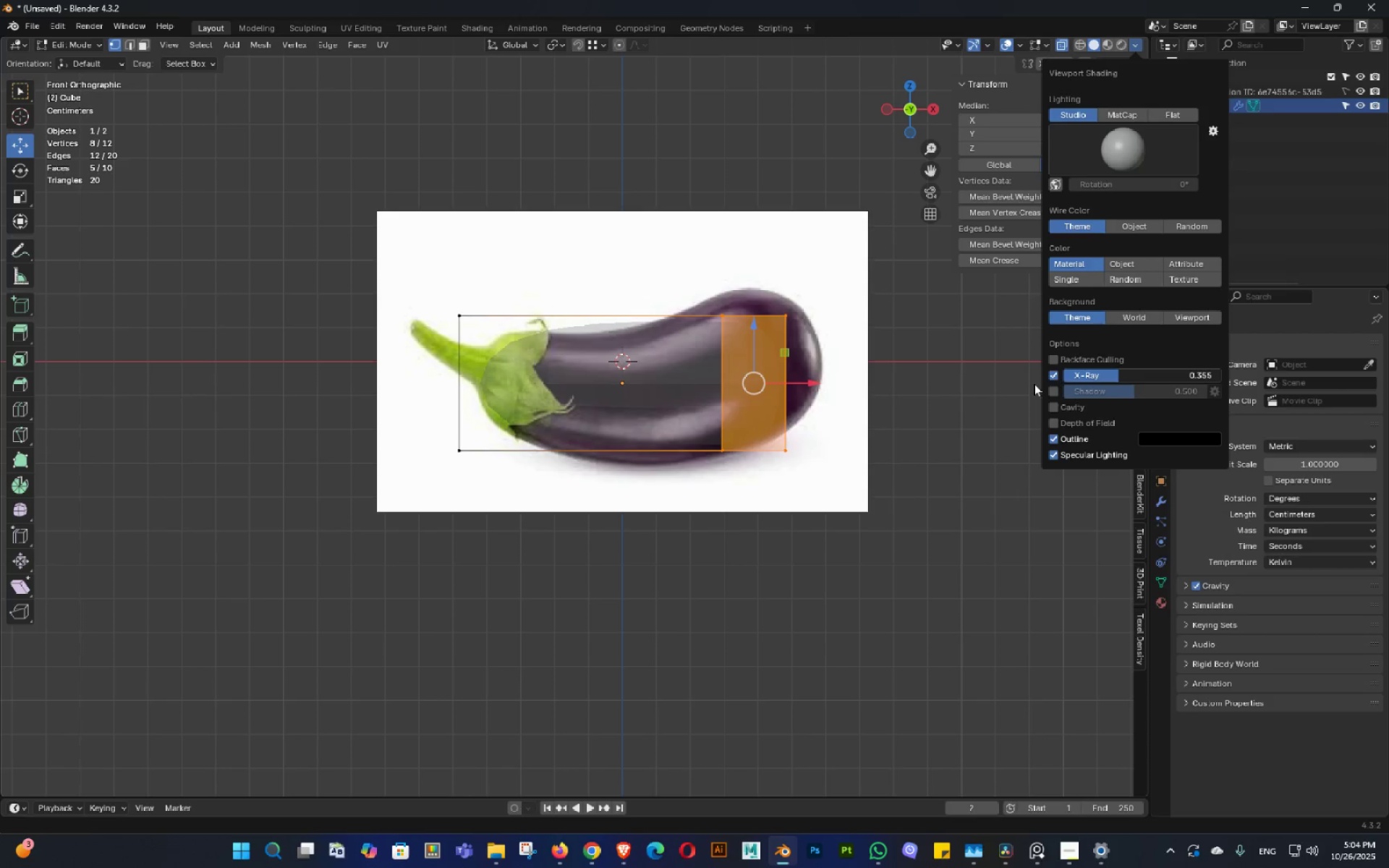 
key(Shift+ShiftLeft)
 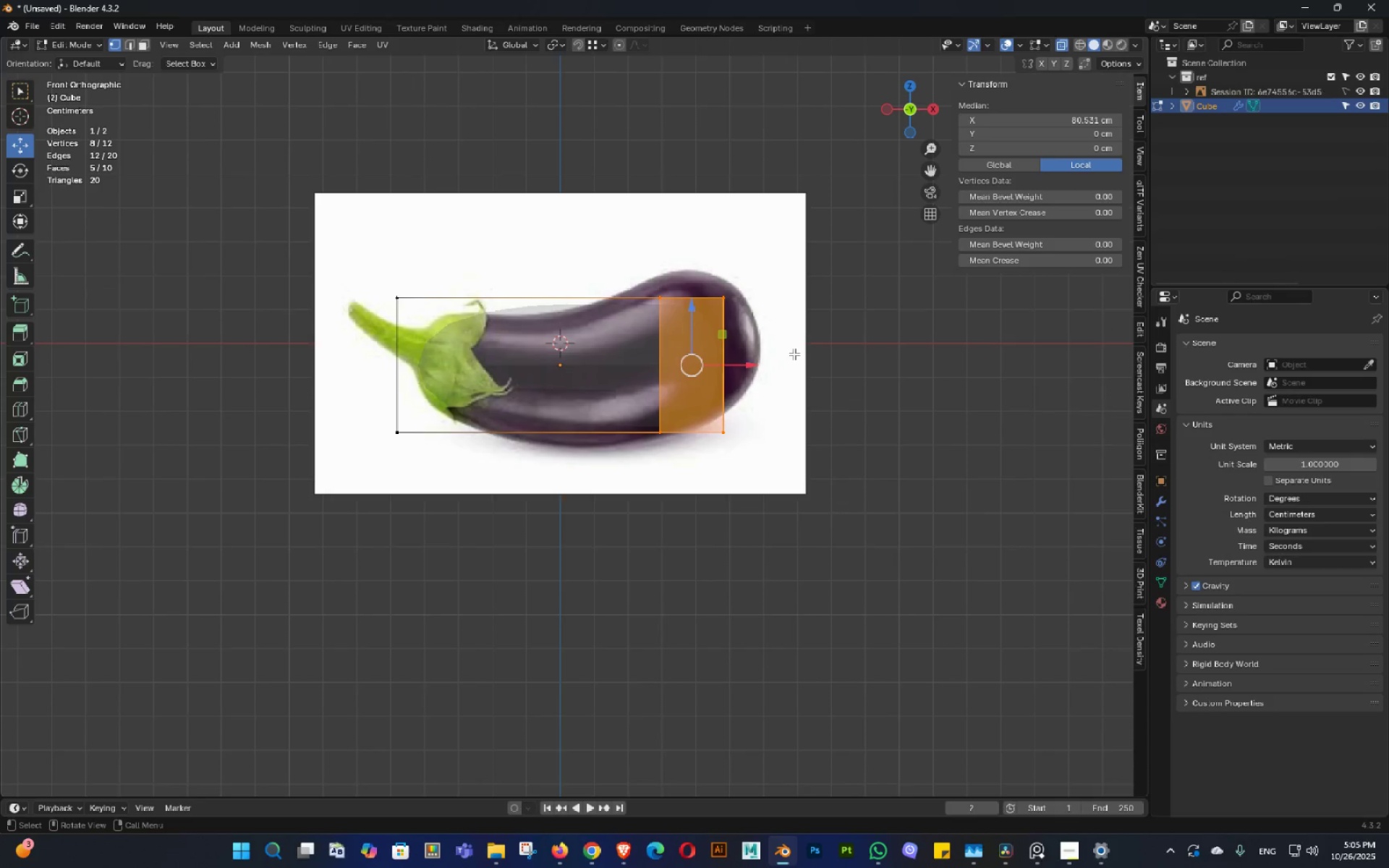 
scroll: coordinate [795, 354], scroll_direction: up, amount: 1.0
 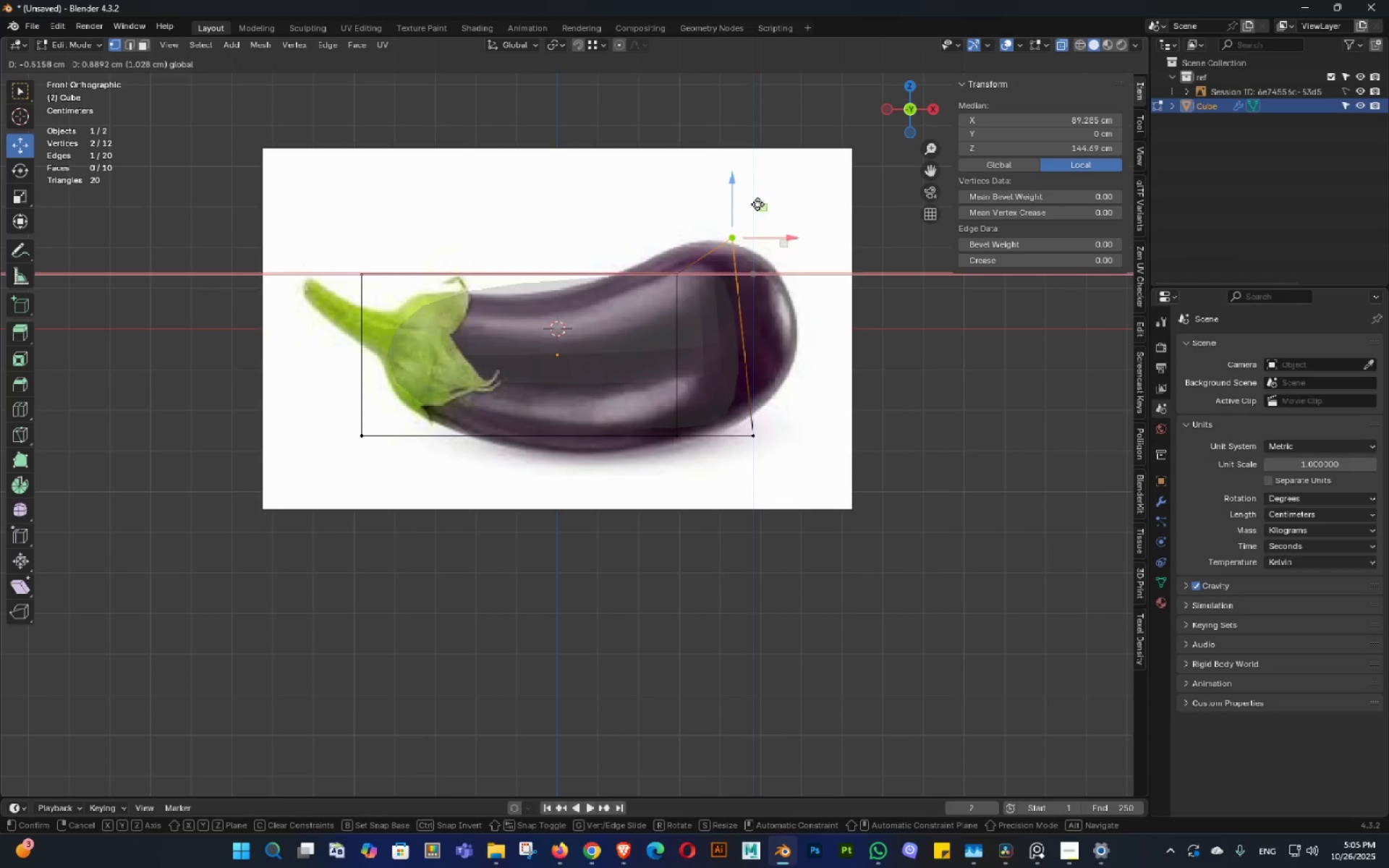 
wait(8.36)
 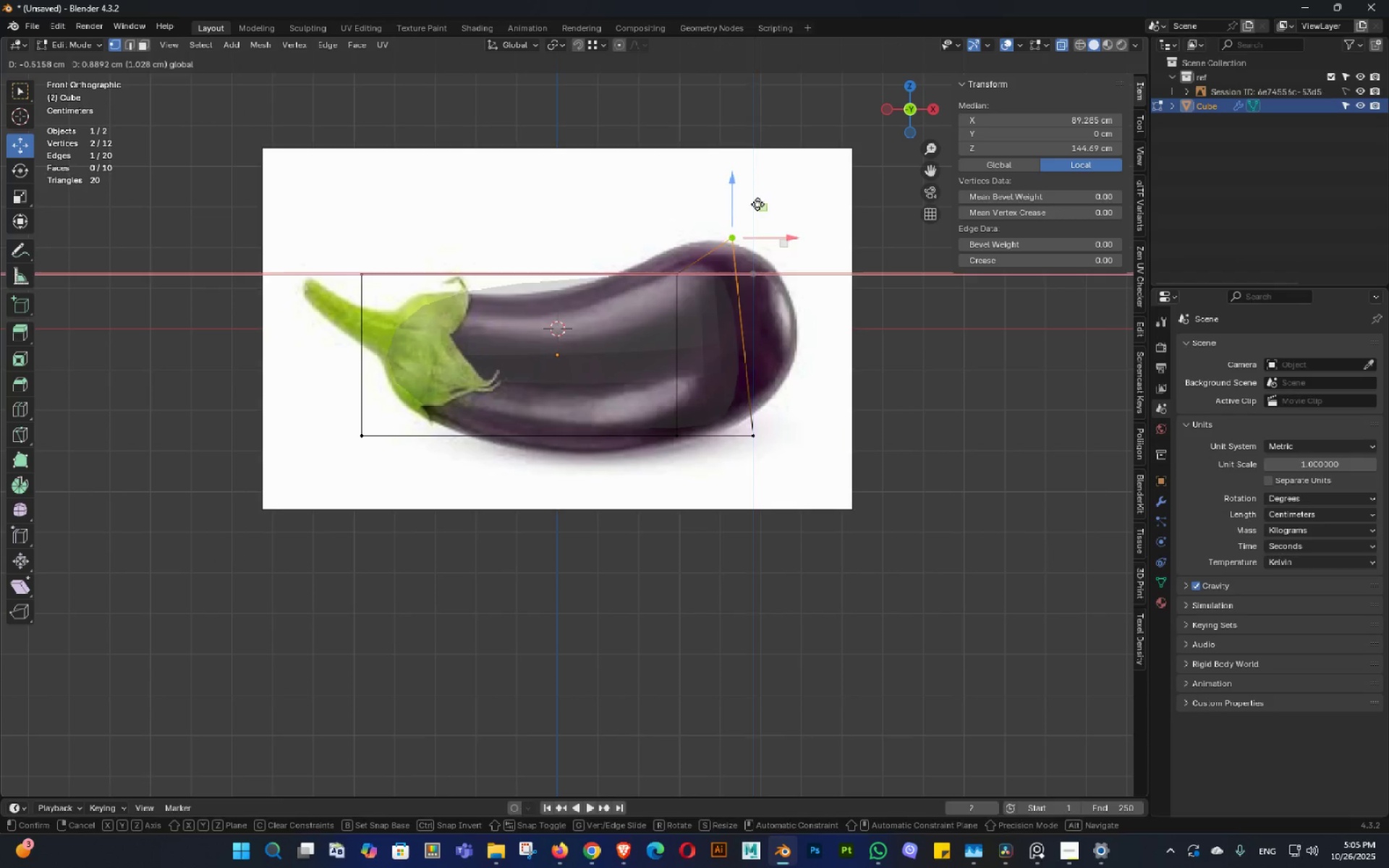 
key(Shift+ShiftLeft)
 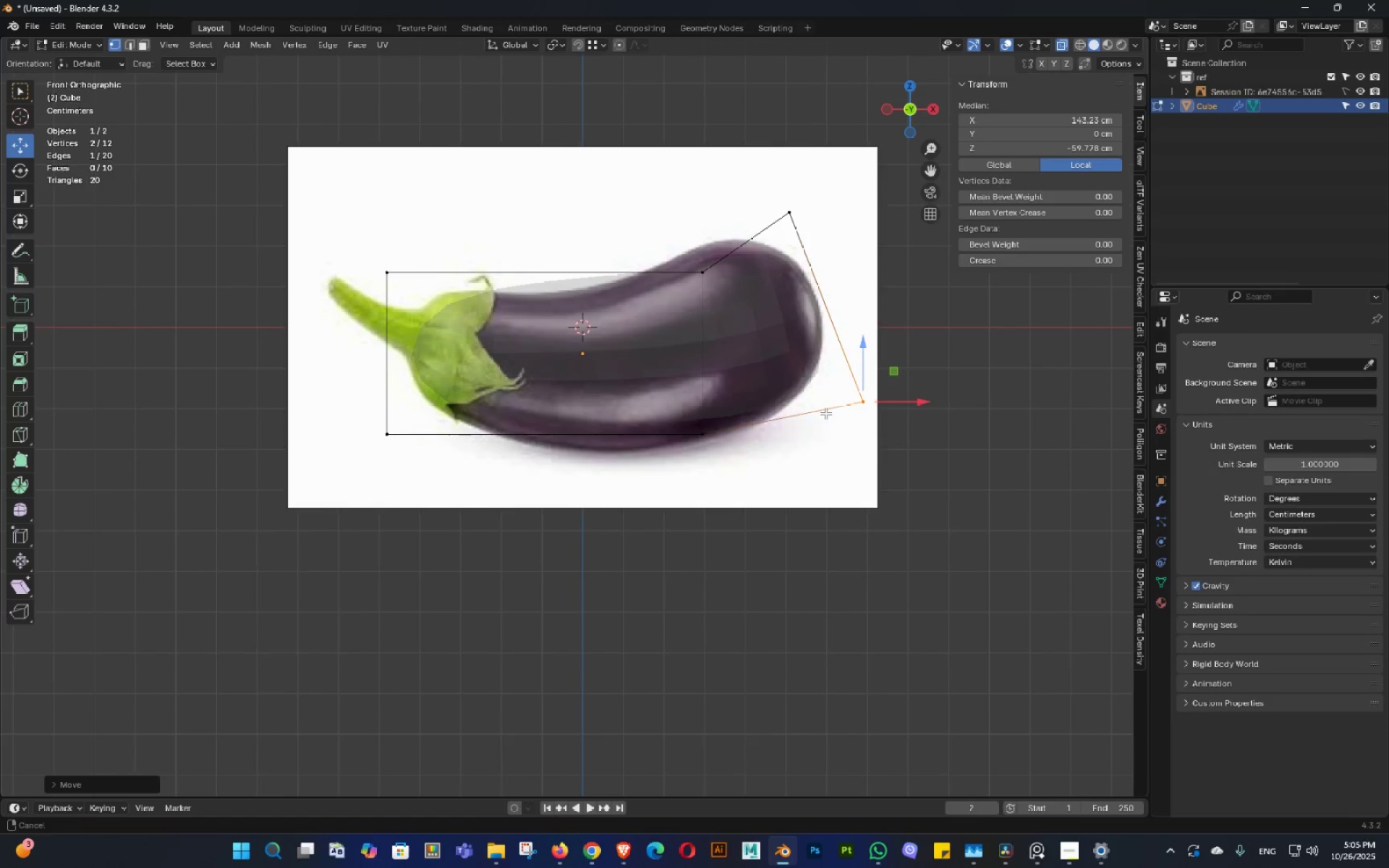 
double_click([825, 413])
 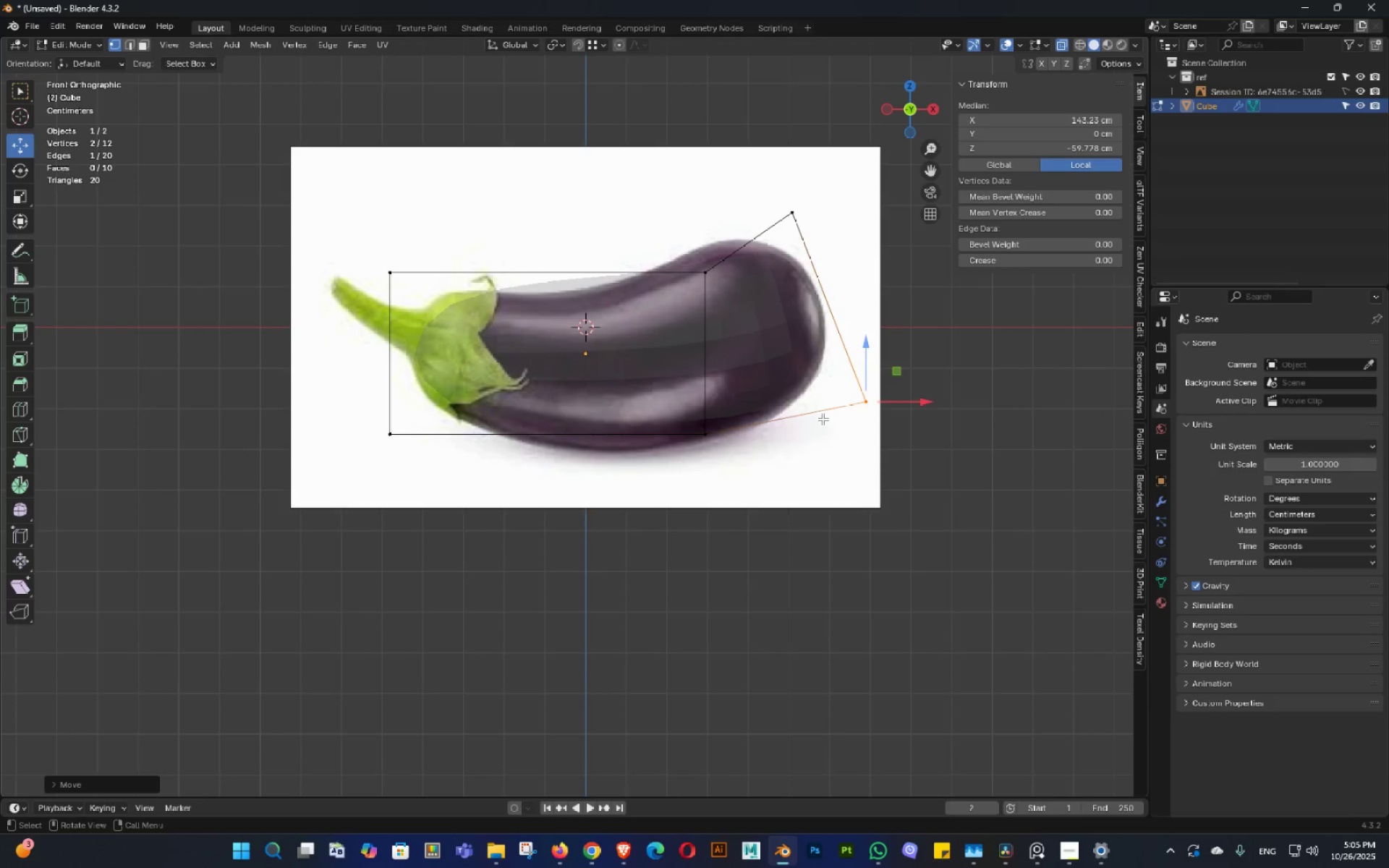 
key(Tab)
 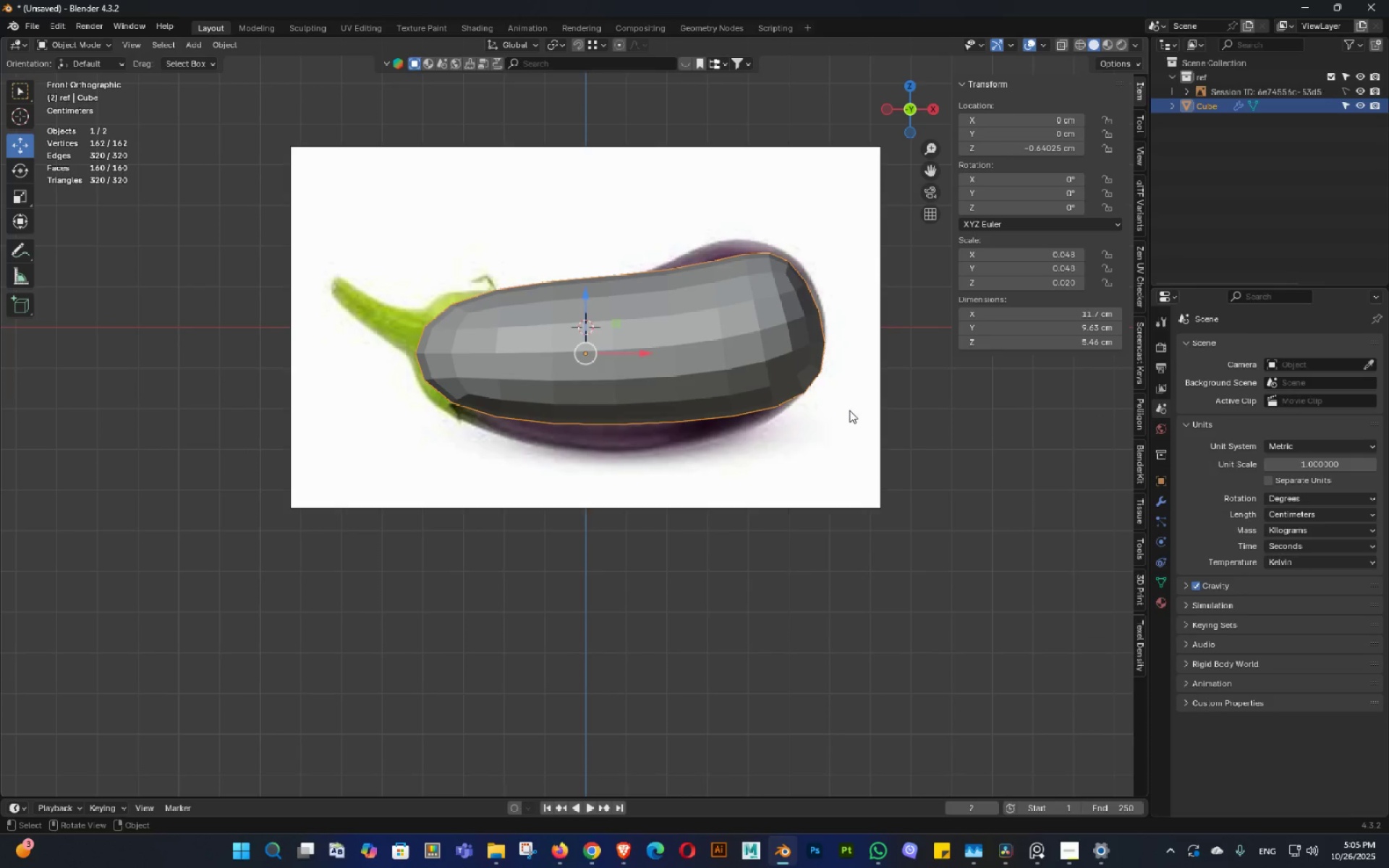 
key(Z)
 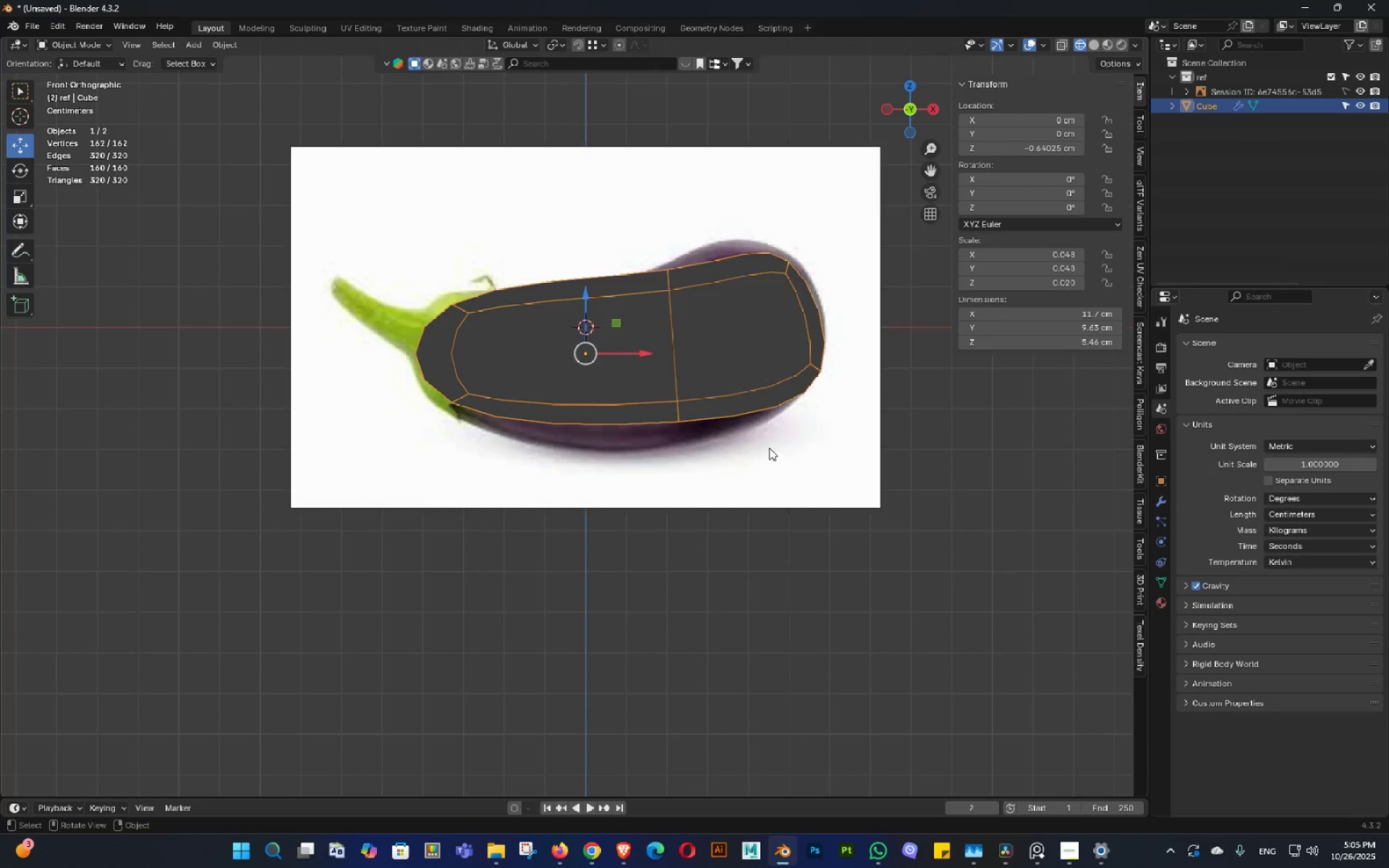 
scroll: coordinate [769, 448], scroll_direction: up, amount: 1.0
 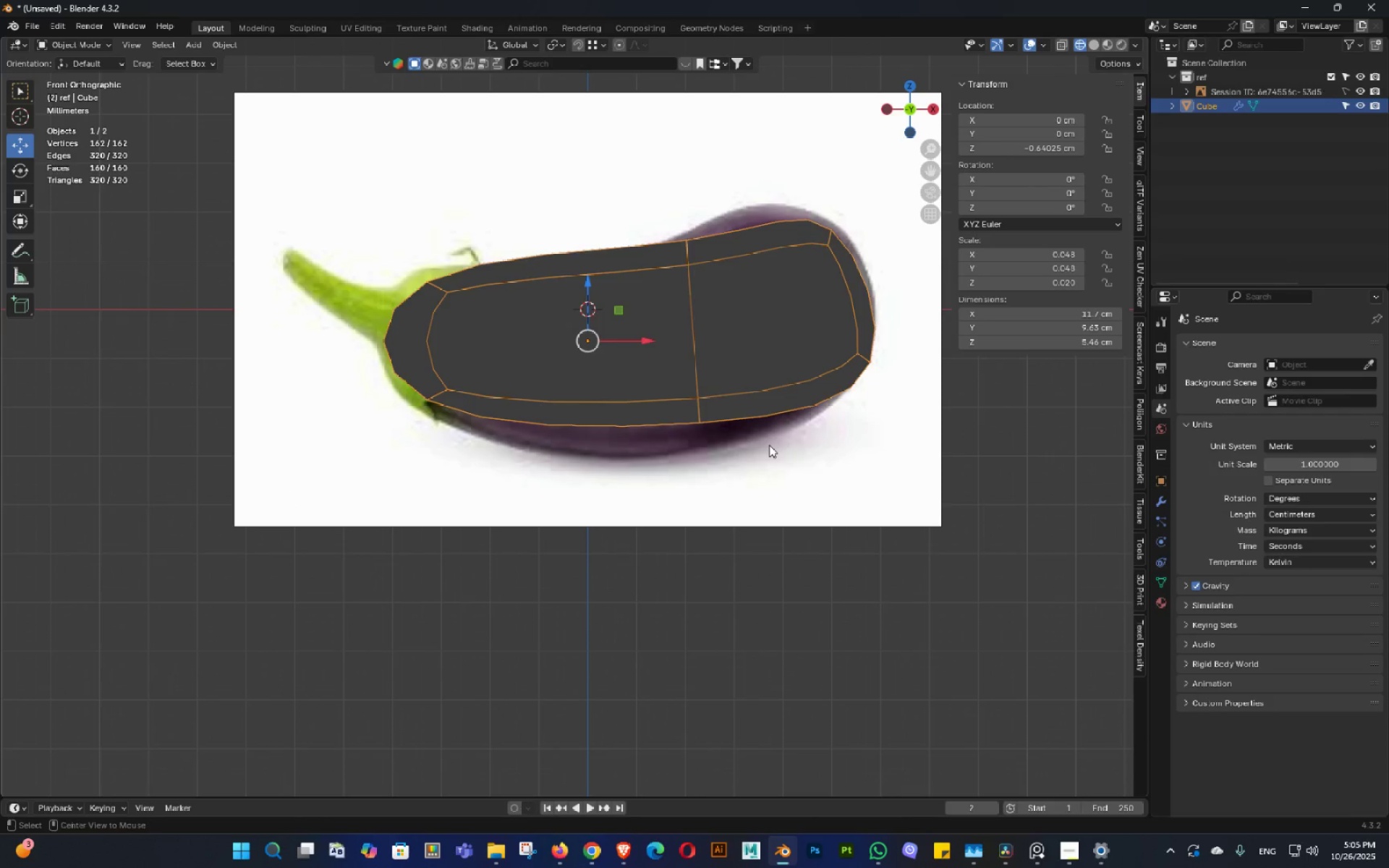 
key(Alt+AltLeft)
 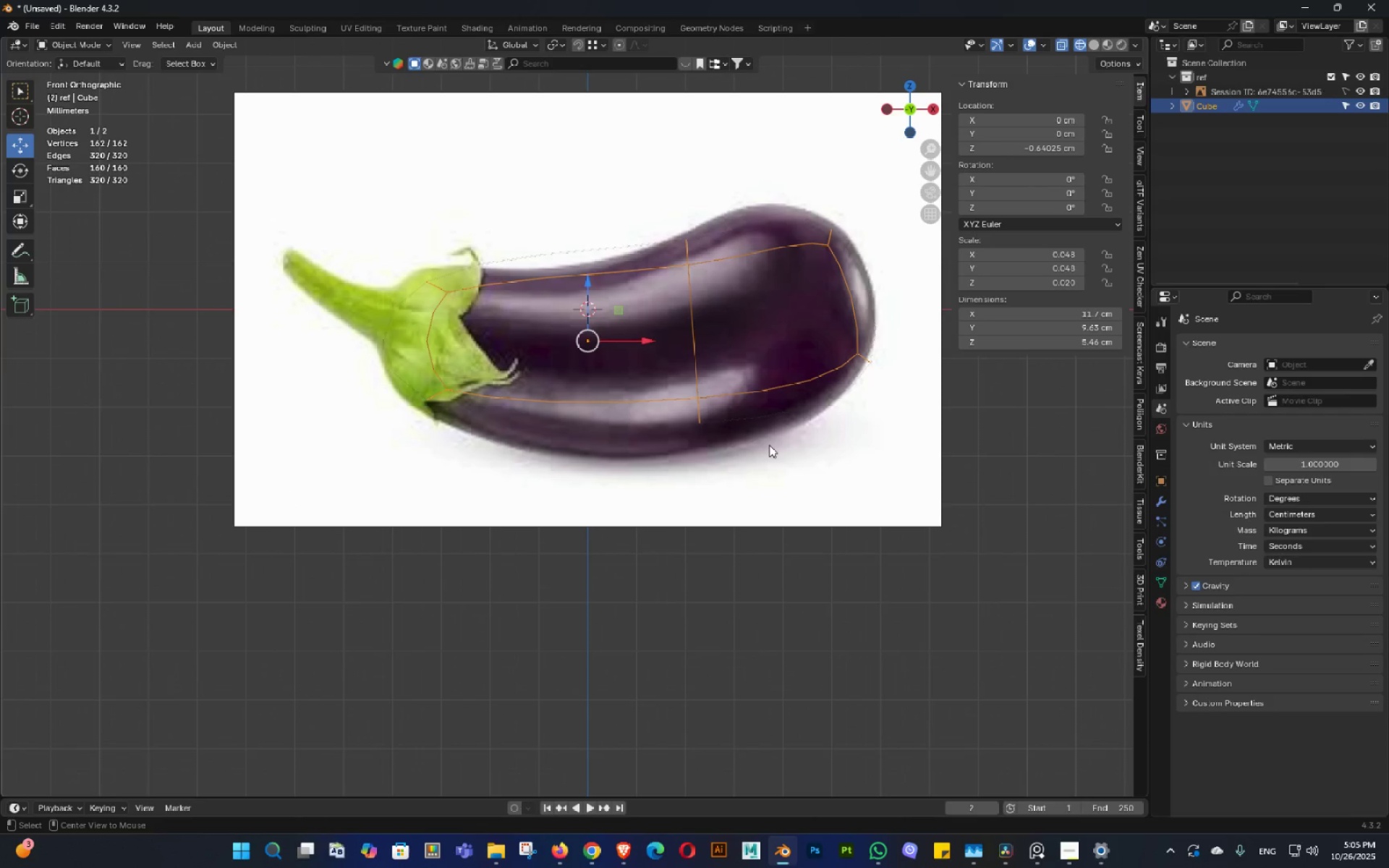 
key(Alt+Z)
 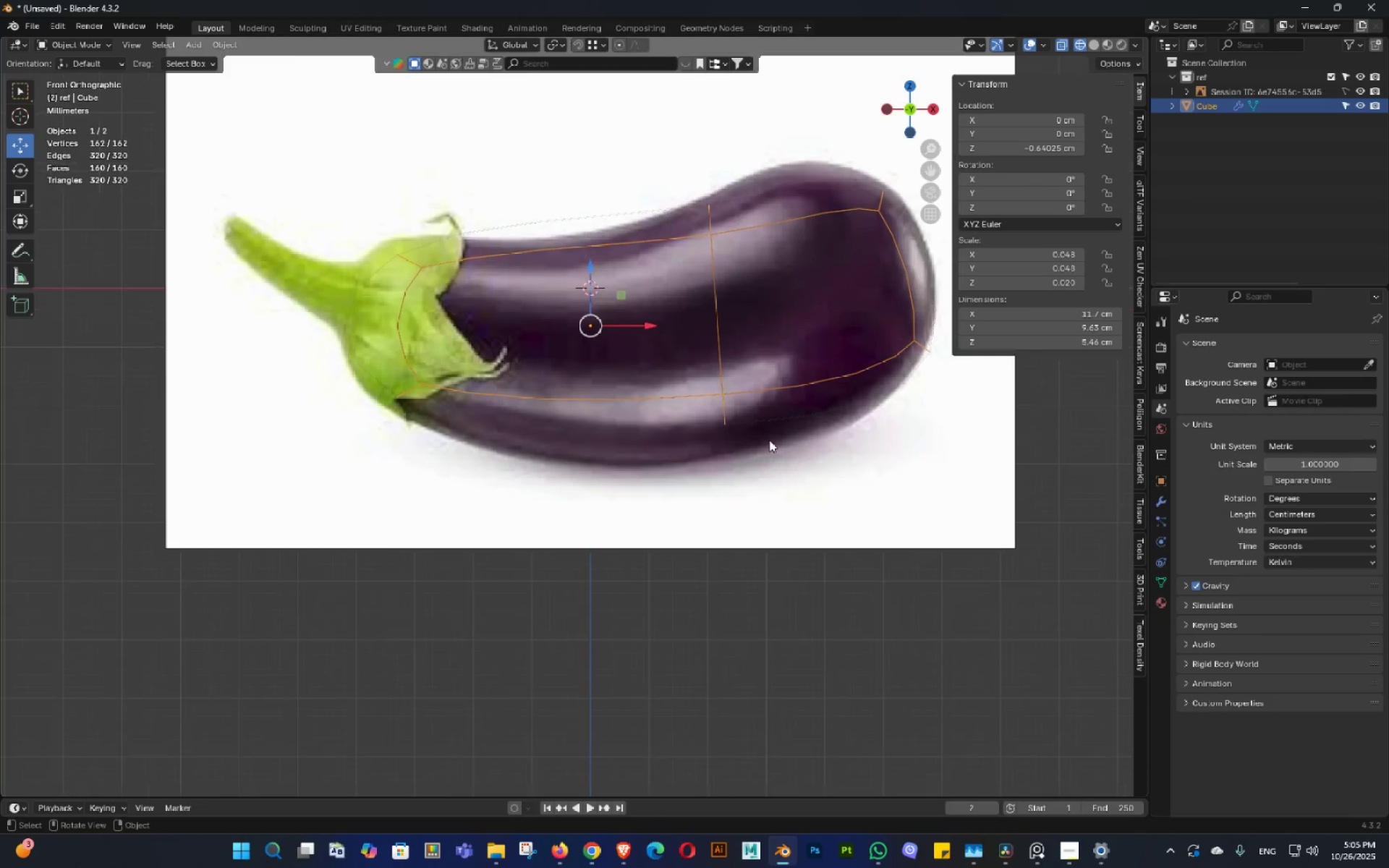 
scroll: coordinate [769, 440], scroll_direction: down, amount: 2.0
 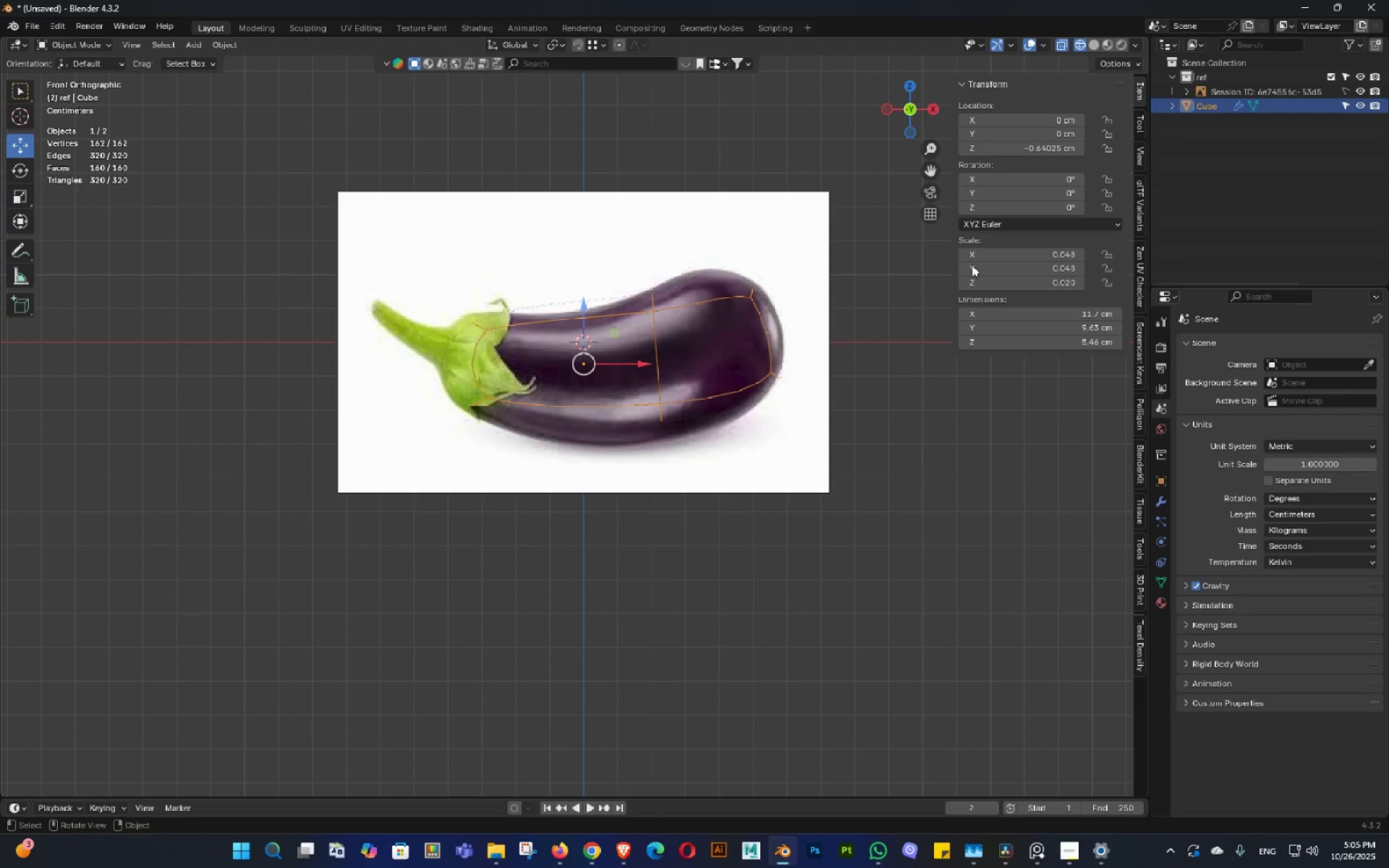 
key(Control+ControlLeft)
 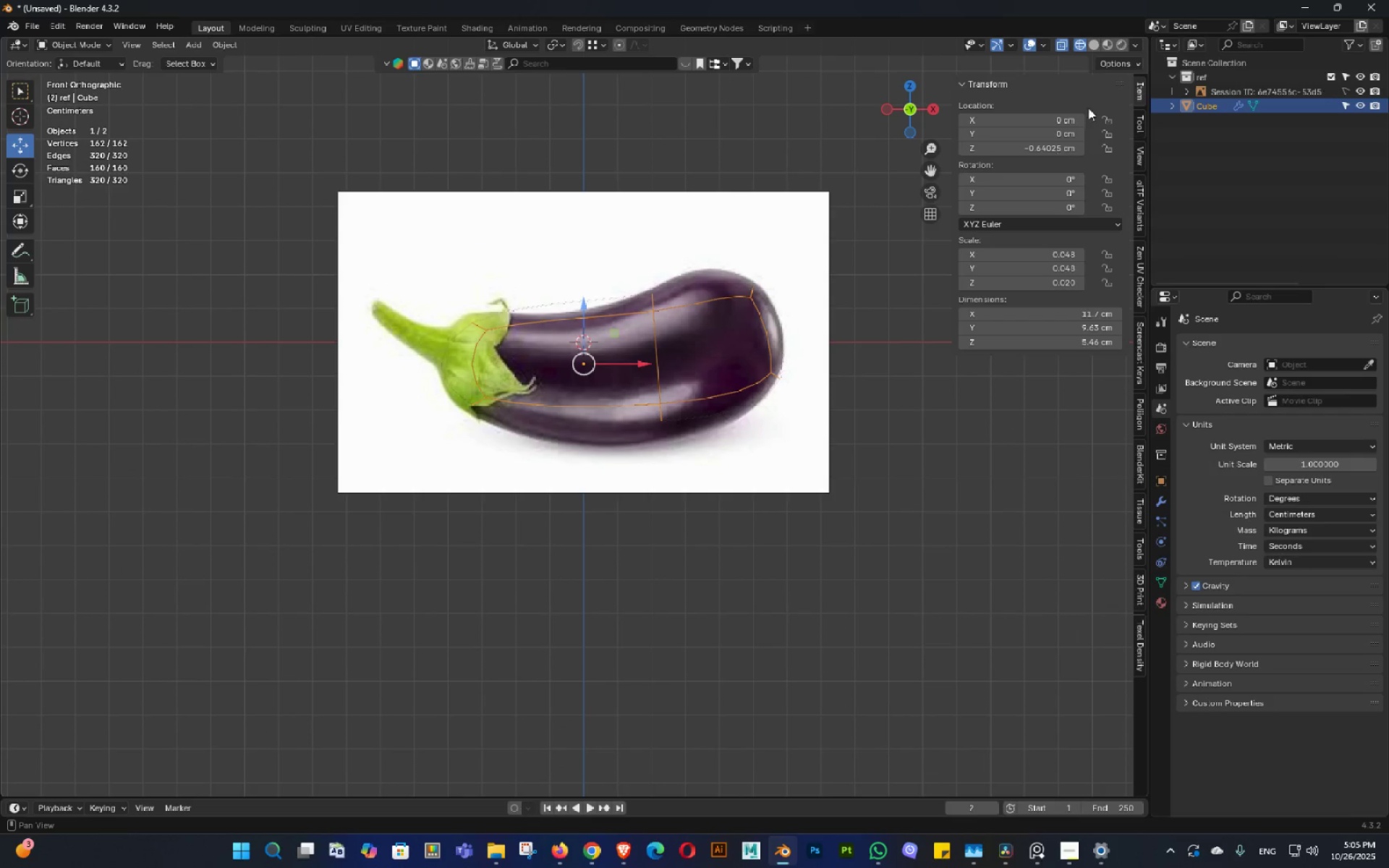 
left_click([1124, 43])
 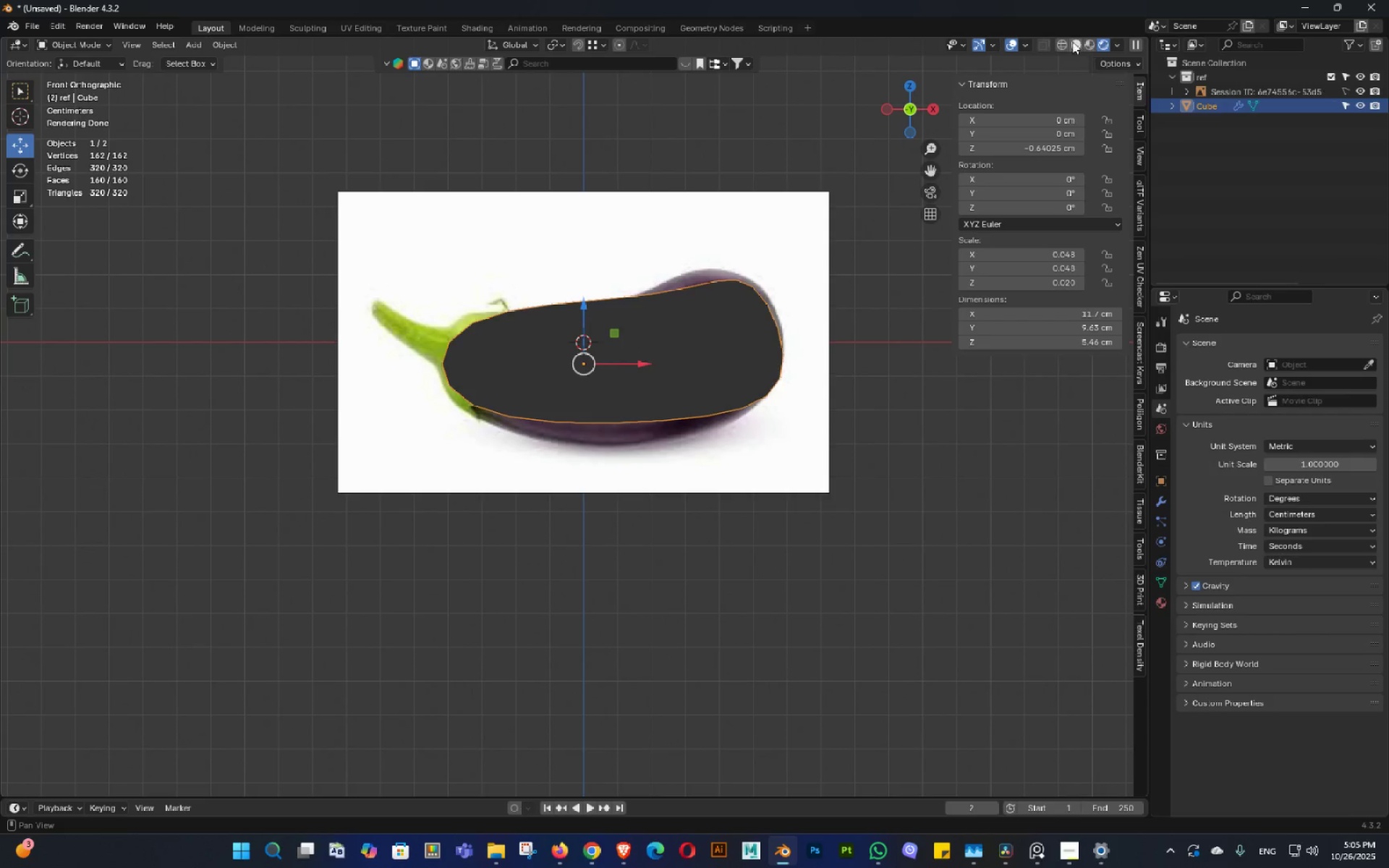 
left_click([1064, 41])
 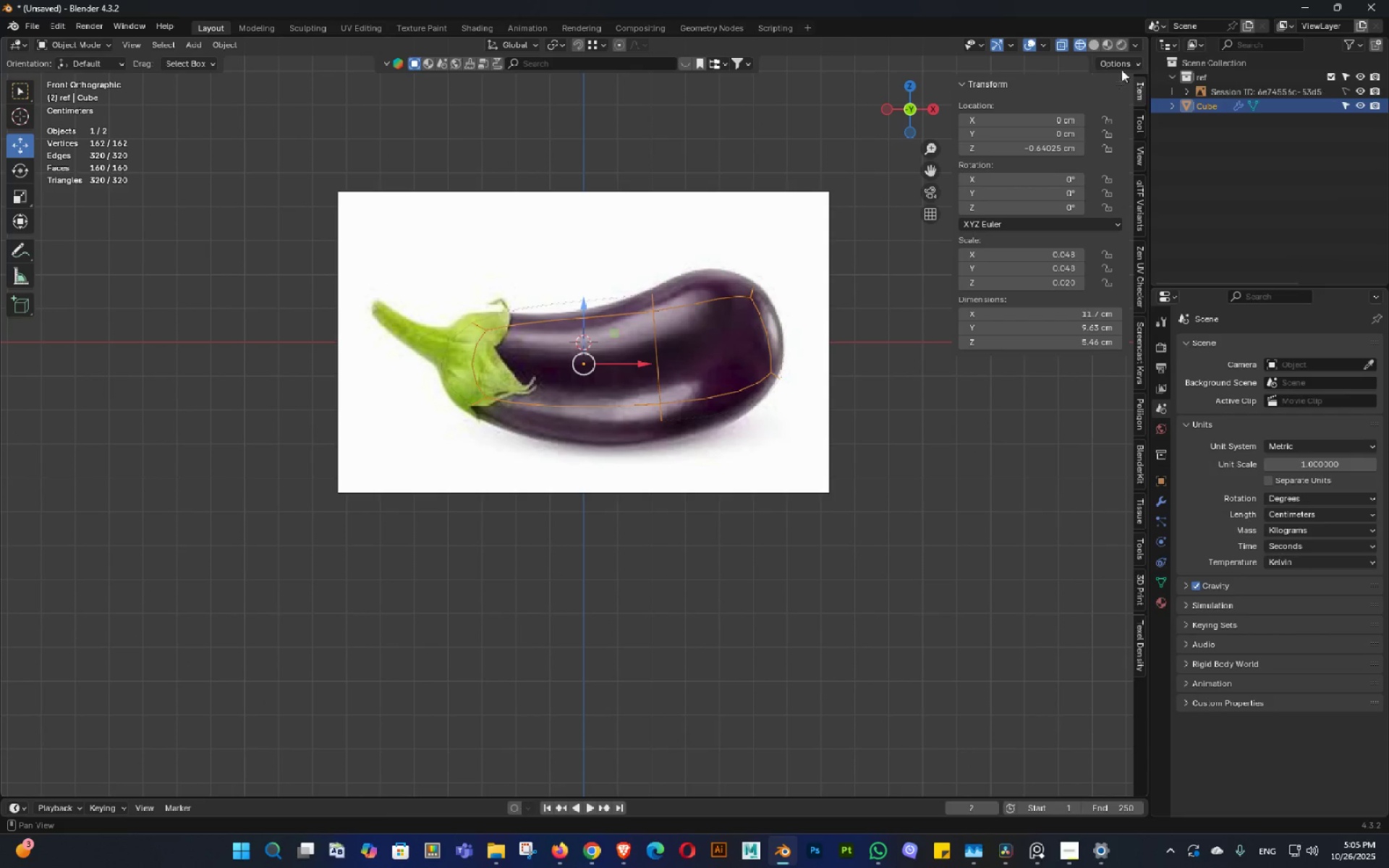 
left_click([1133, 46])
 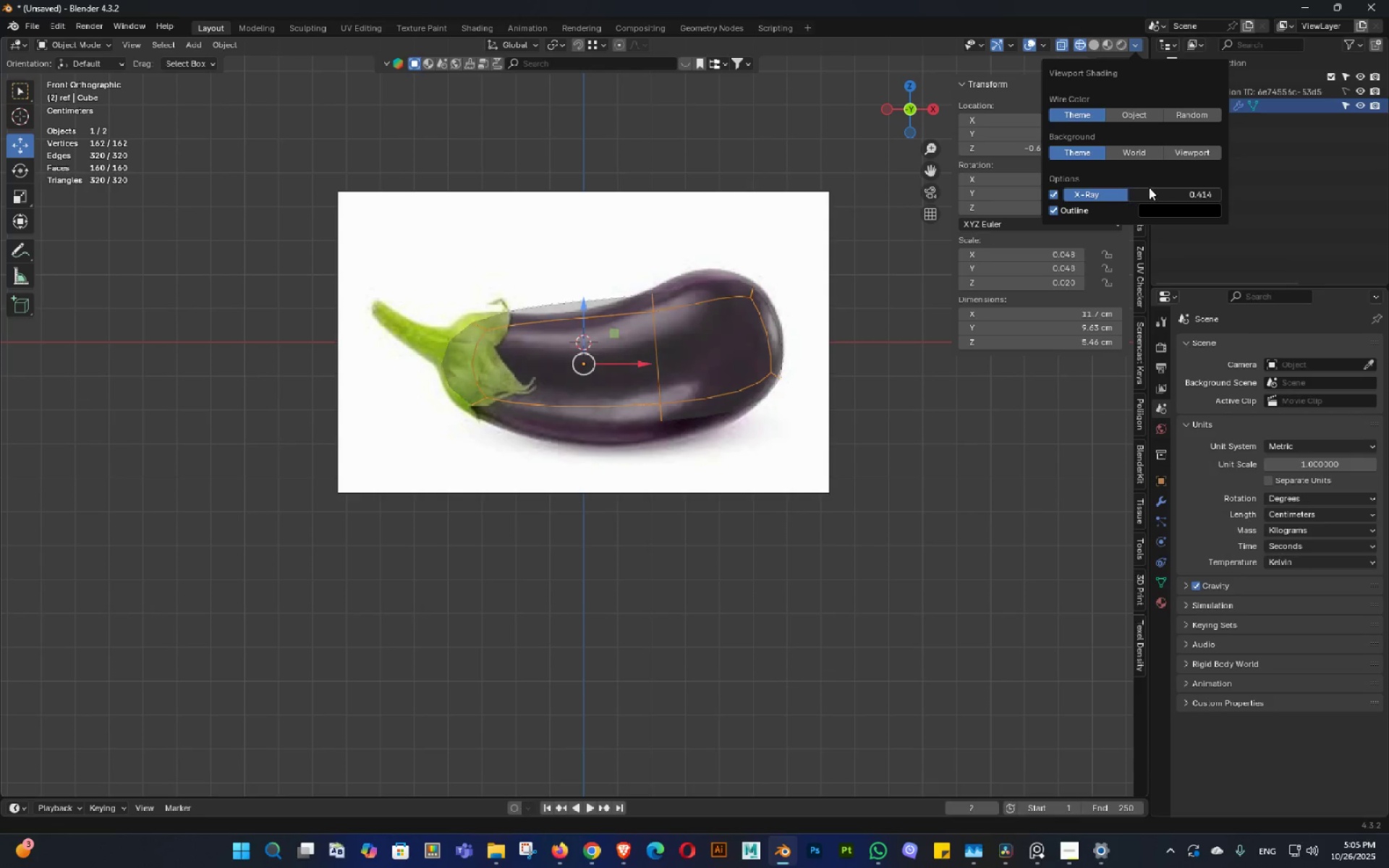 
hold_key(key=ShiftLeft, duration=0.44)
double_click([752, 428])
 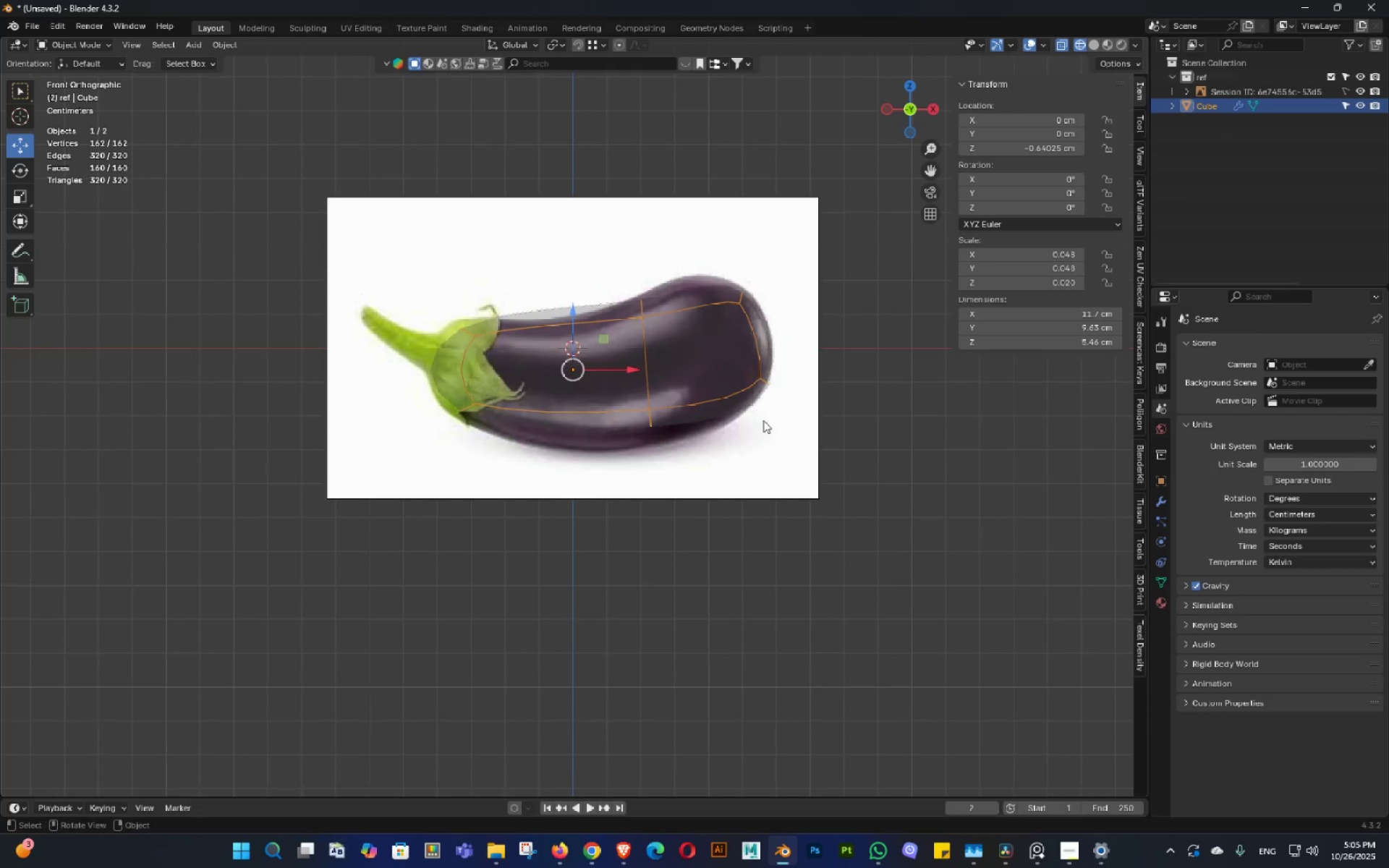 
scroll: coordinate [768, 416], scroll_direction: up, amount: 2.0
 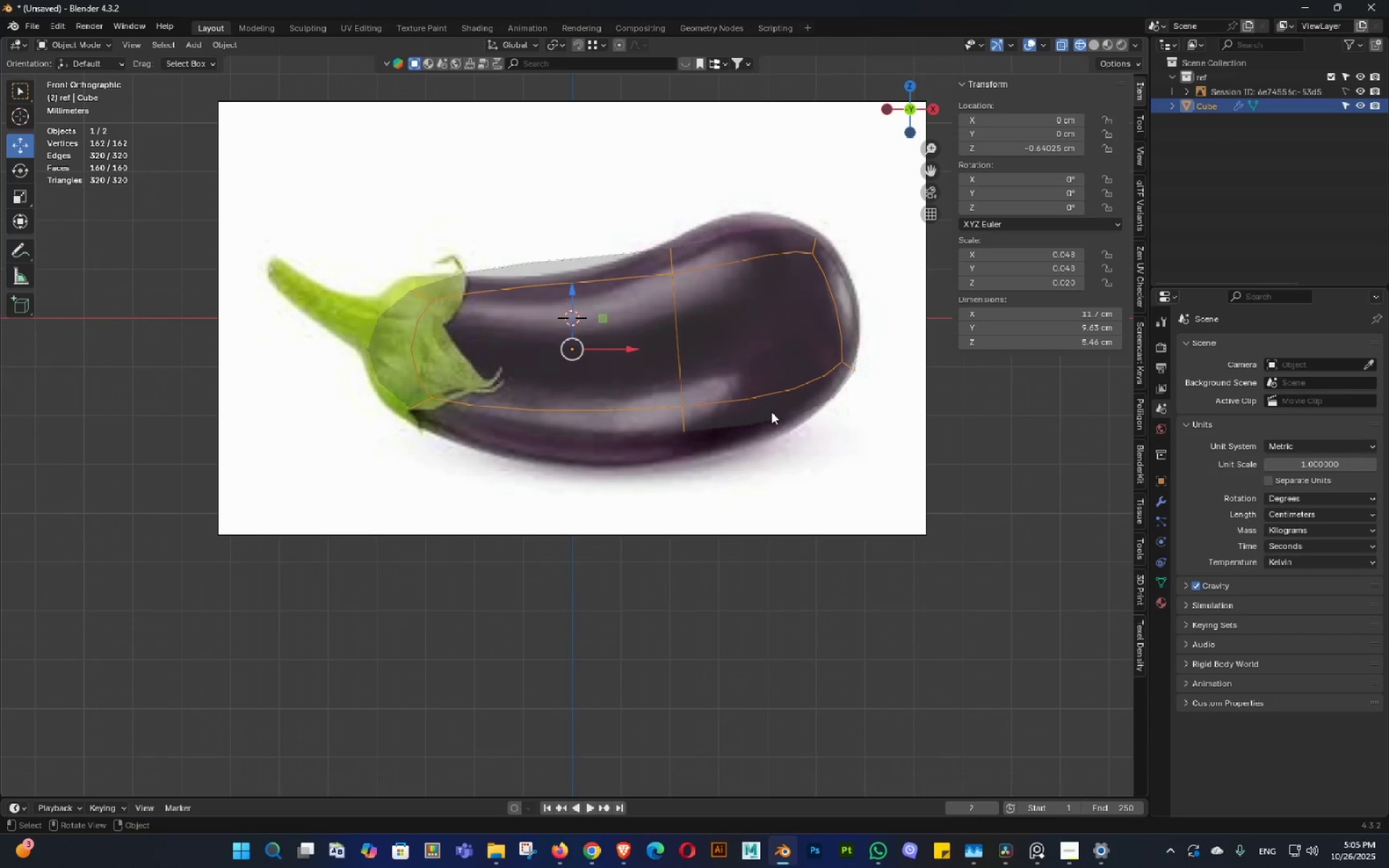 
key(Tab)
 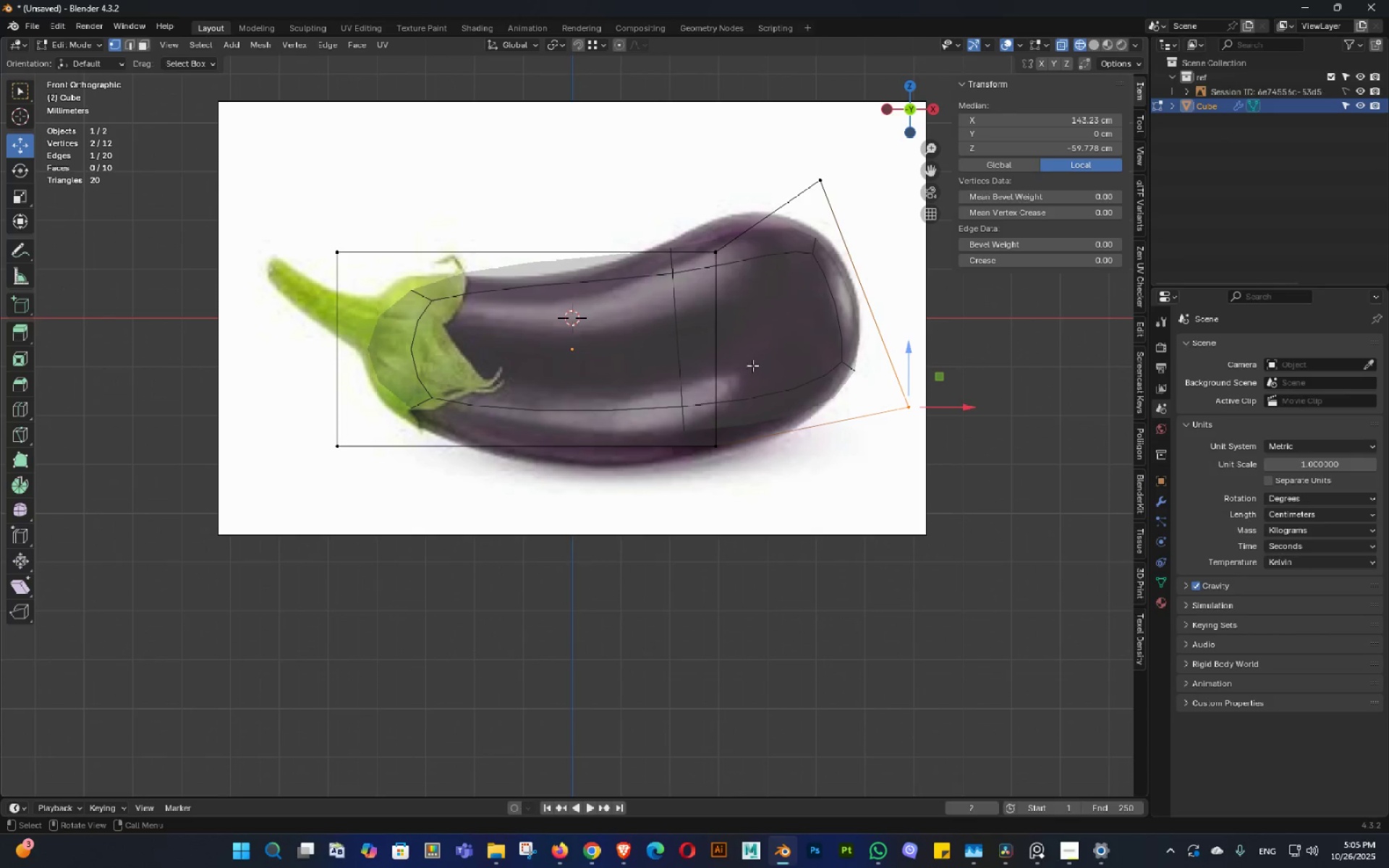 
hold_key(key=ShiftLeft, duration=0.33)
double_click([791, 386])
 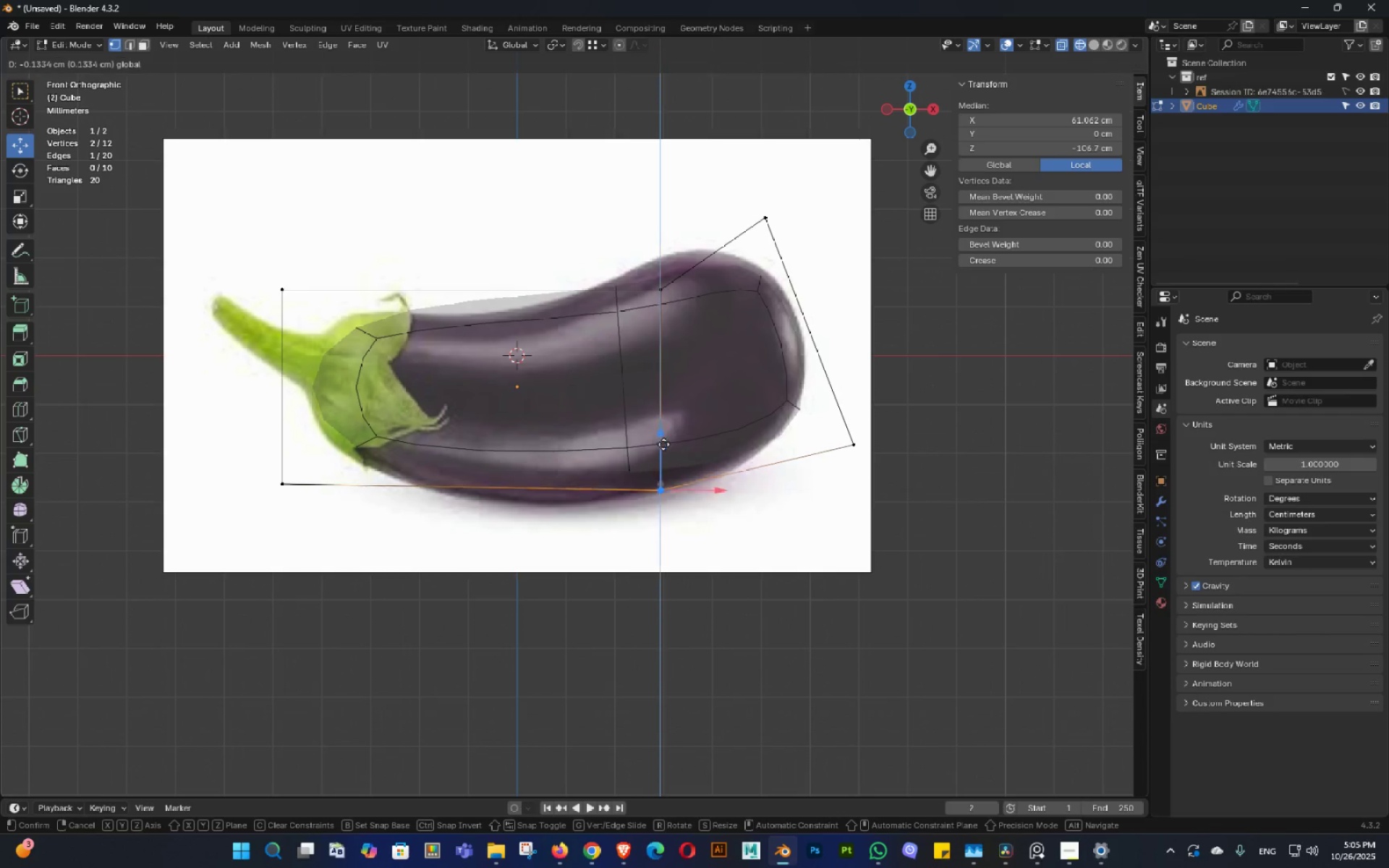 
key(Tab)
 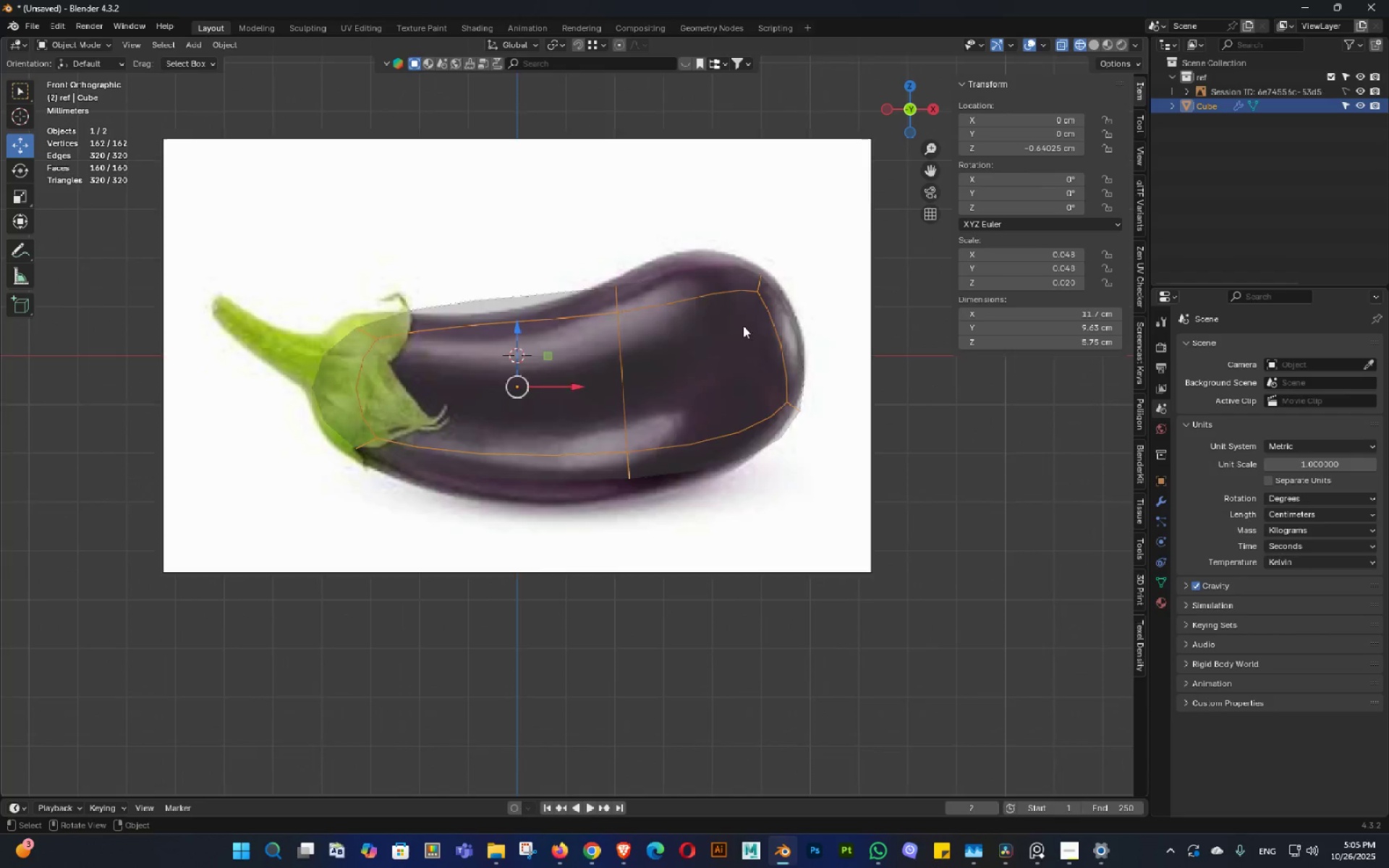 
scroll: coordinate [742, 331], scroll_direction: down, amount: 3.0
 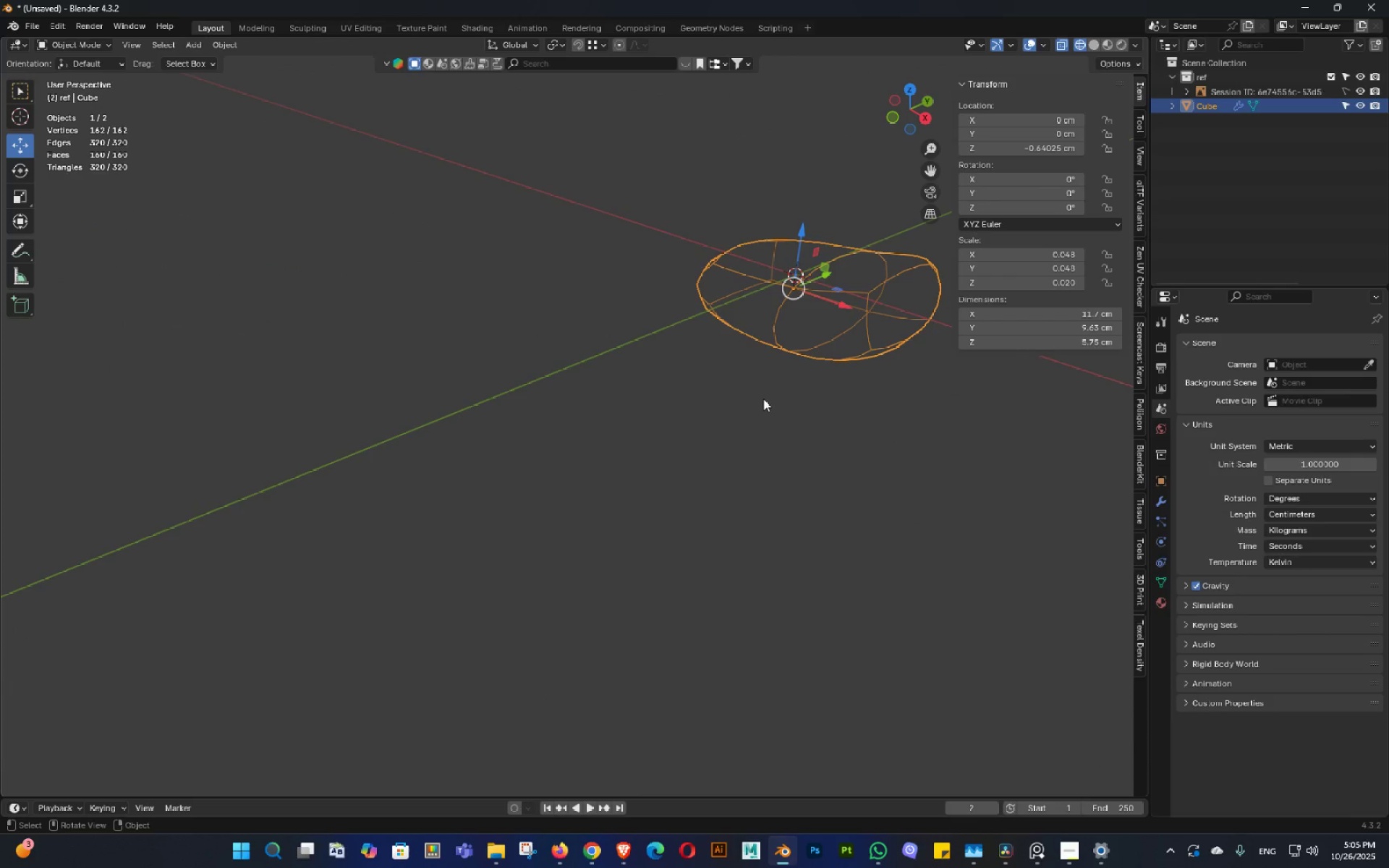 
key(F)
 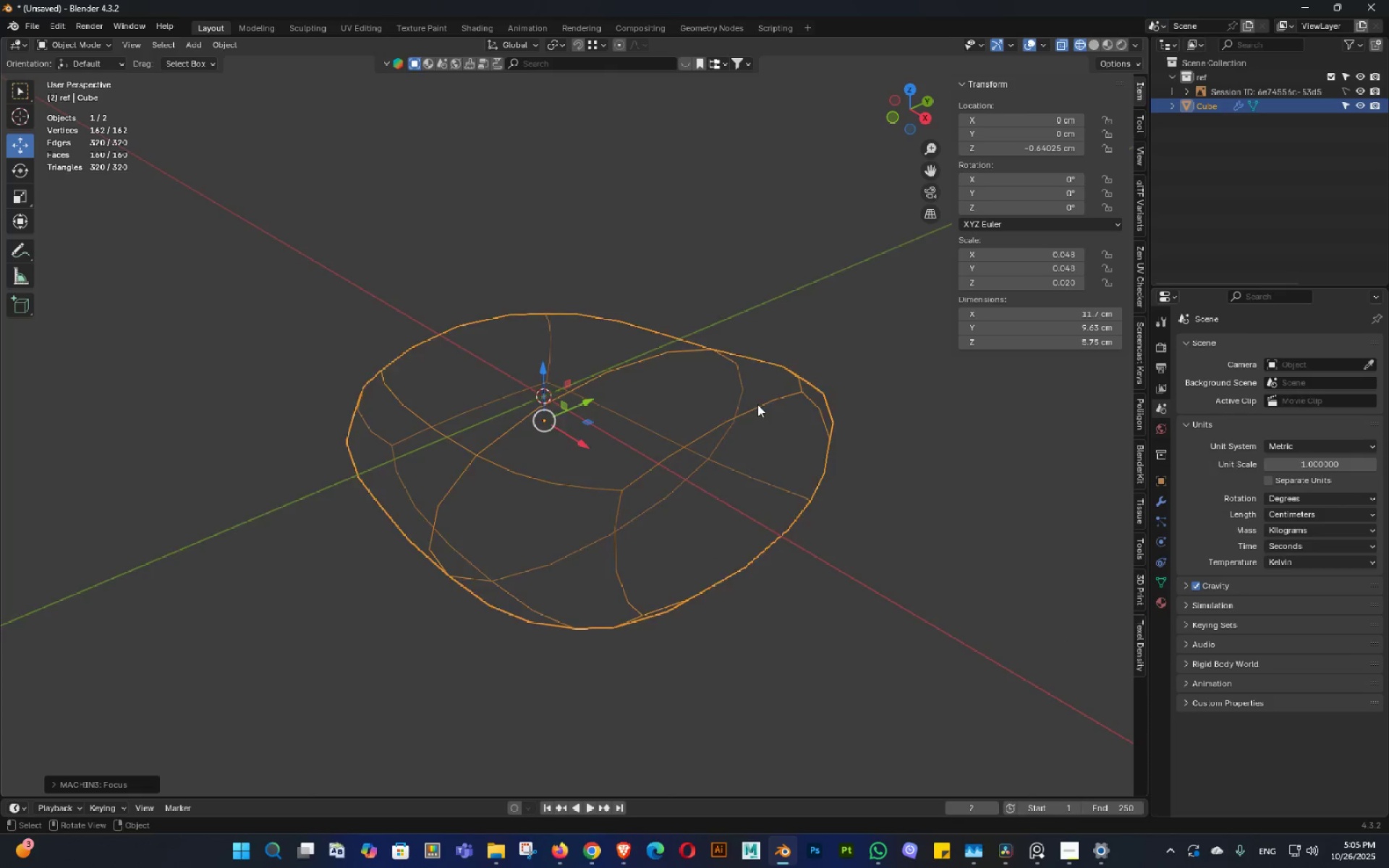 
scroll: coordinate [754, 407], scroll_direction: down, amount: 3.0
 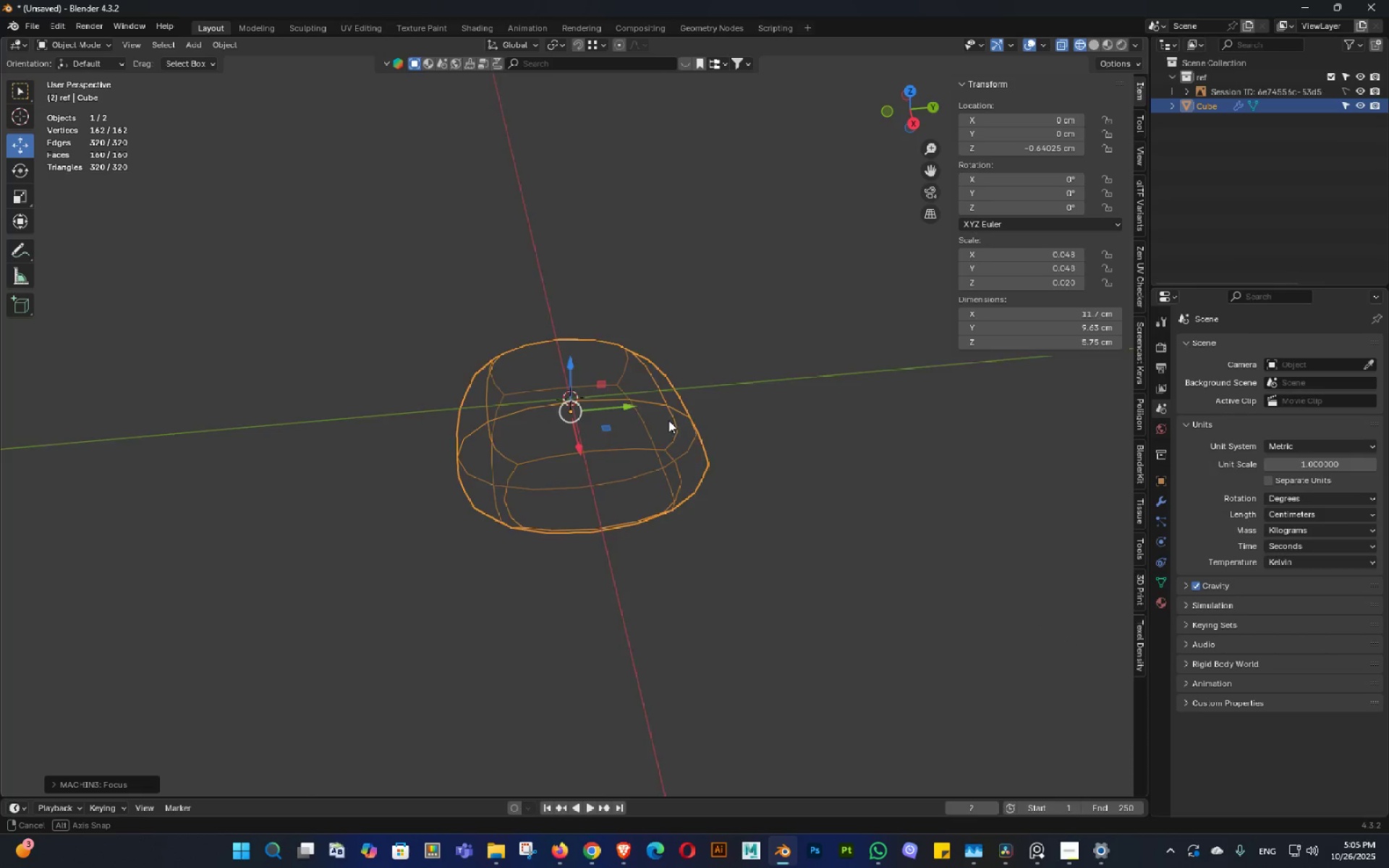 
double_click([660, 418])
 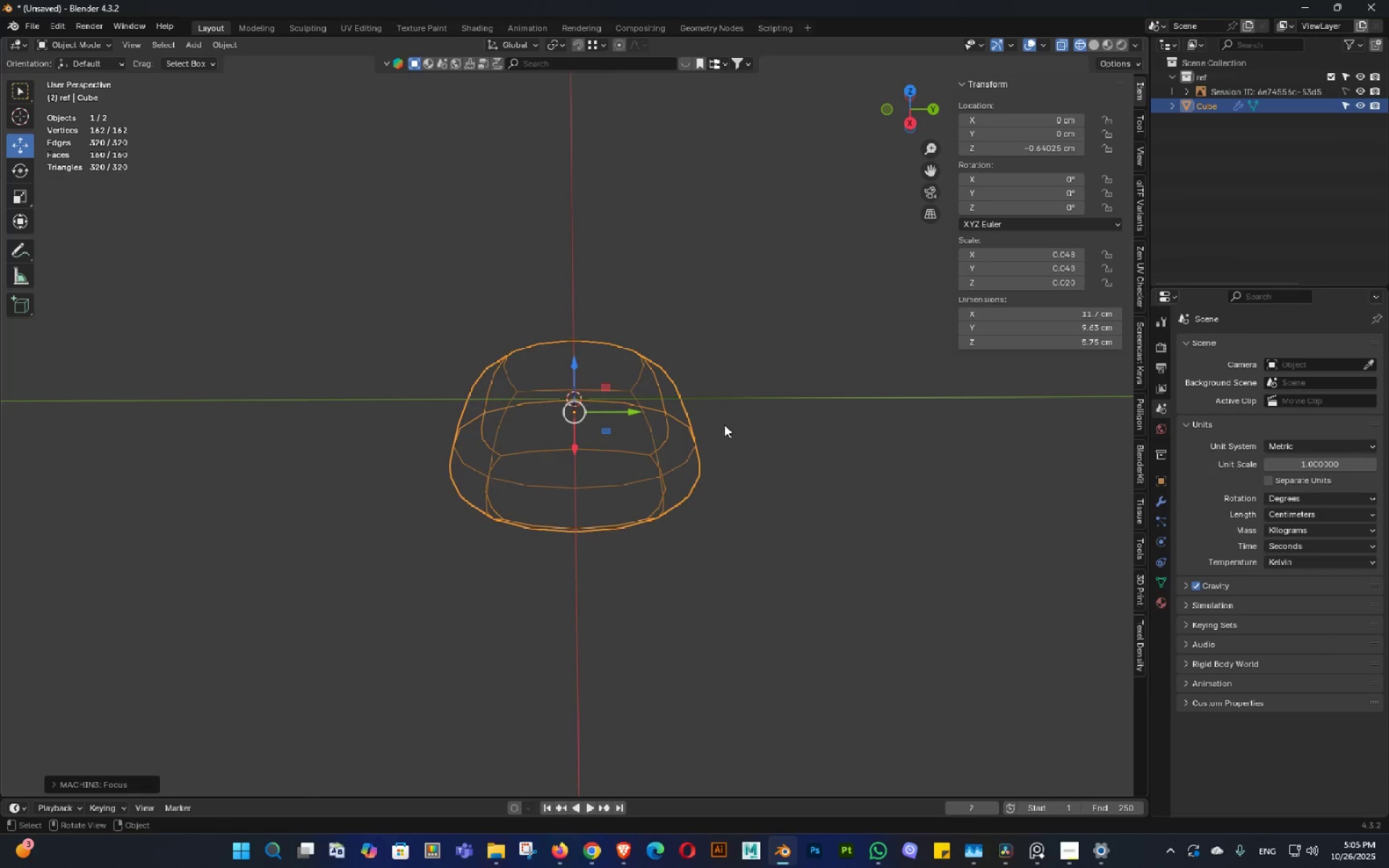 
triple_click([724, 425])
 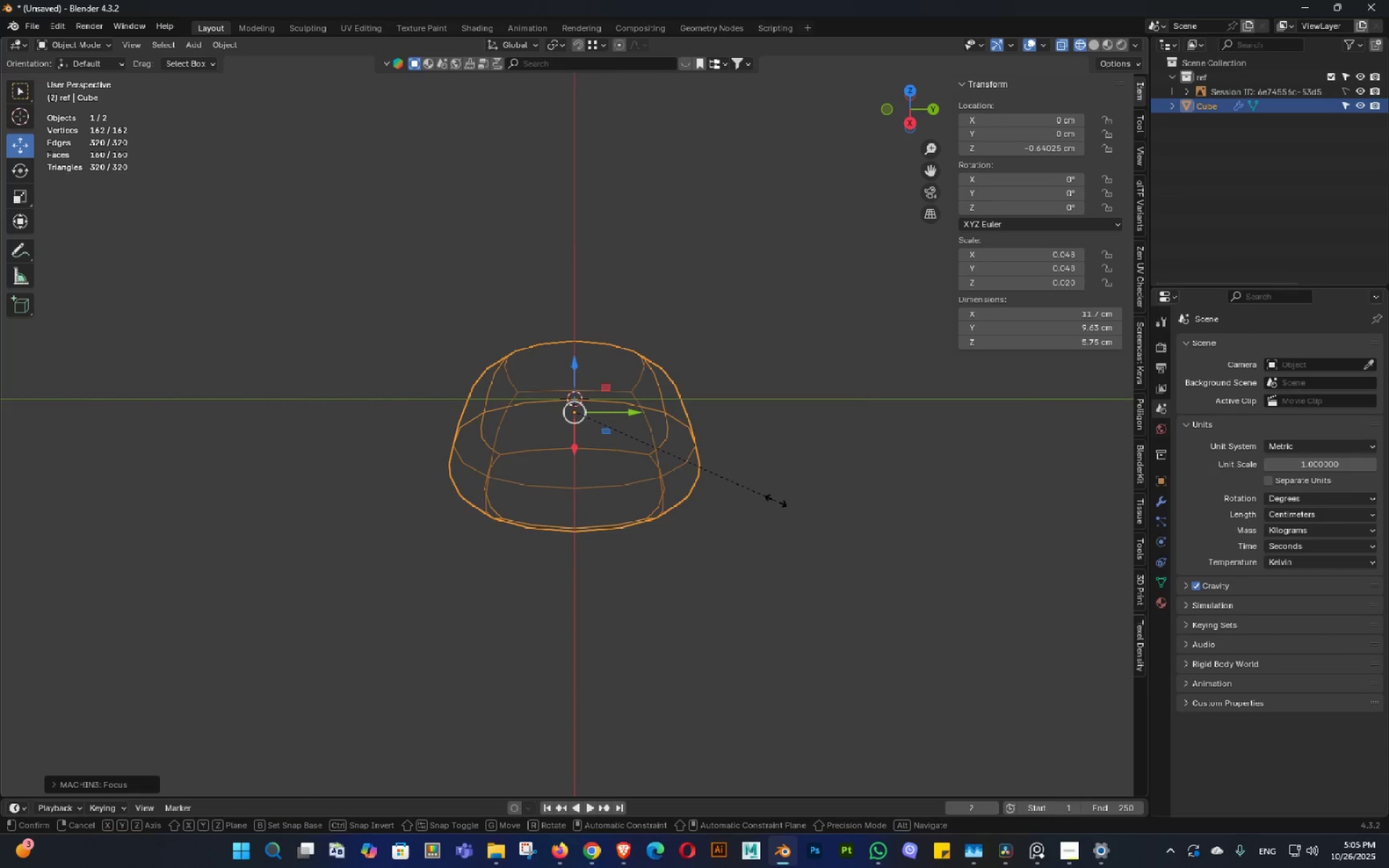 
type(sy)
 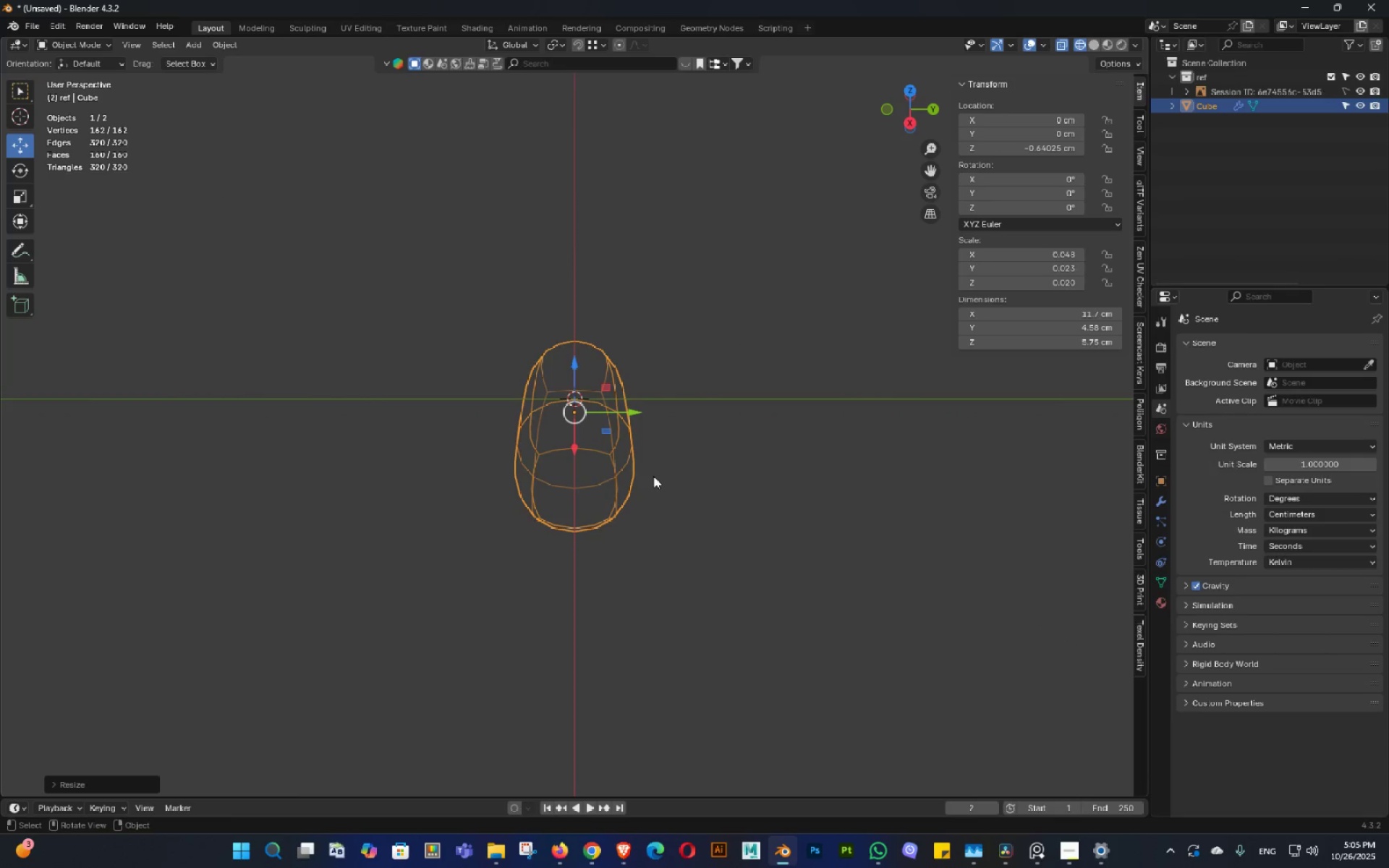 
double_click([765, 464])
 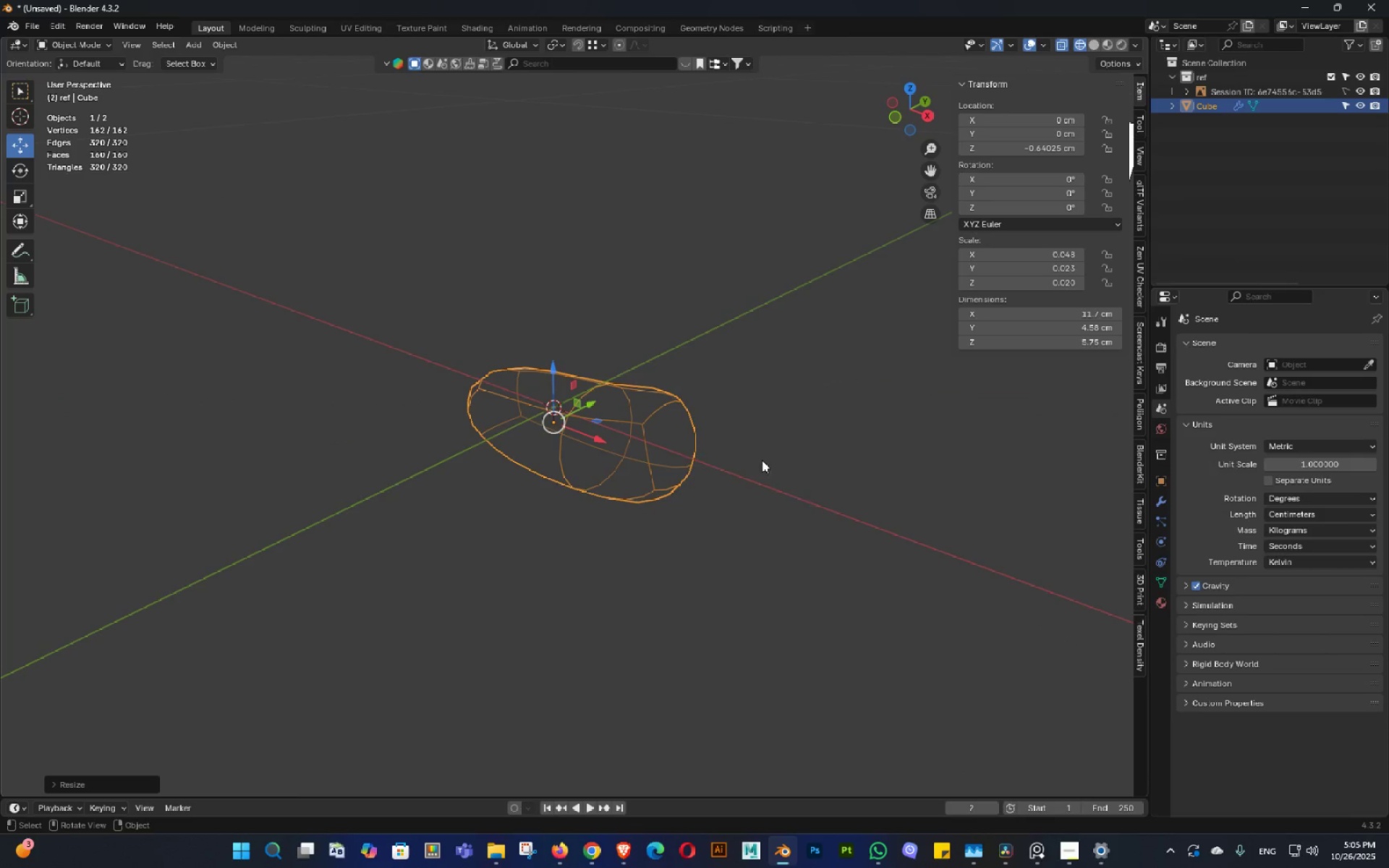 
hold_key(key=Z, duration=0.83)
 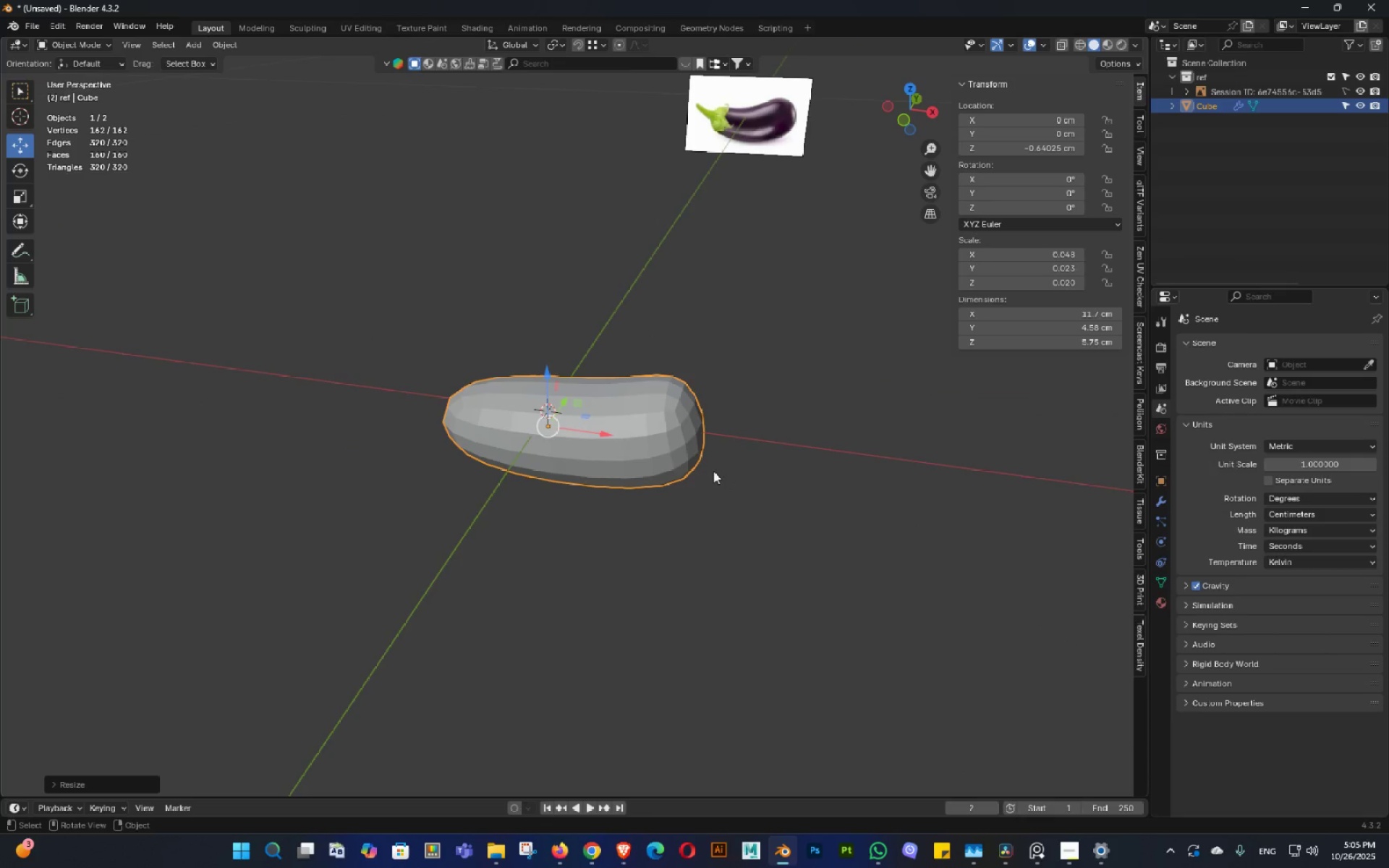 
triple_click([734, 467])
 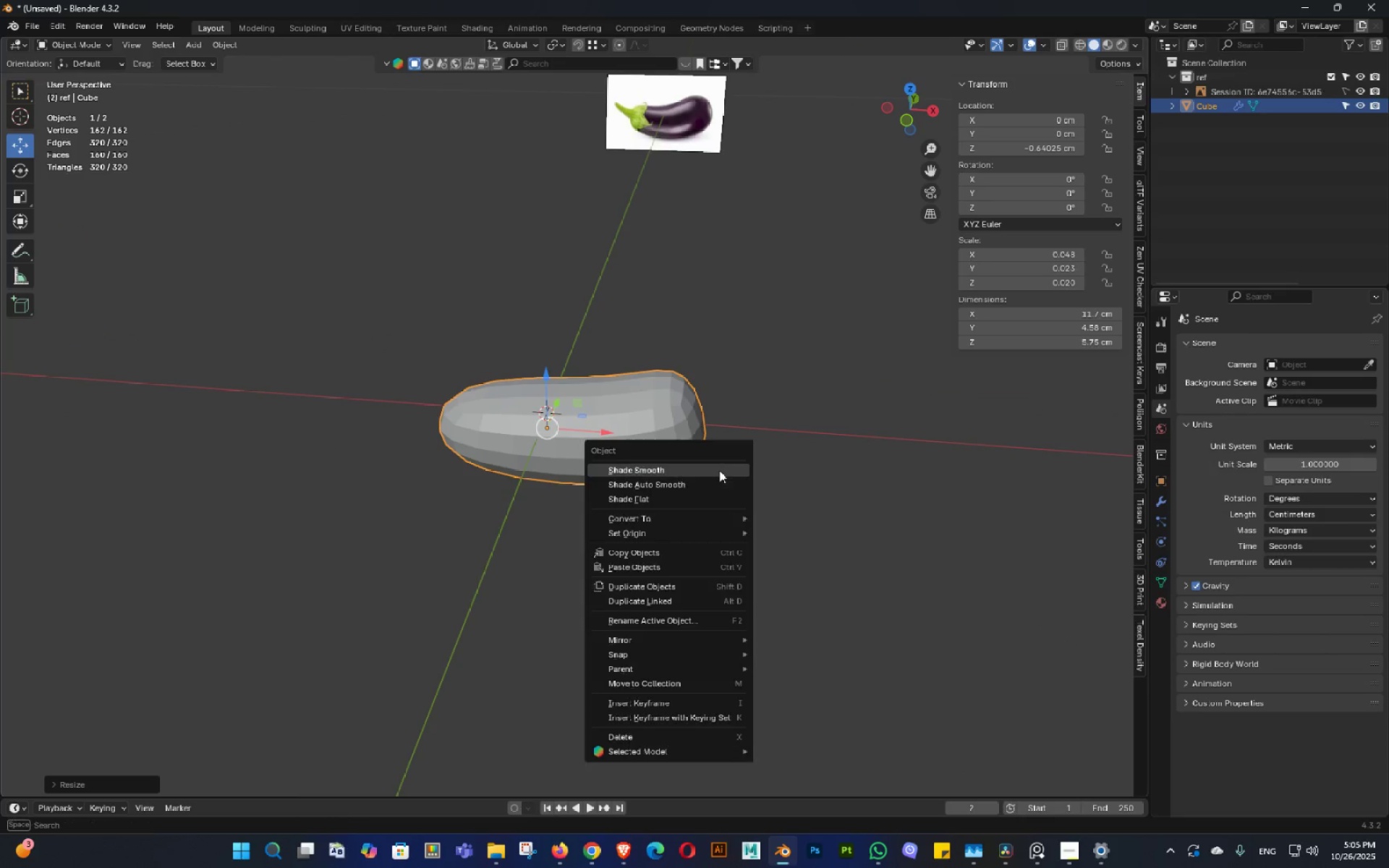 
right_click([719, 470])
 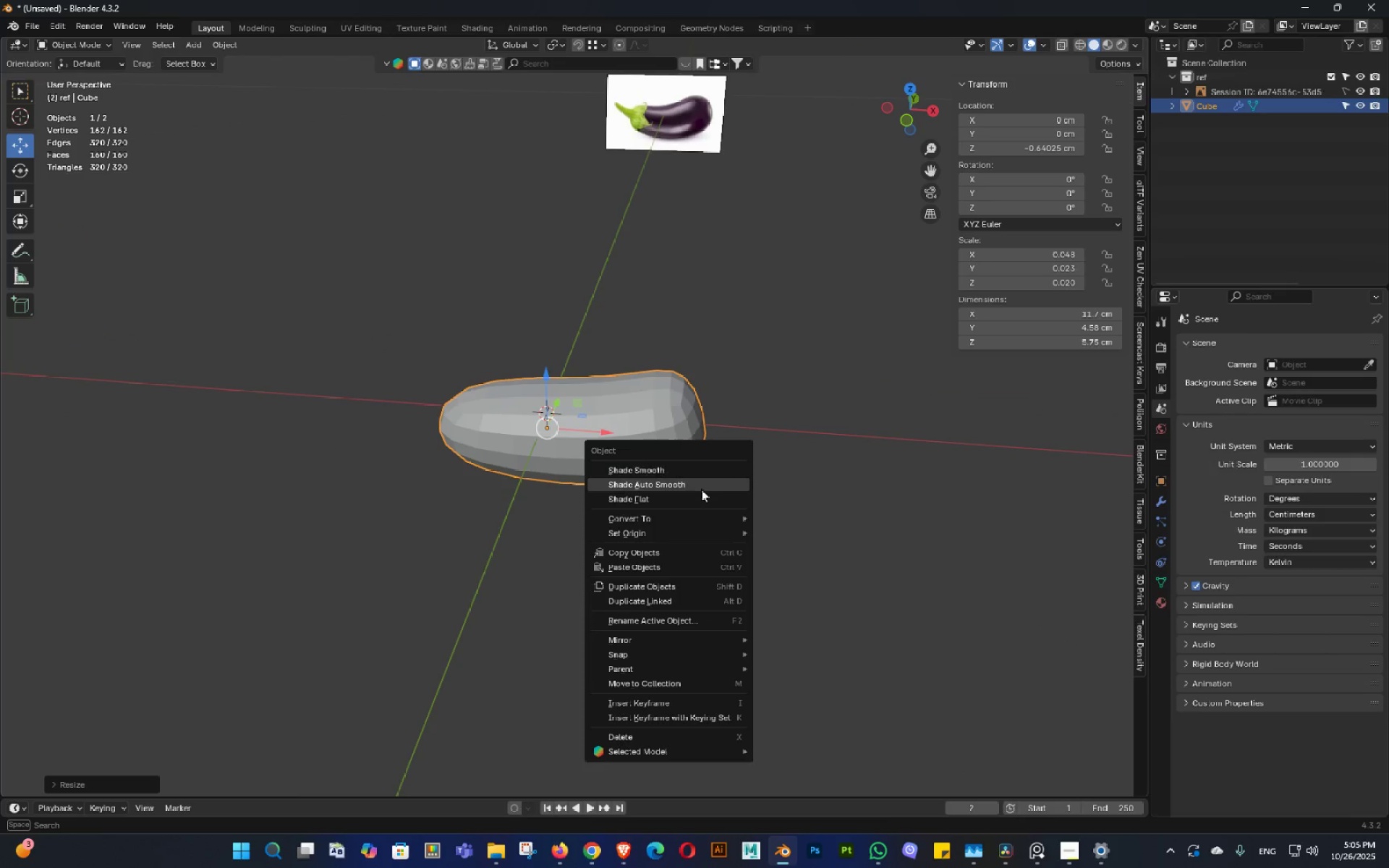 
left_click([701, 489])
 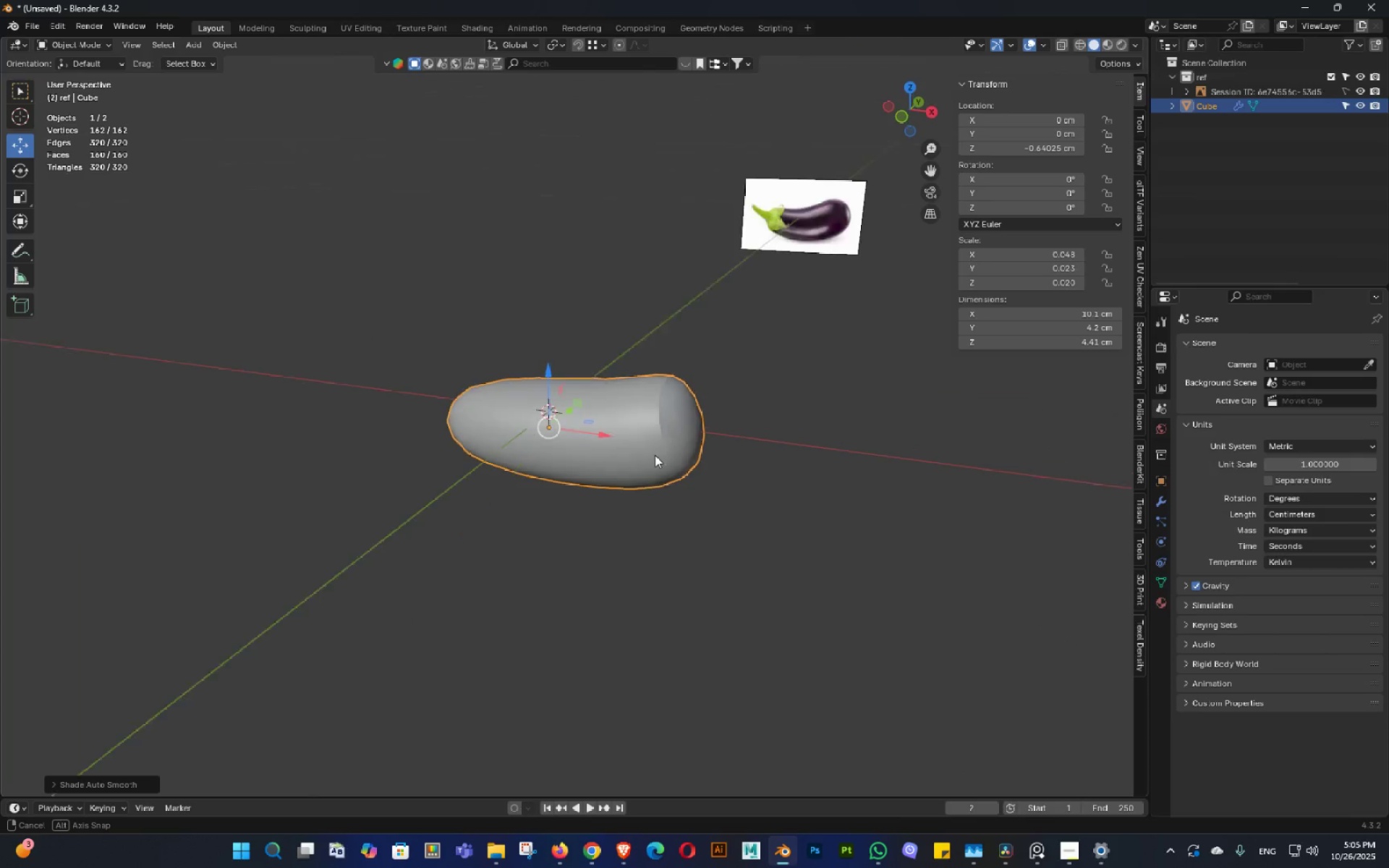 
scroll: coordinate [678, 464], scroll_direction: up, amount: 1.0
 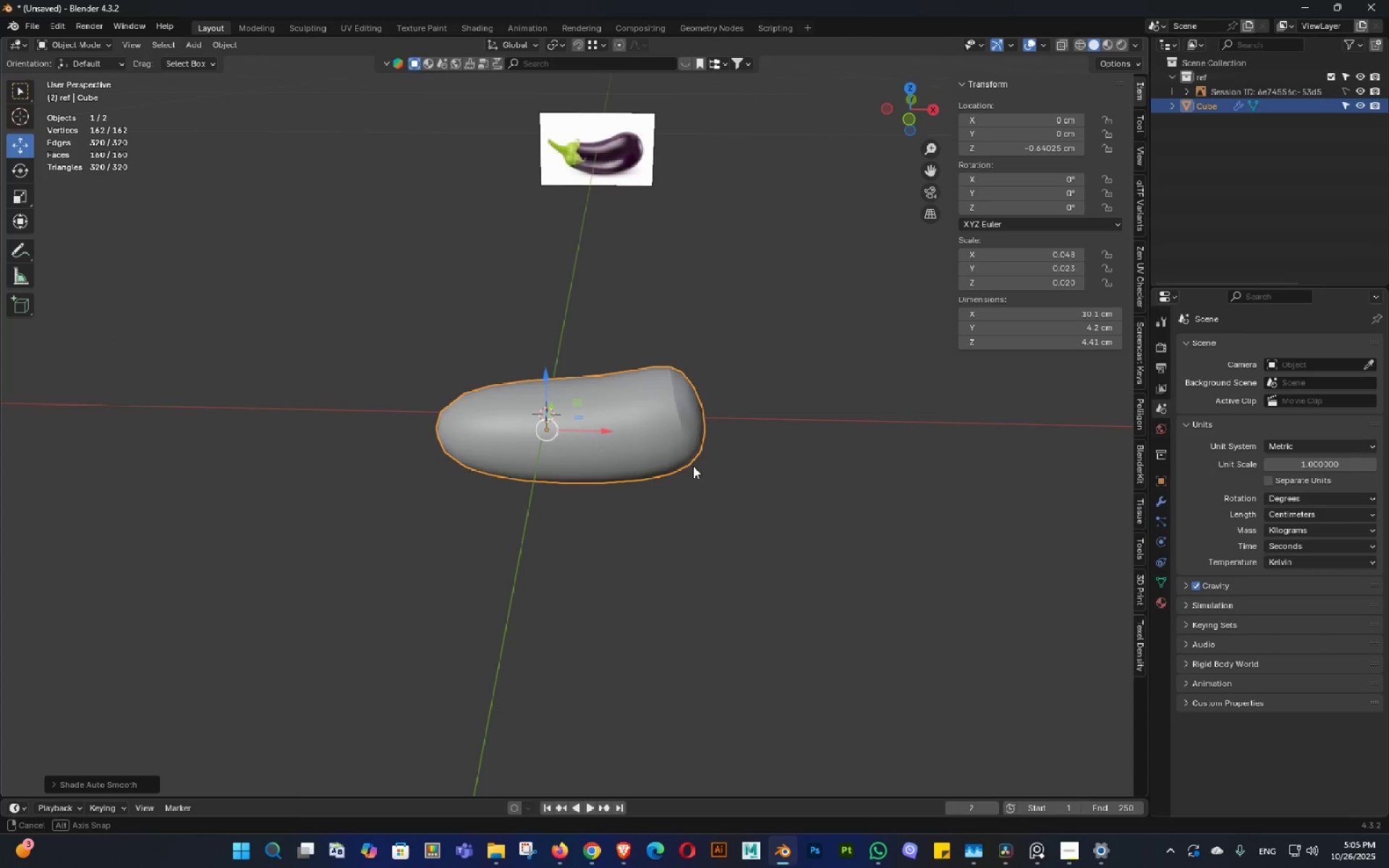 
middle_click([693, 466])
 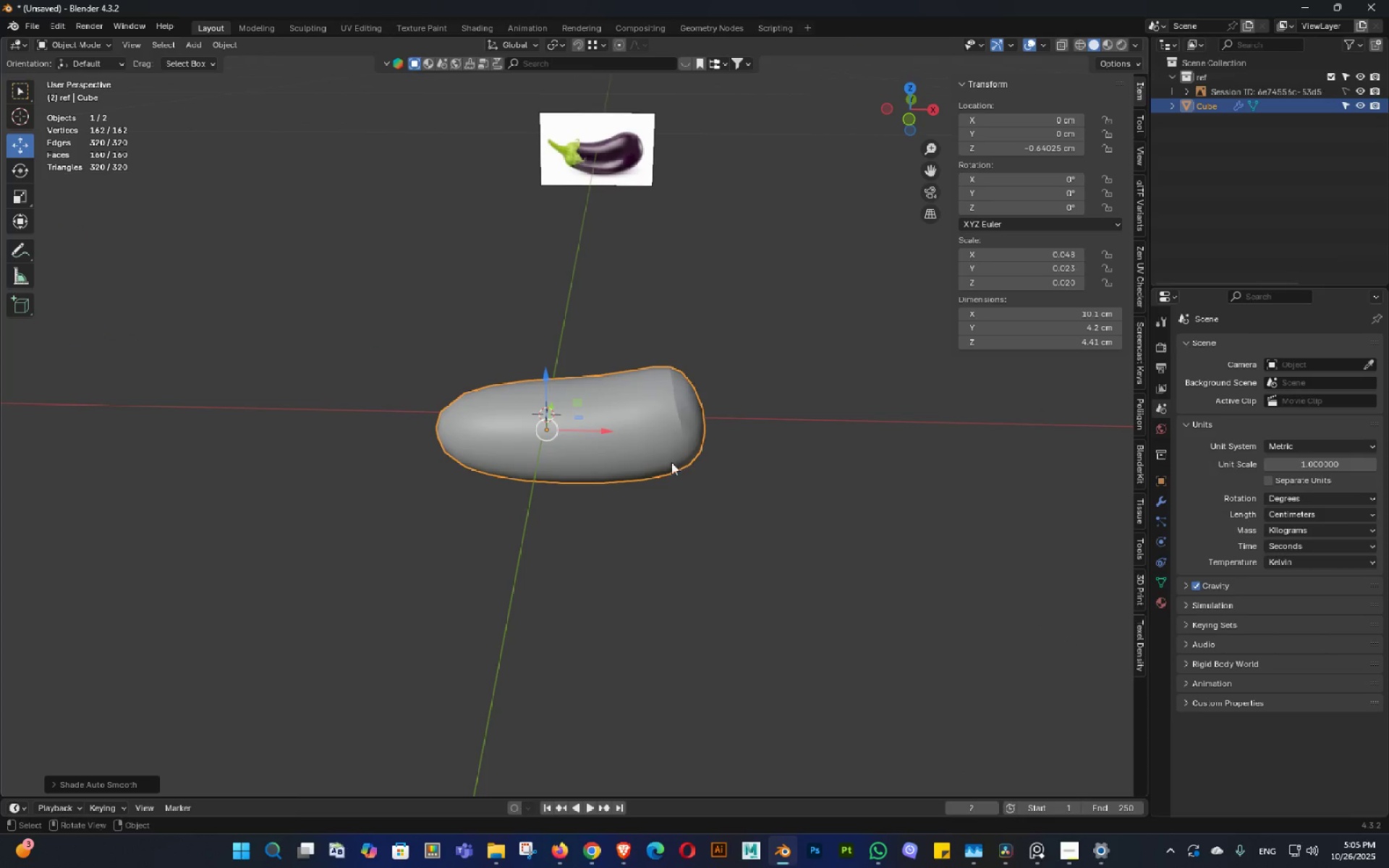 
key(Tab)
 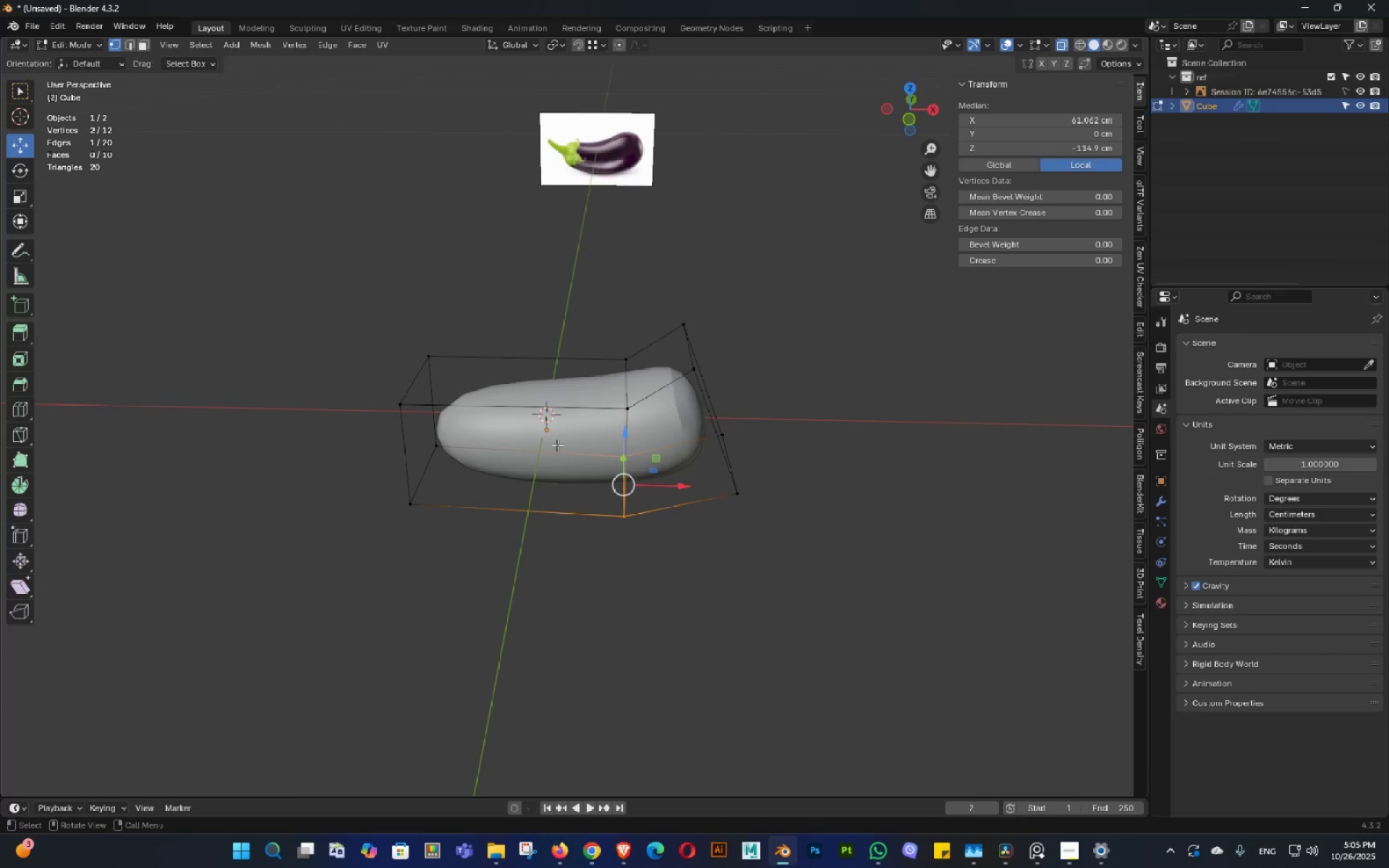 
key(Backquote)
 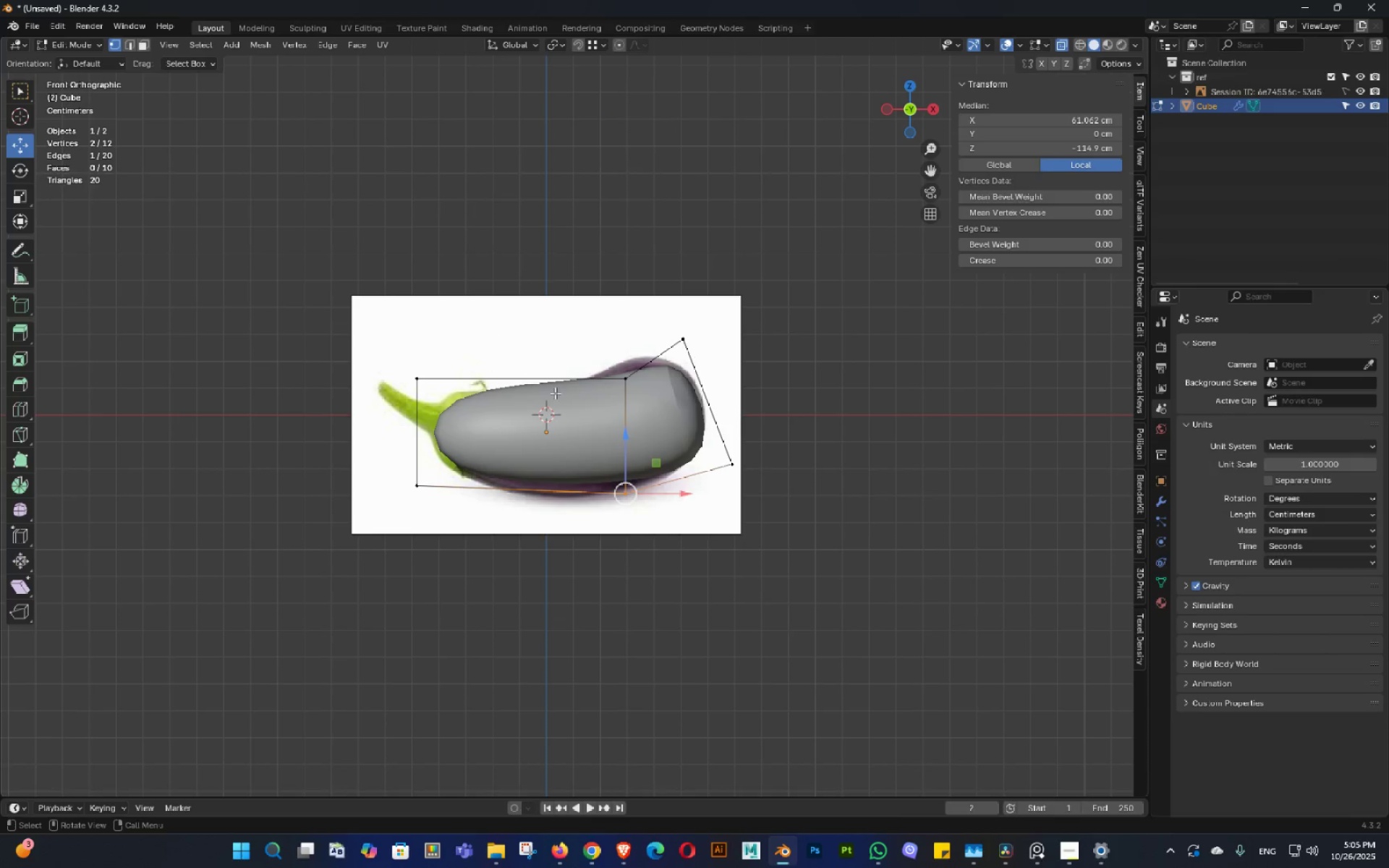 
scroll: coordinate [595, 424], scroll_direction: up, amount: 2.0
 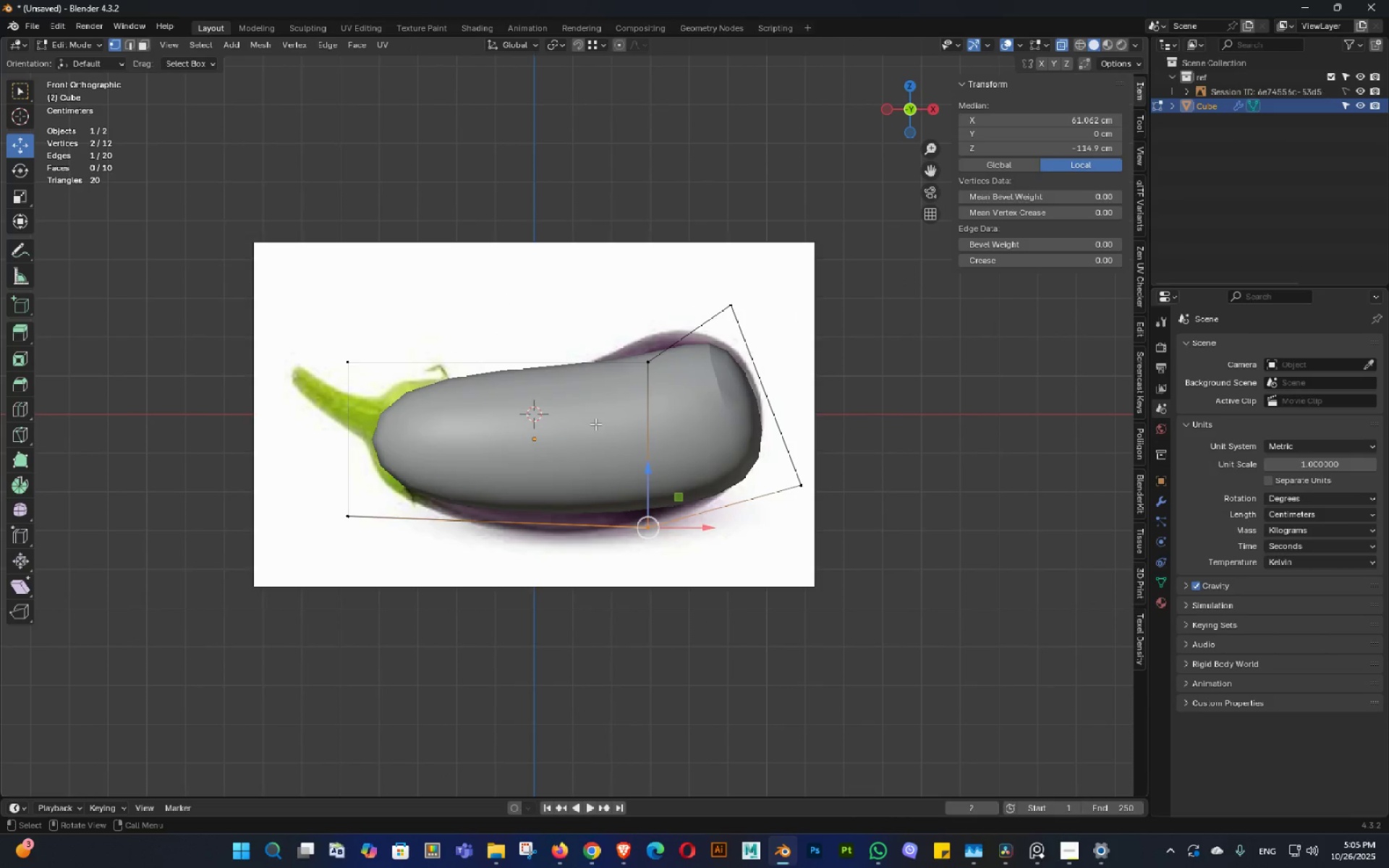 
key(Shift+ShiftLeft)
 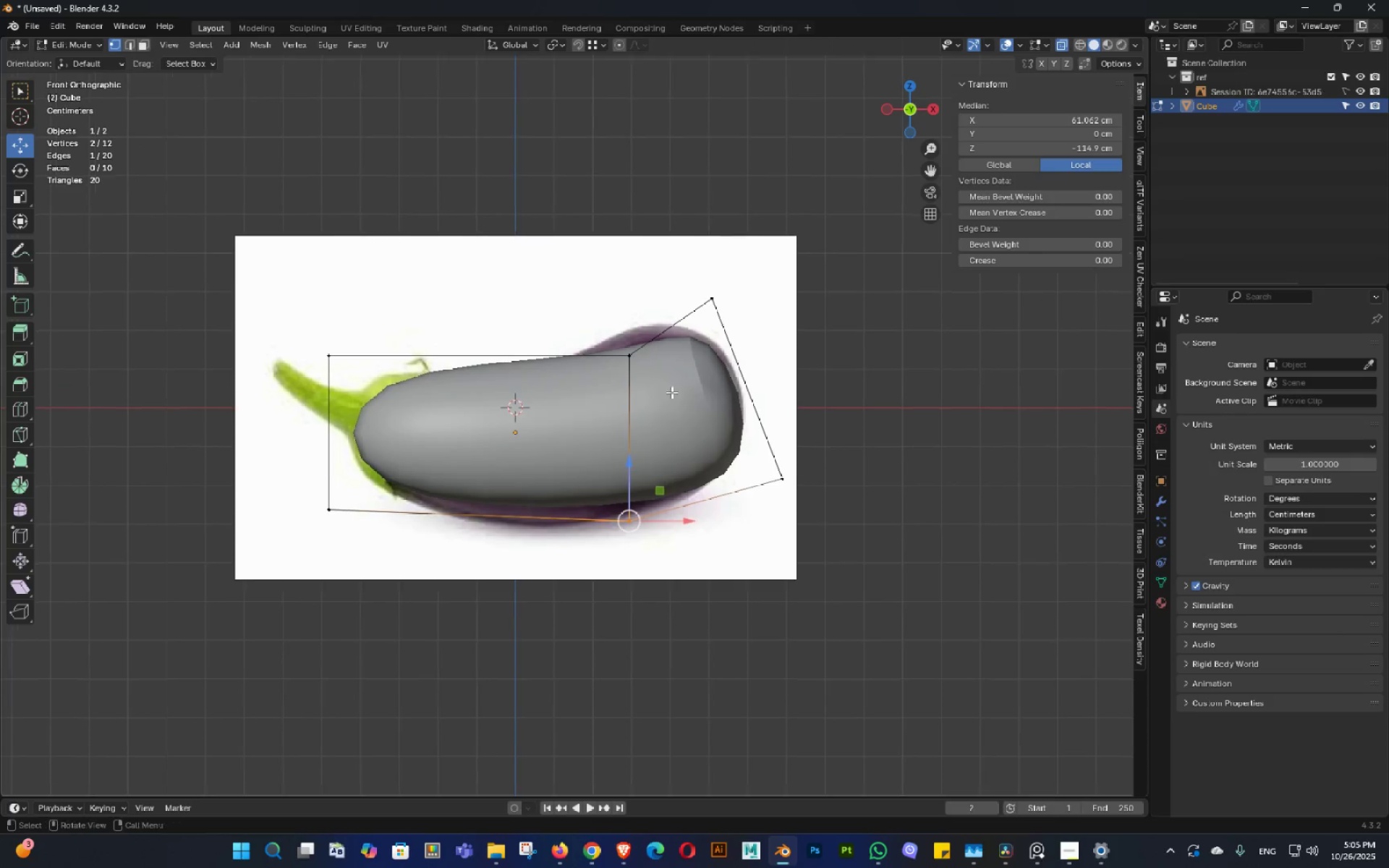 
scroll: coordinate [663, 391], scroll_direction: up, amount: 2.0
 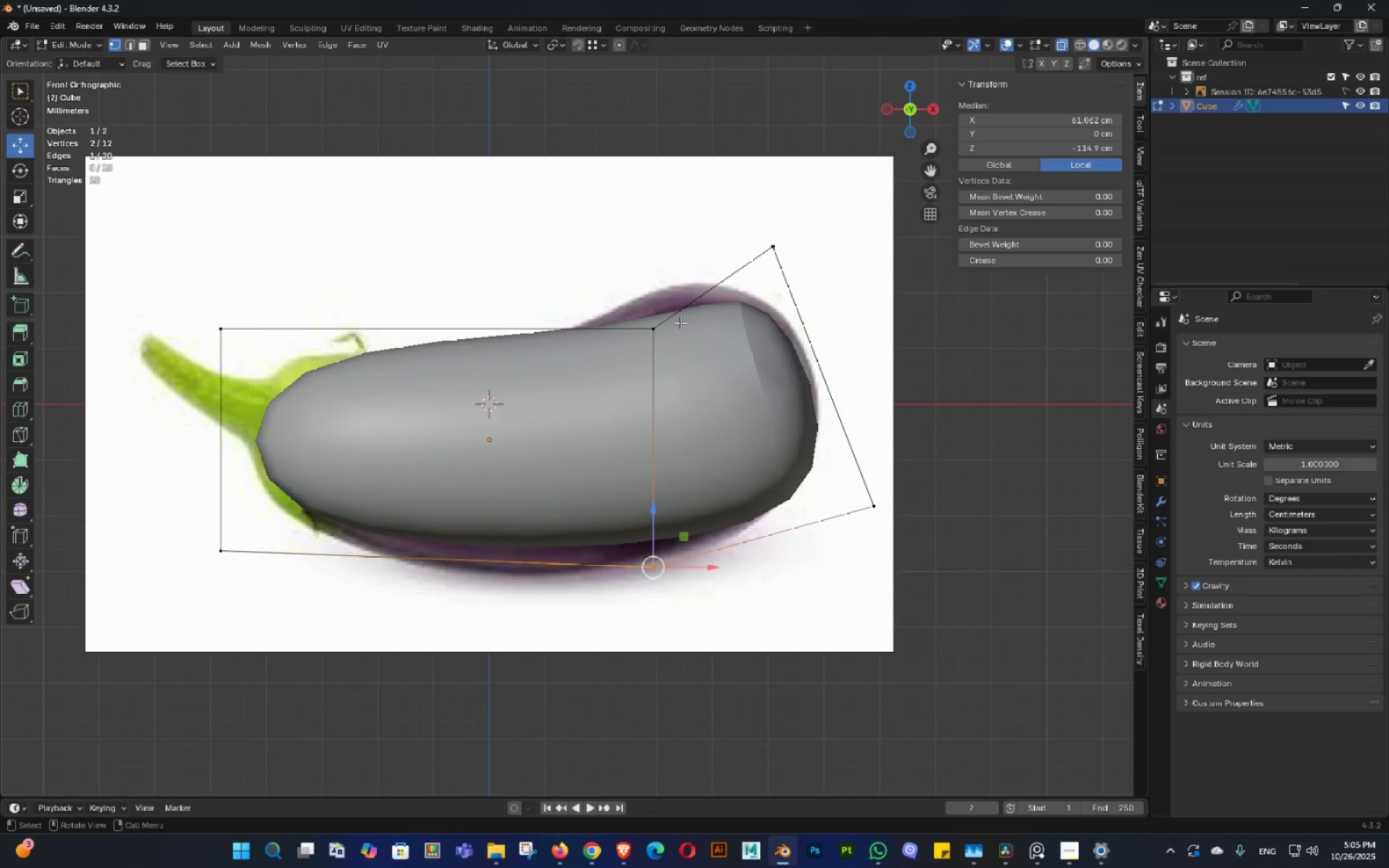 
key(Alt+AltLeft)
 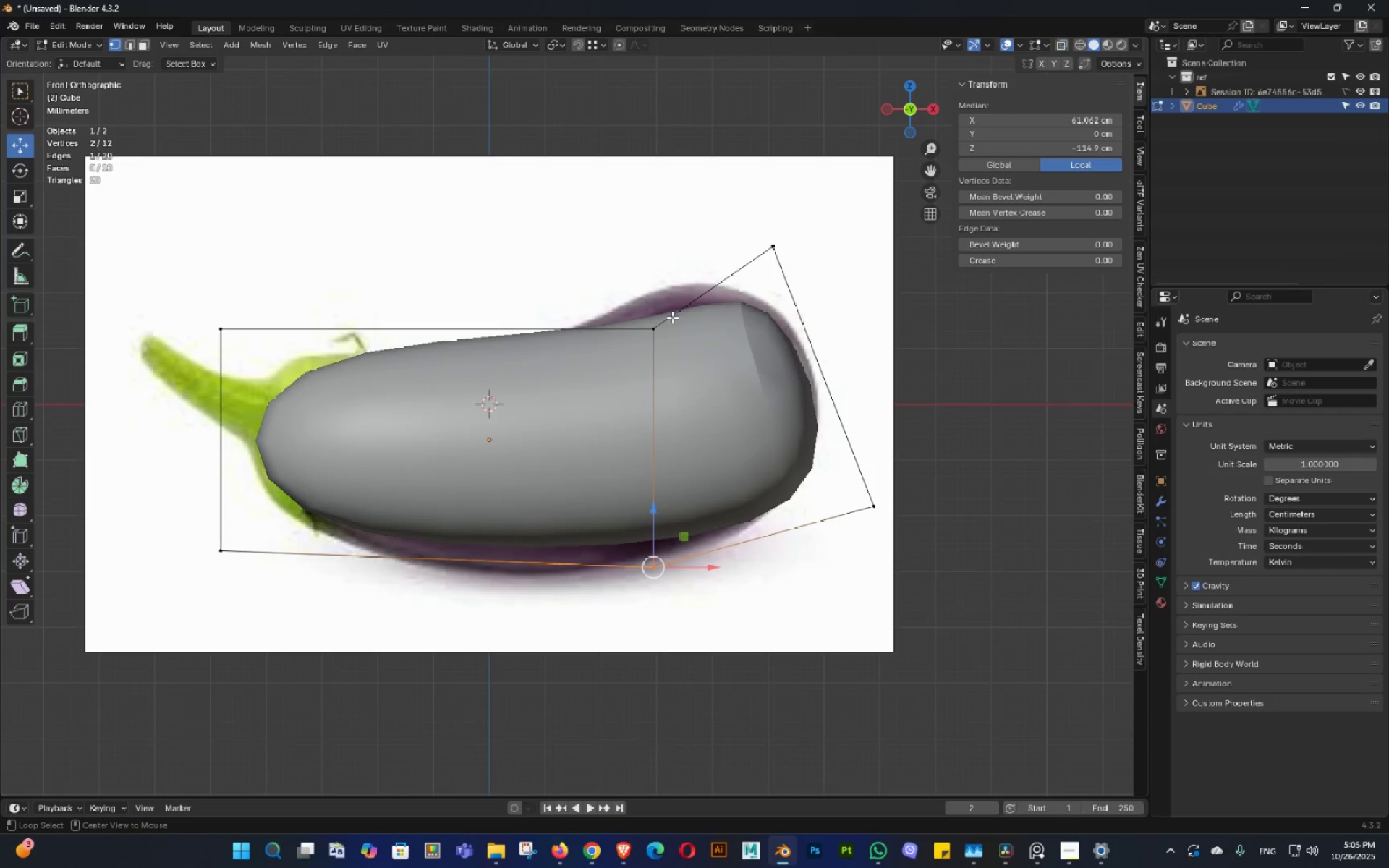 
key(Alt+Z)
 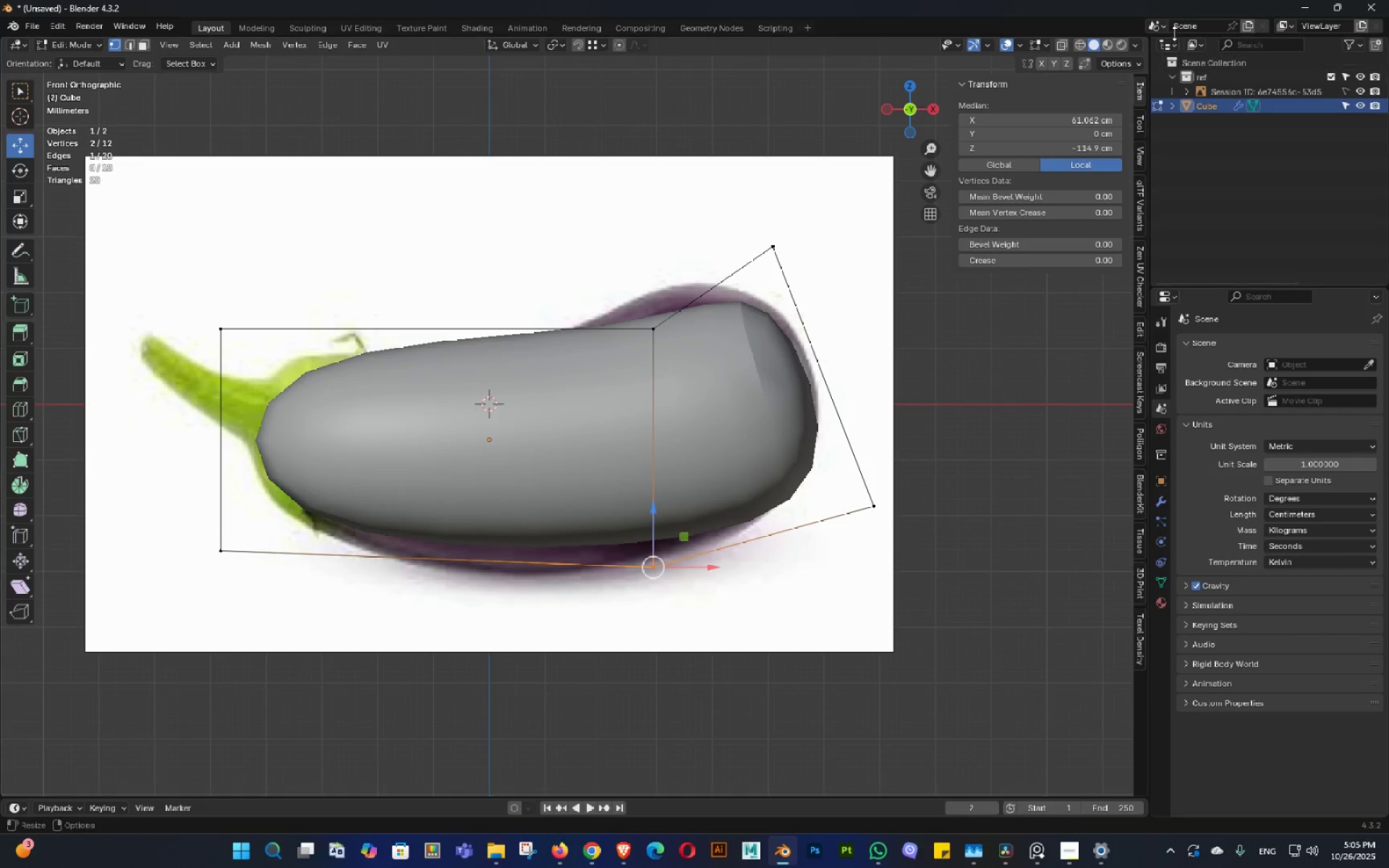 
key(Alt+AltLeft)
 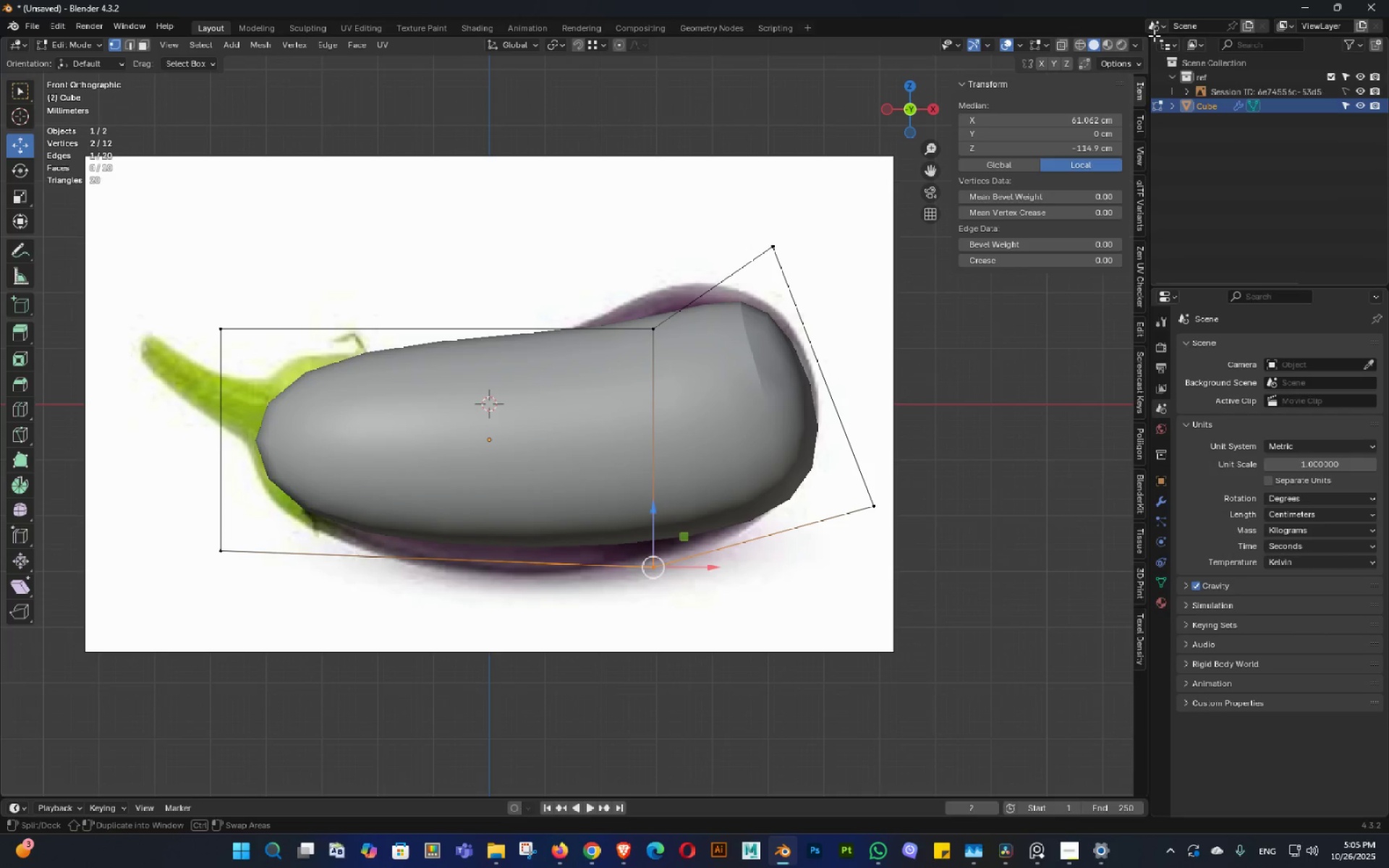 
key(Alt+AltLeft)
 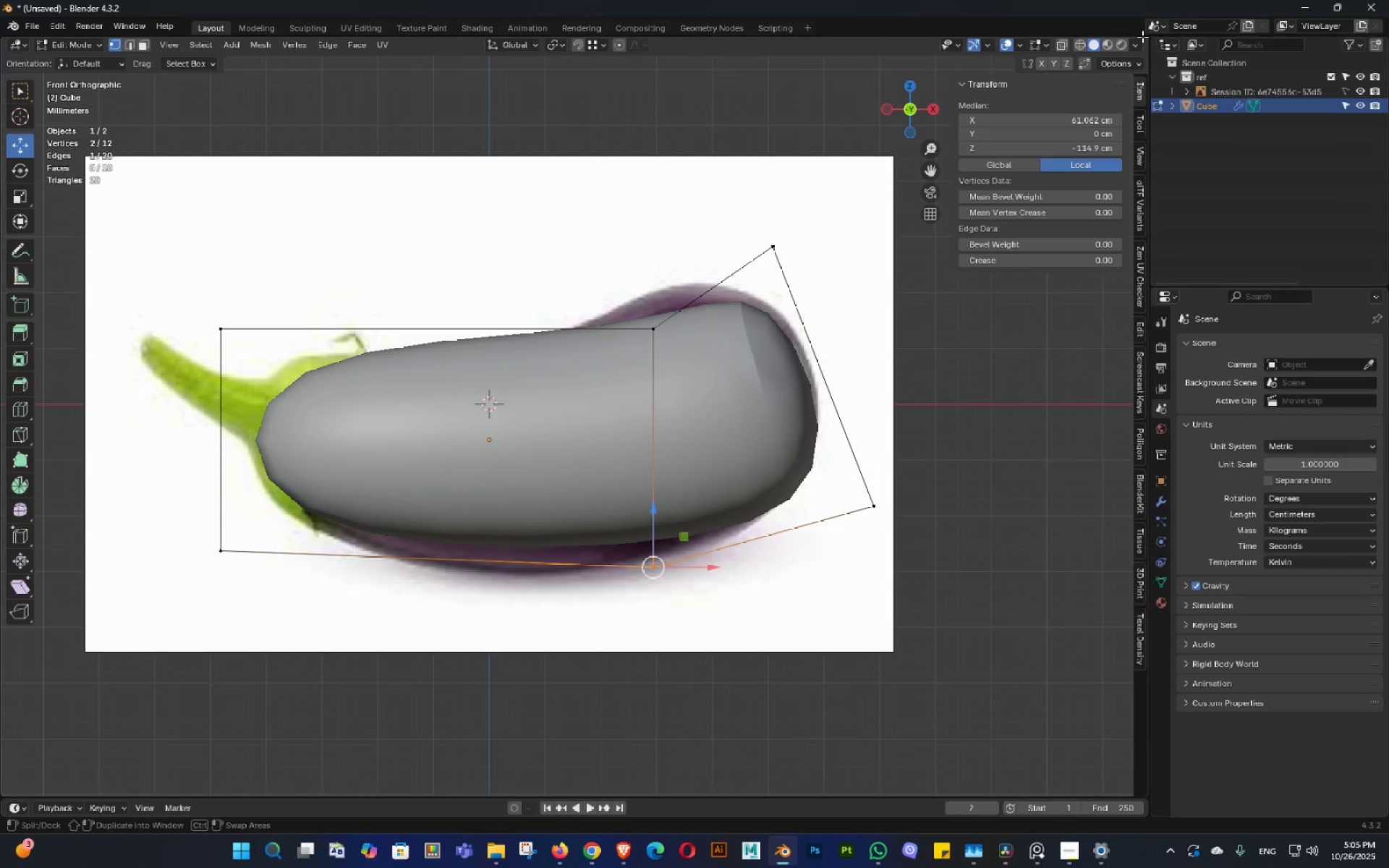 
key(Alt+Z)
 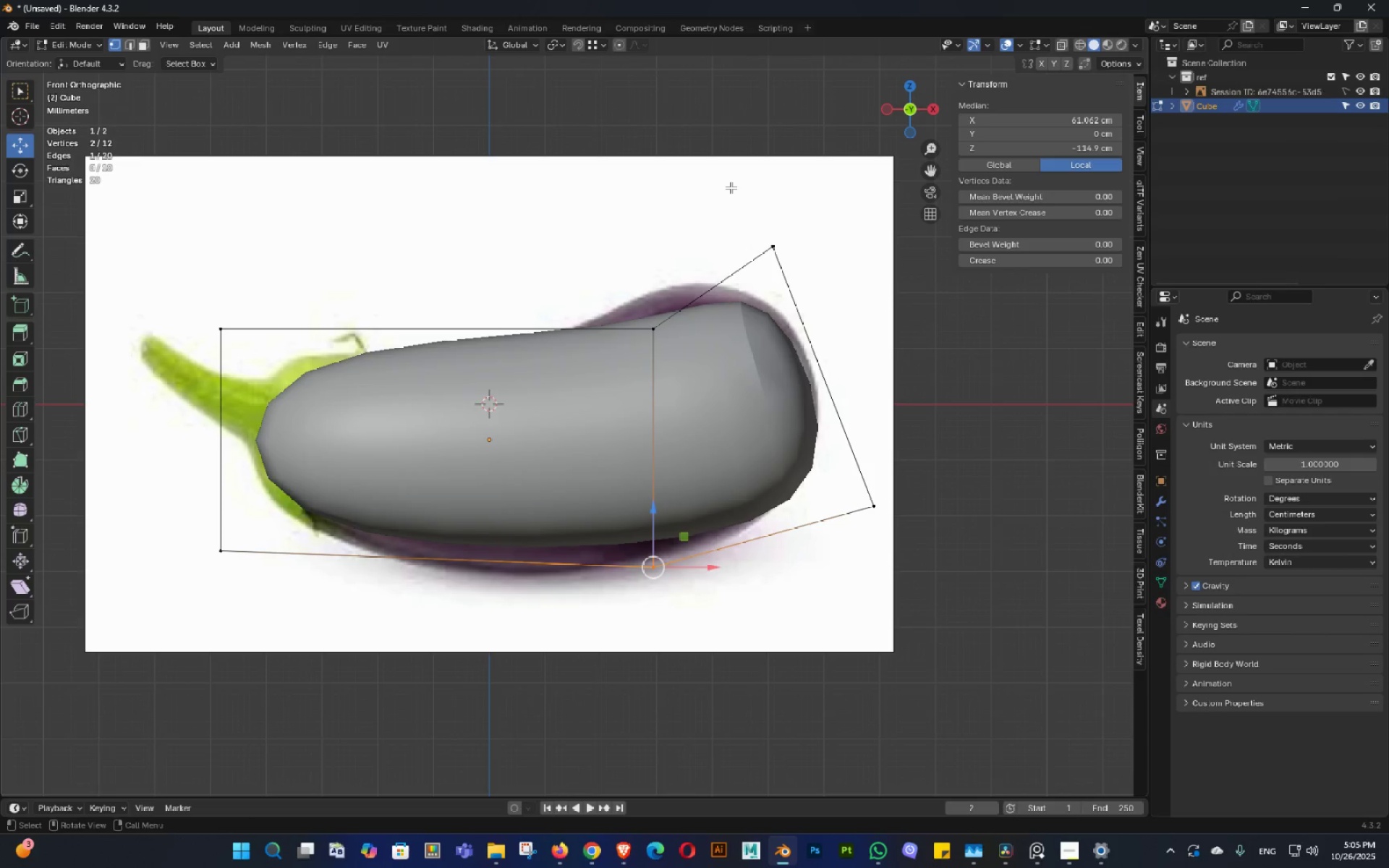 
key(Alt+AltLeft)
 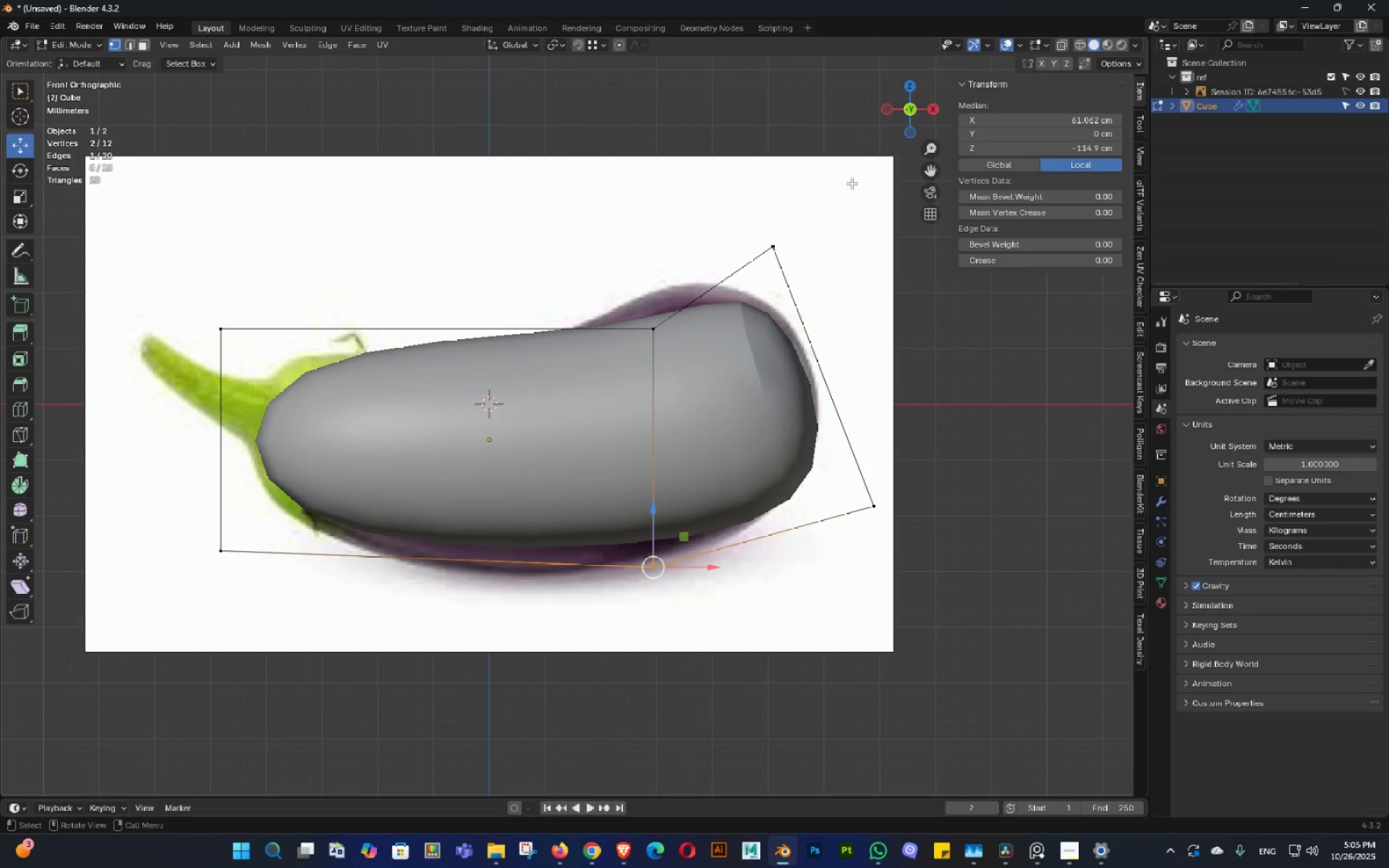 
key(Alt+Z)
 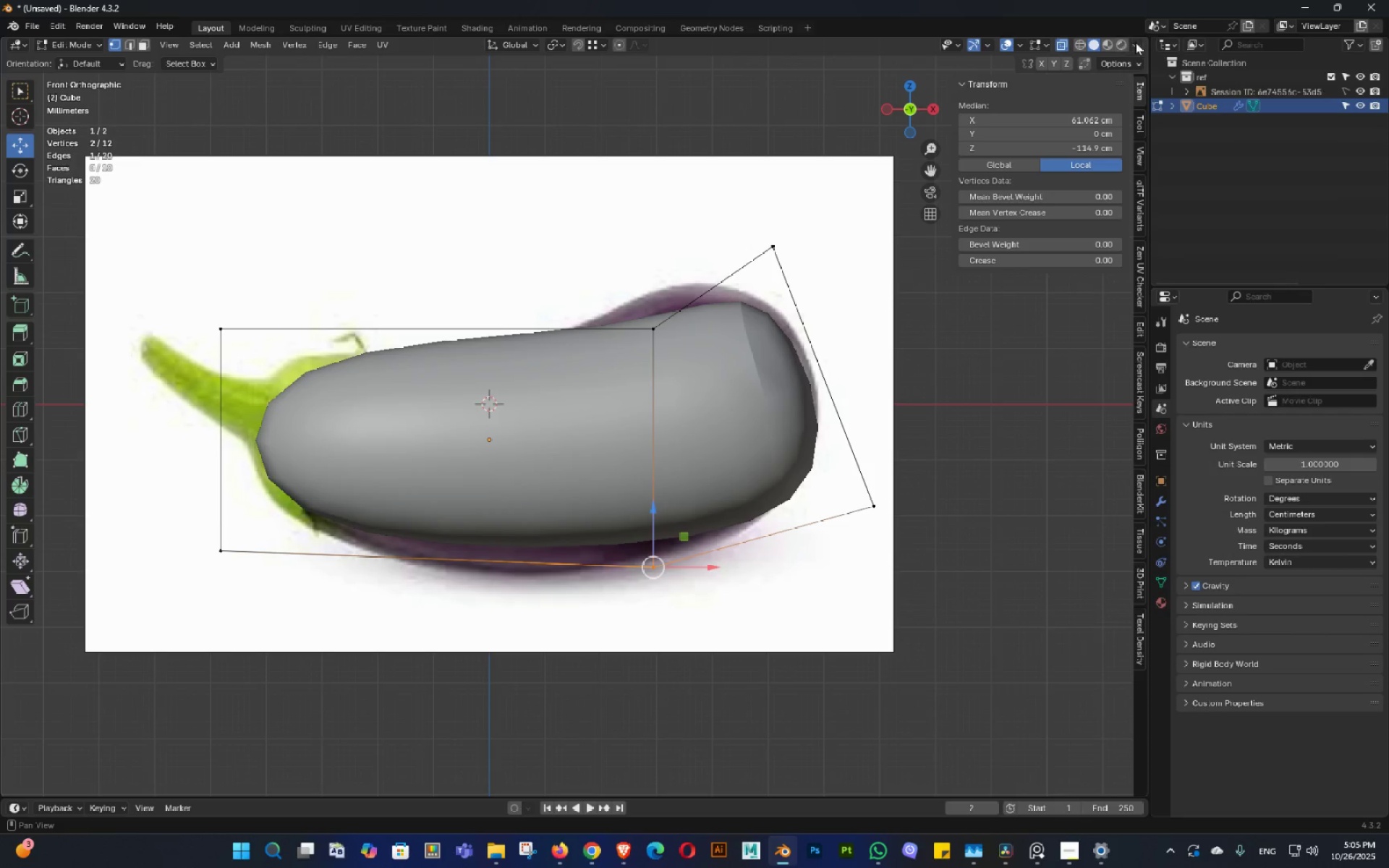 
left_click([1139, 43])
 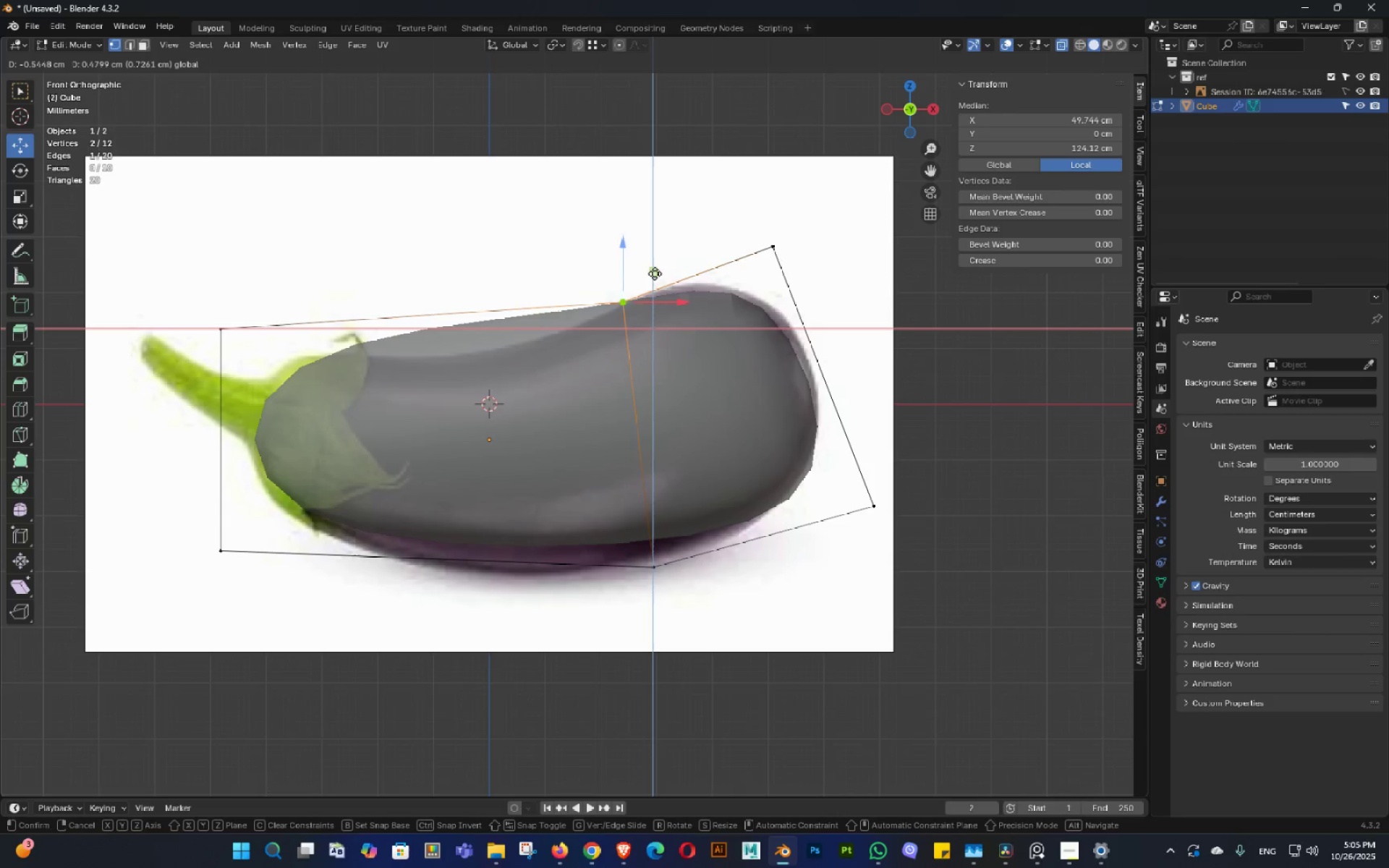 
key(Control+R)
 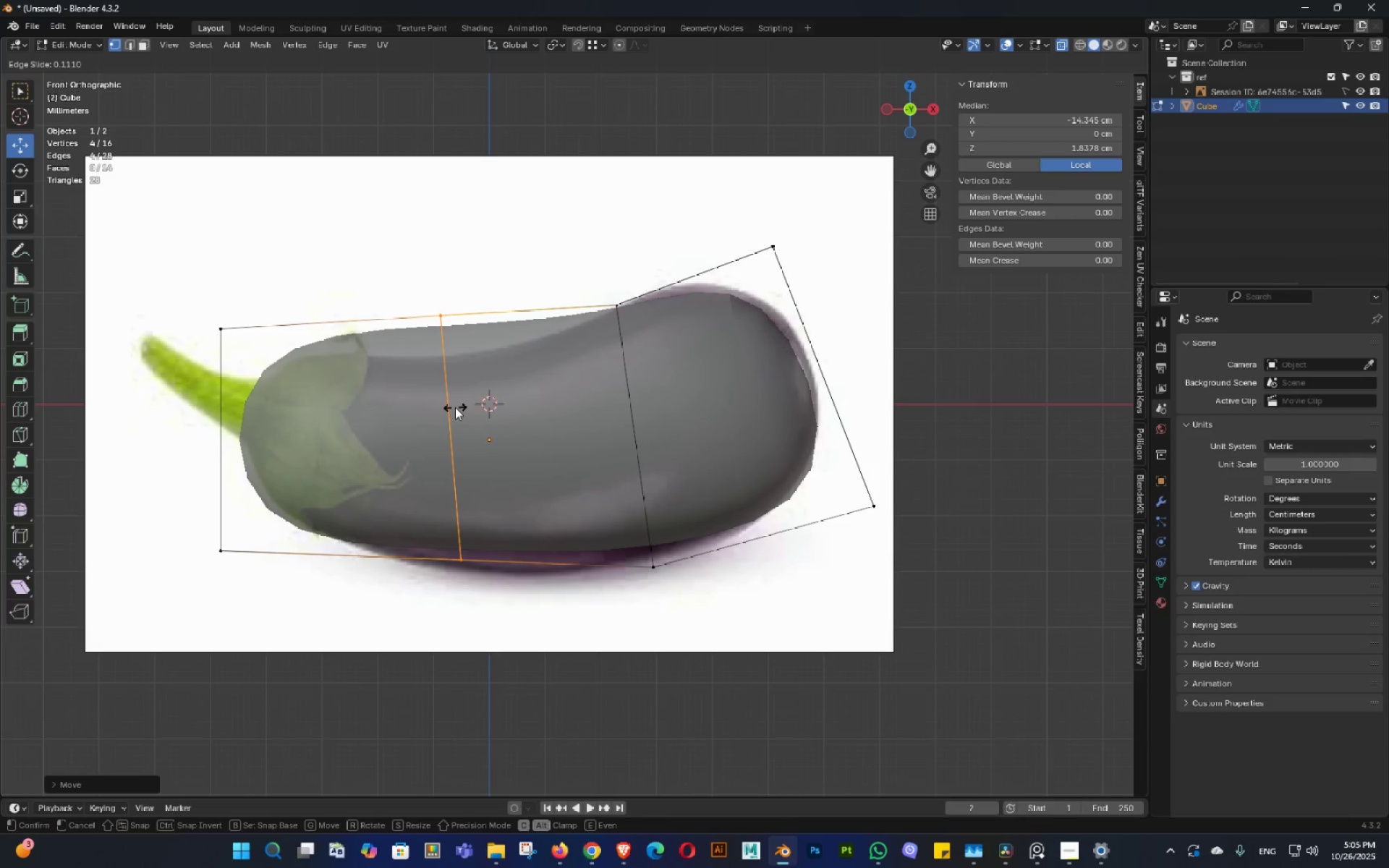 
left_click([455, 409])
 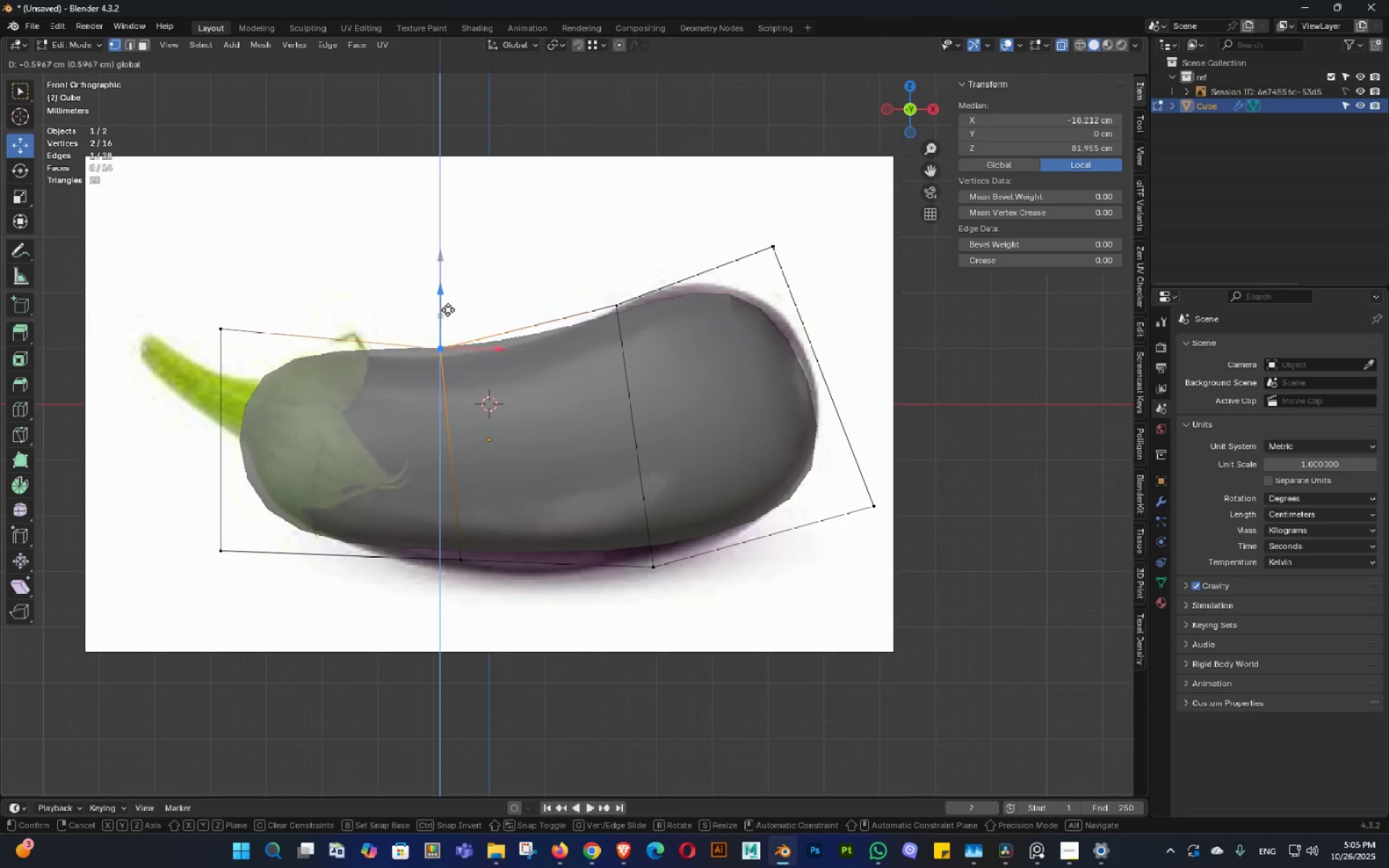 
hold_key(key=ShiftLeft, duration=0.36)
double_click([561, 506])
 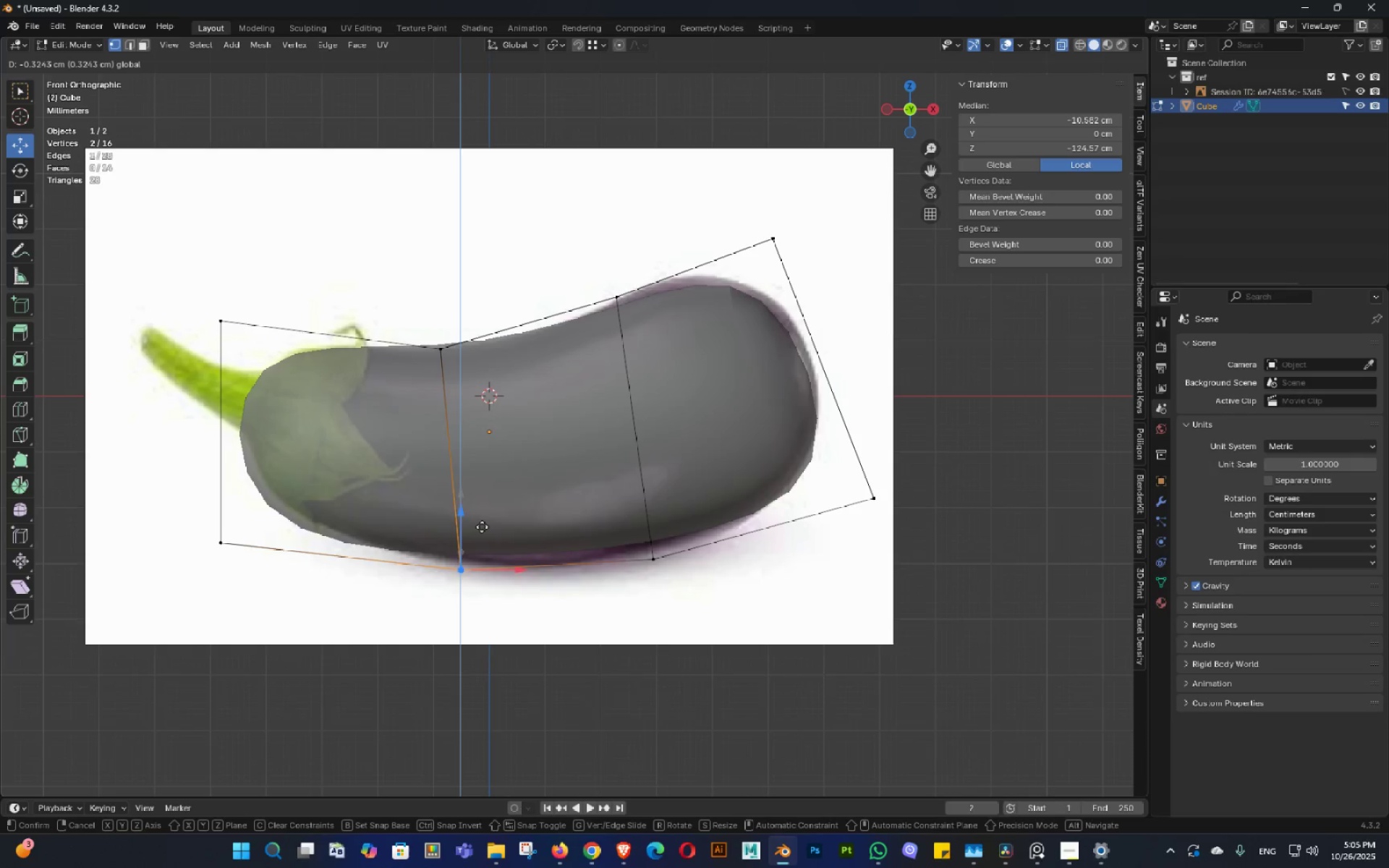 
key(Shift+ShiftLeft)
 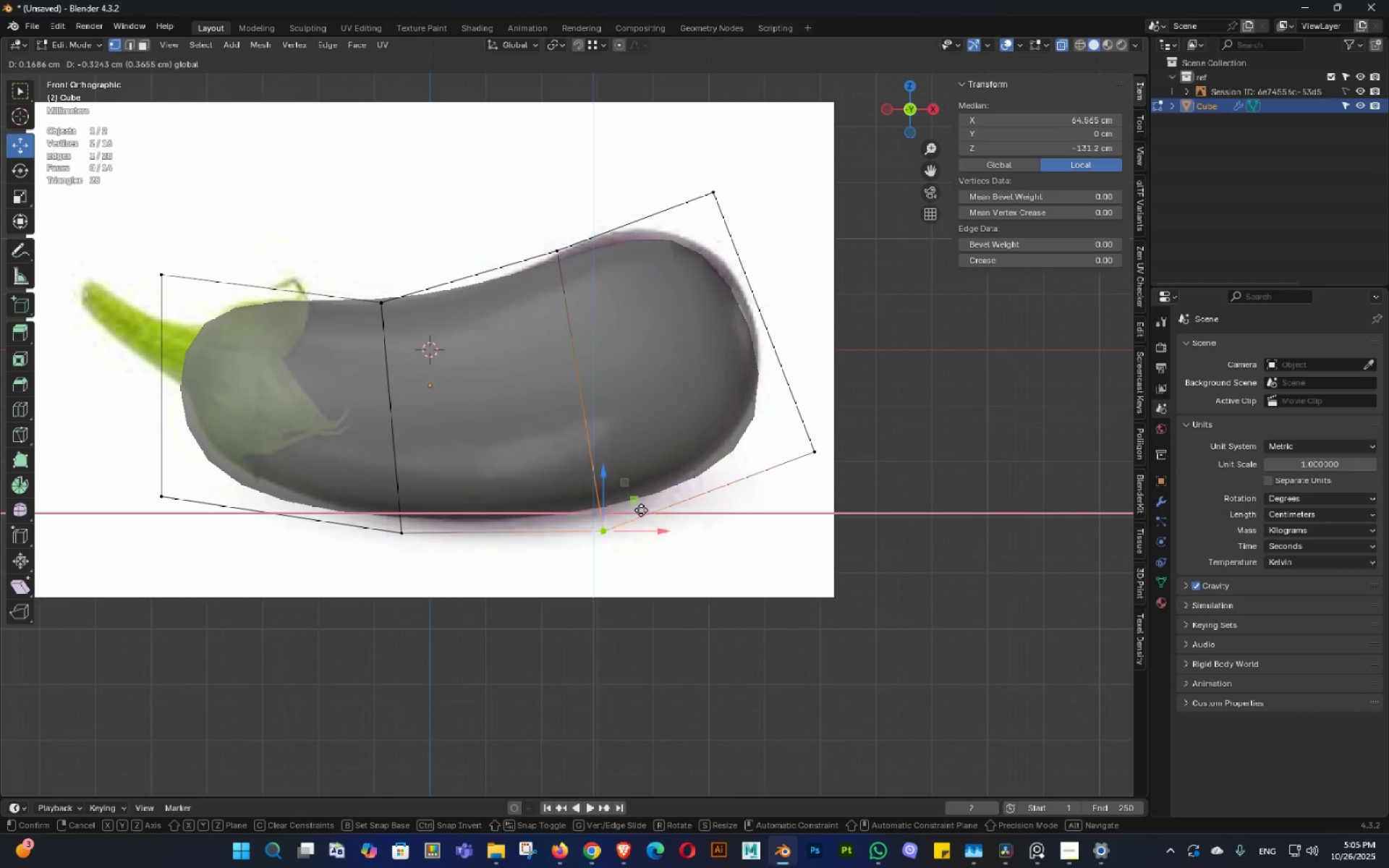 
hold_key(key=ShiftLeft, duration=0.3)
 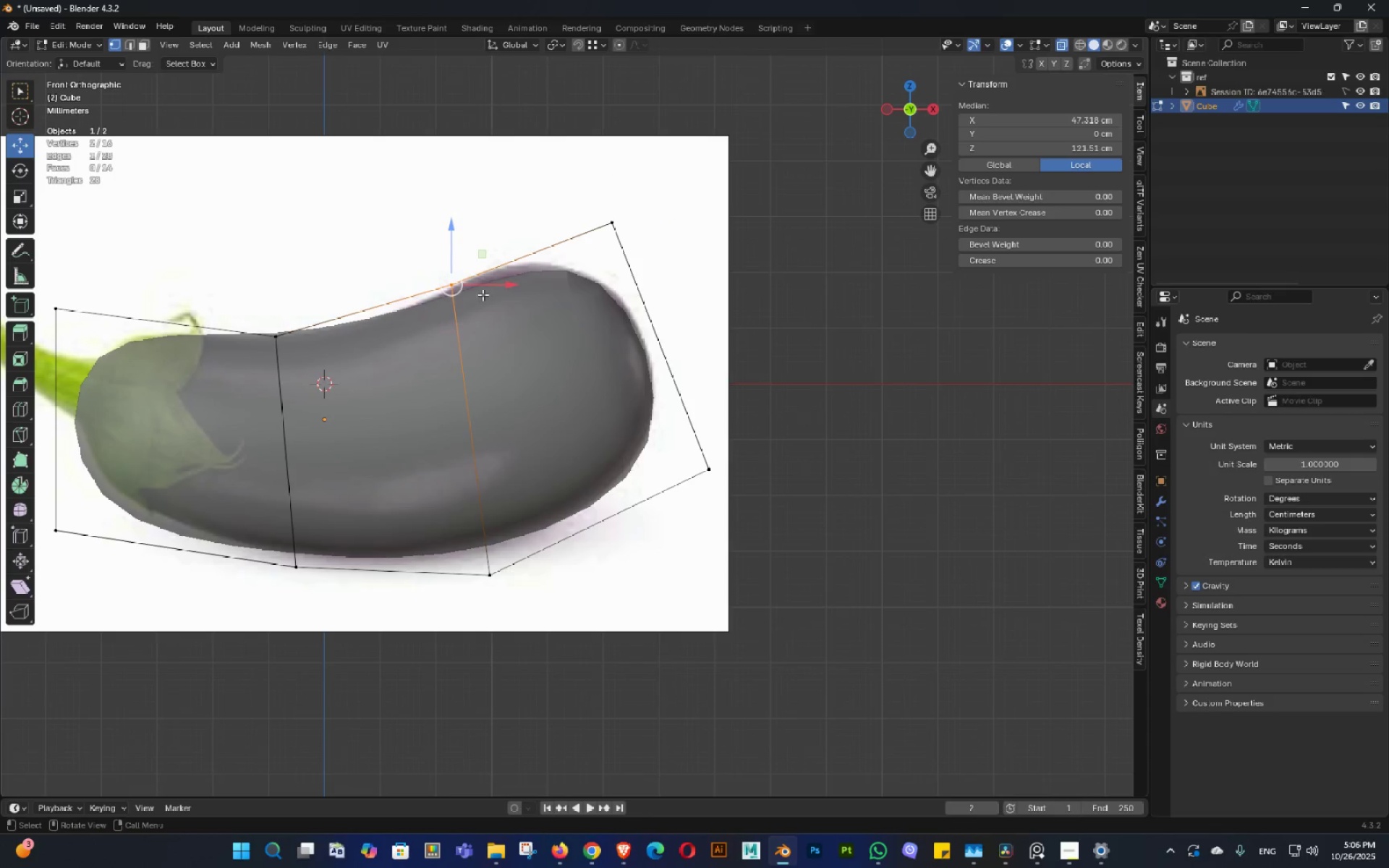 
wait(7.22)
 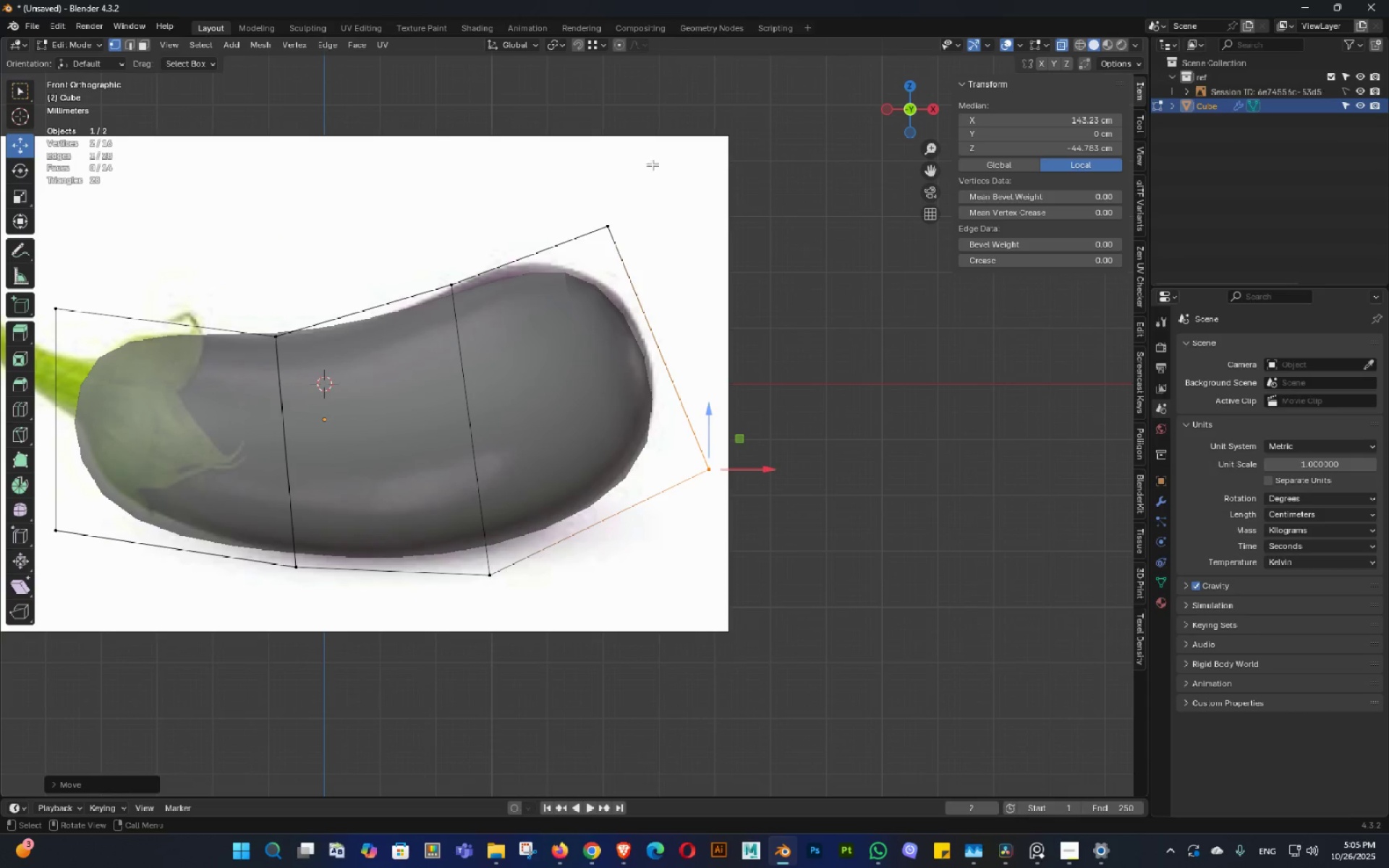 
hold_key(key=ShiftLeft, duration=0.43)
 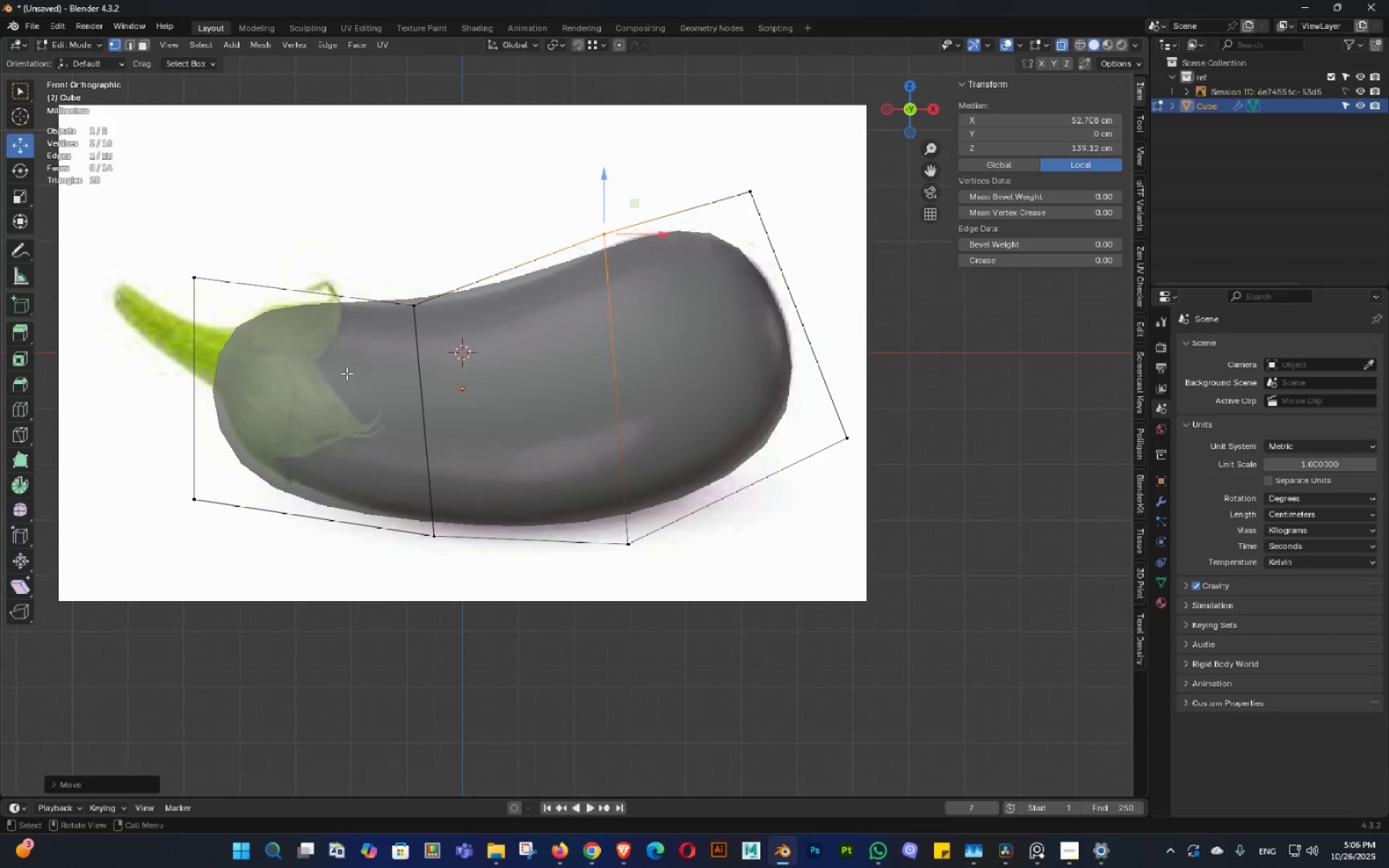 
key(Shift+ShiftLeft)
 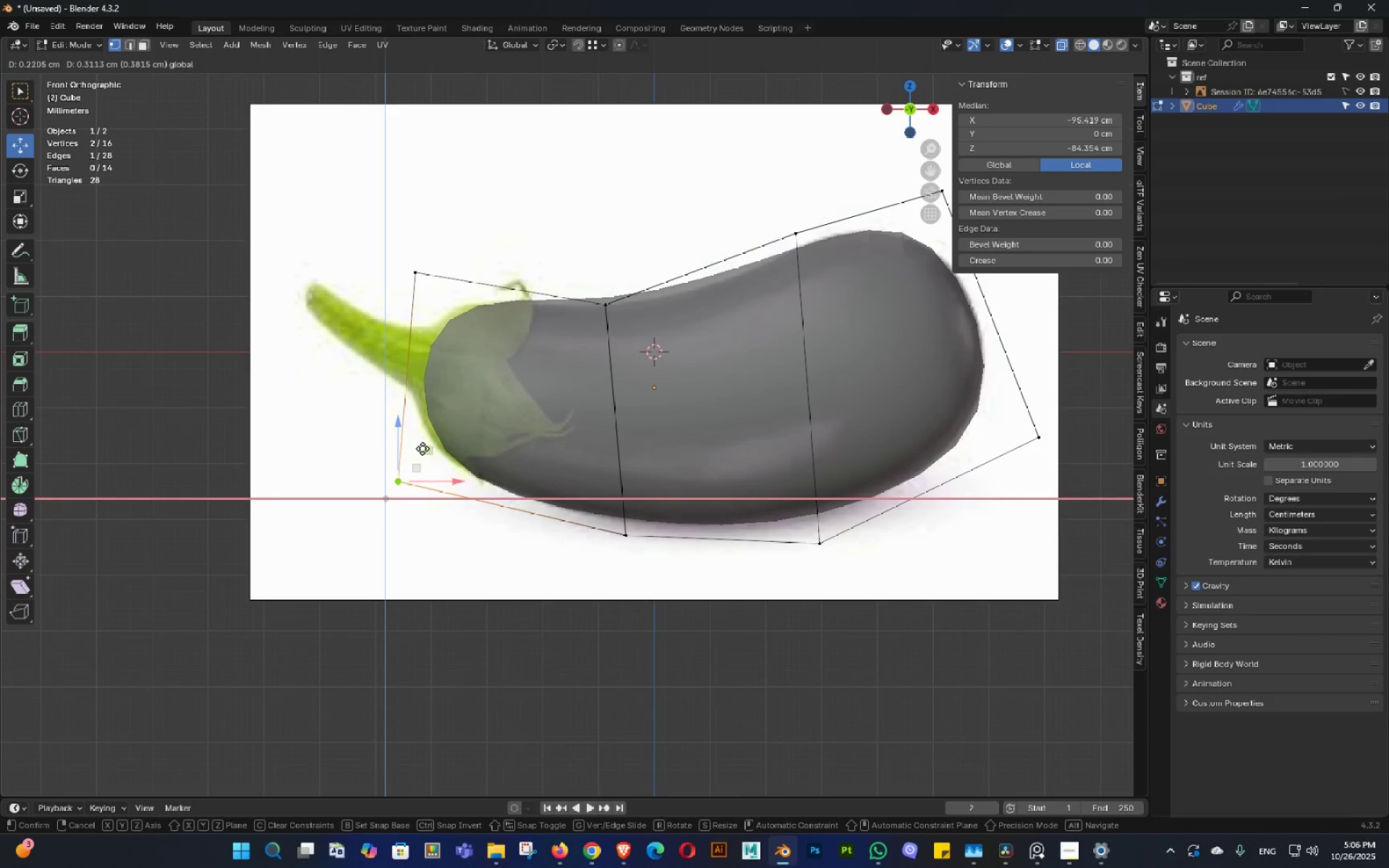 
wait(7.91)
 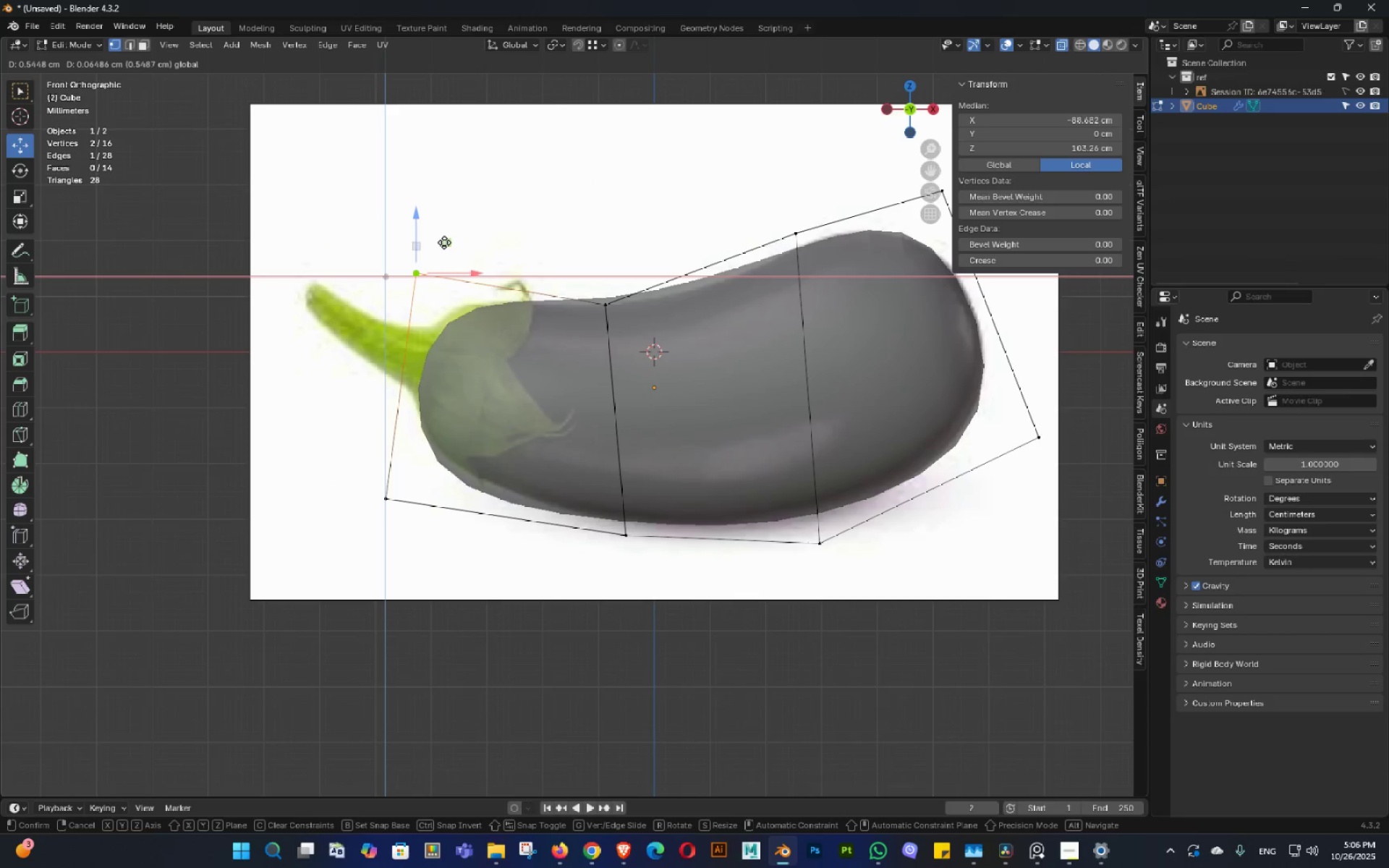 
scroll: coordinate [666, 459], scroll_direction: down, amount: 1.0
 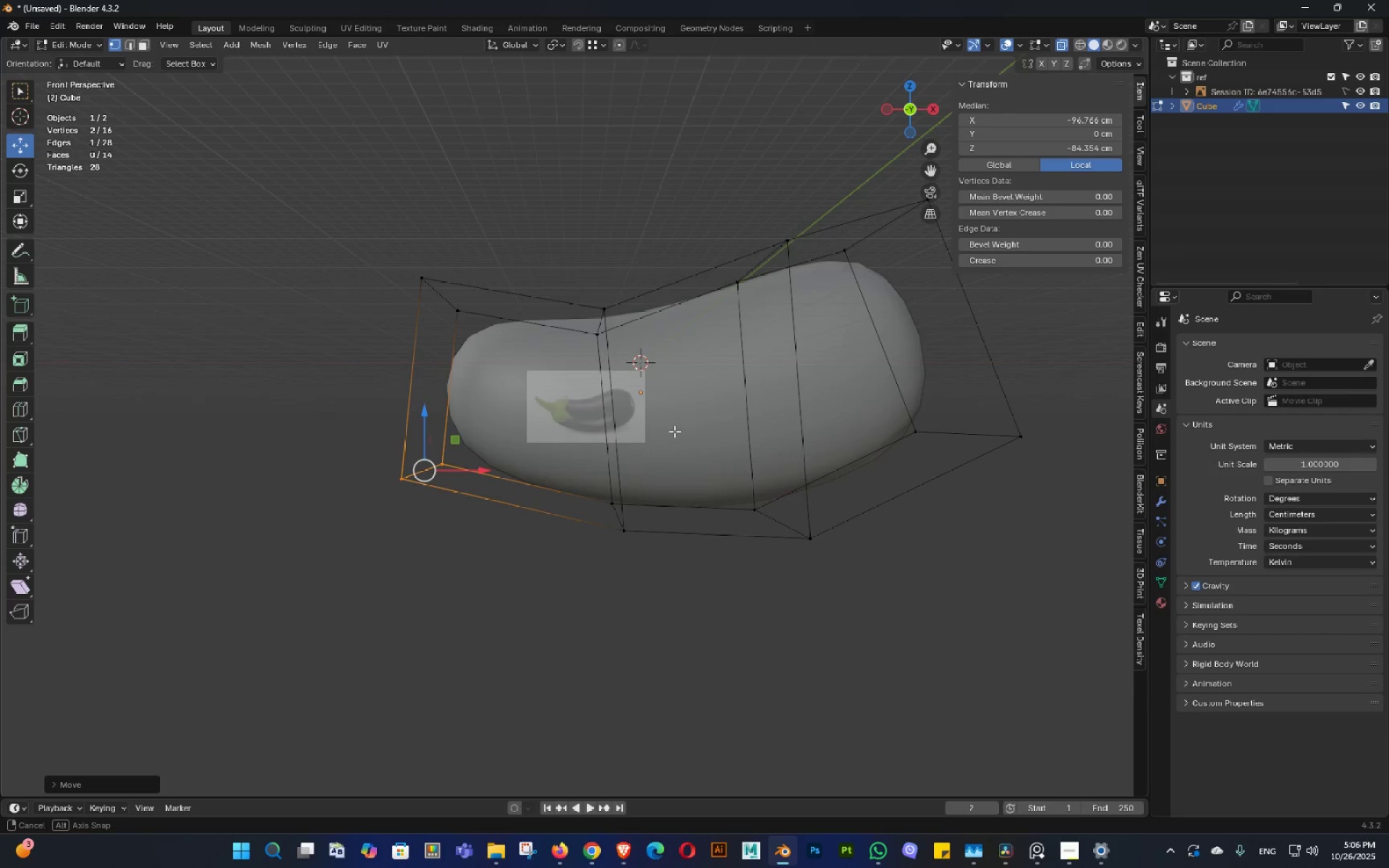 
key(Tab)
 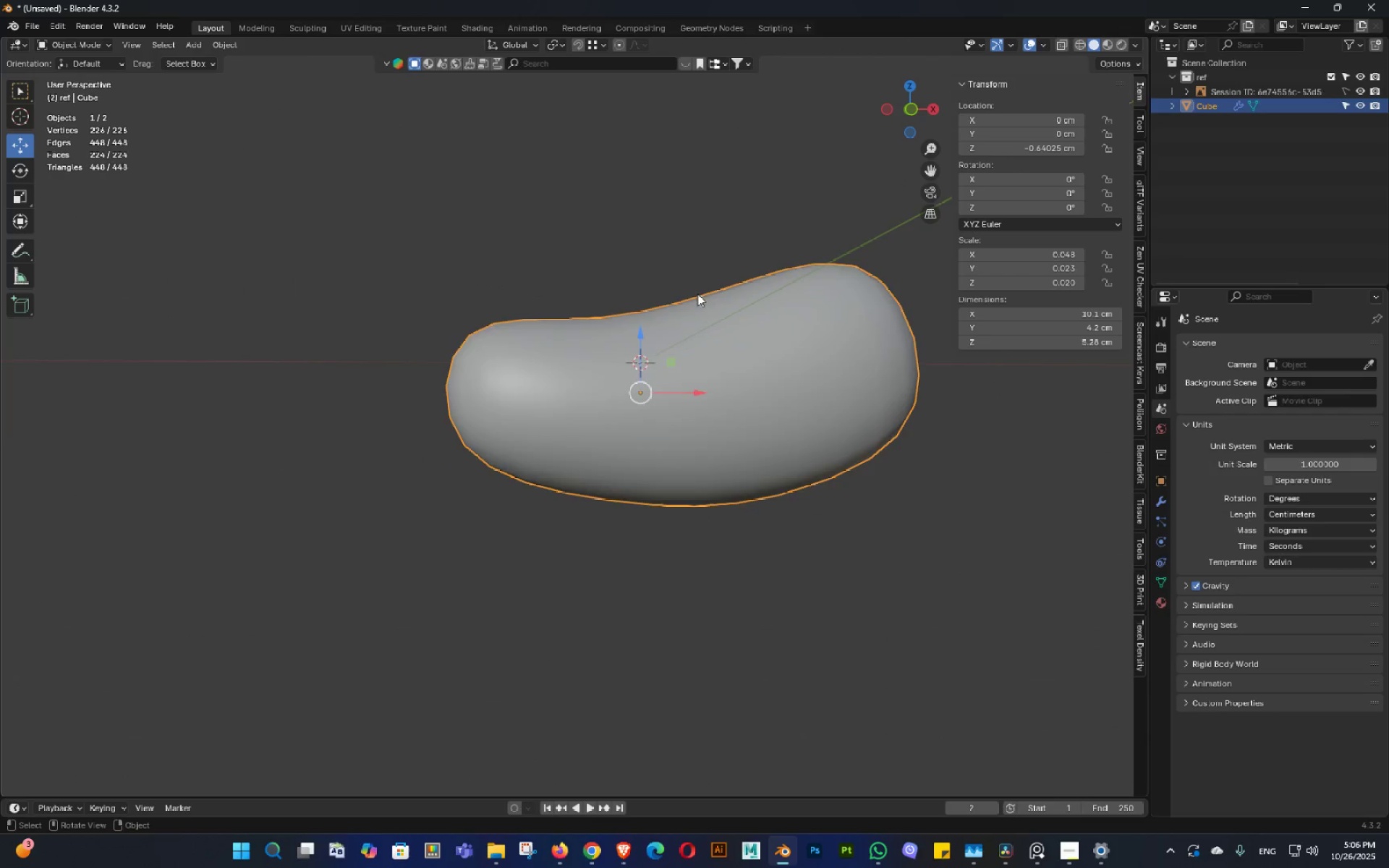 
scroll: coordinate [681, 339], scroll_direction: down, amount: 3.0
 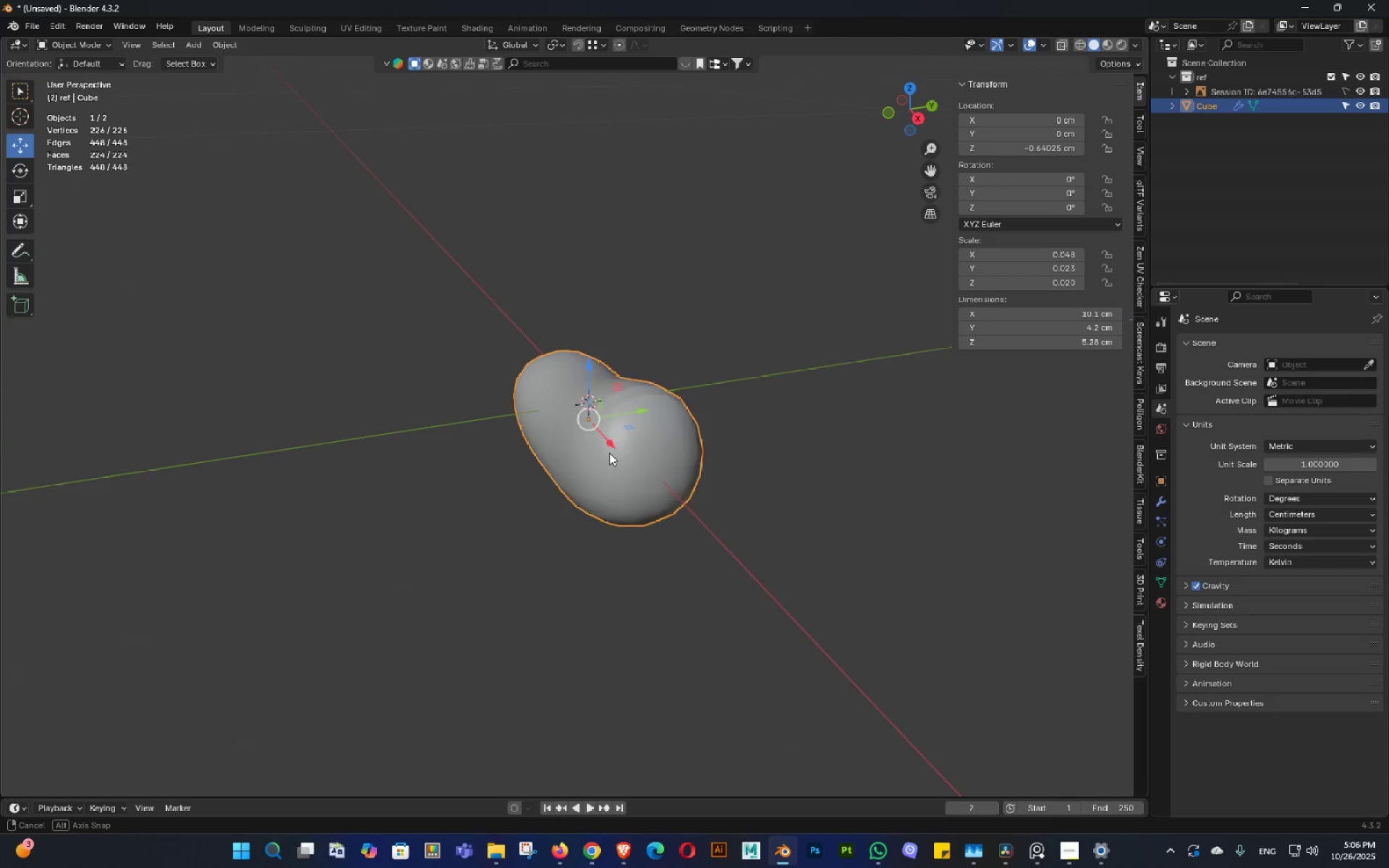 
key(Shift+ShiftLeft)
 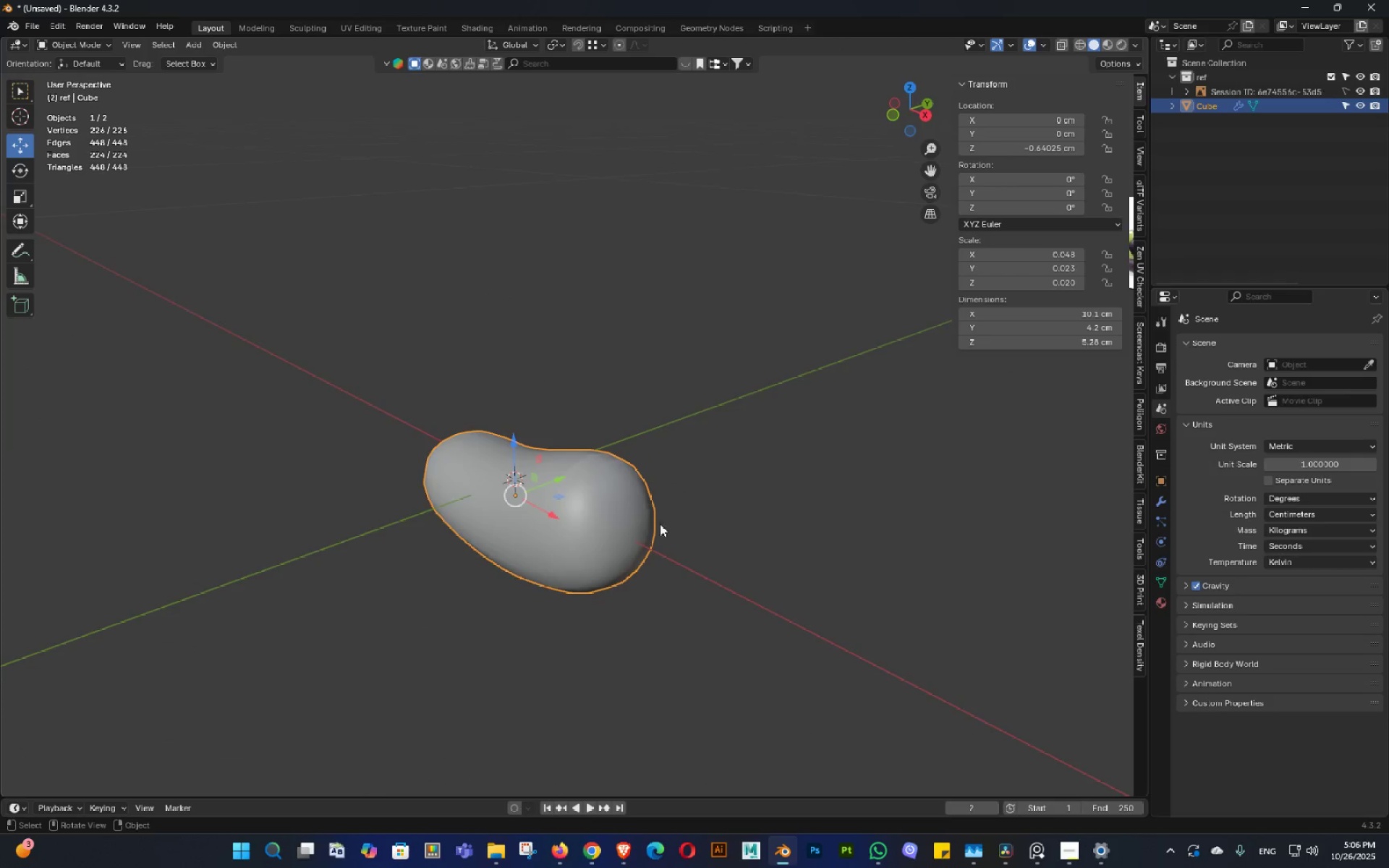 
key(Control+ControlLeft)
 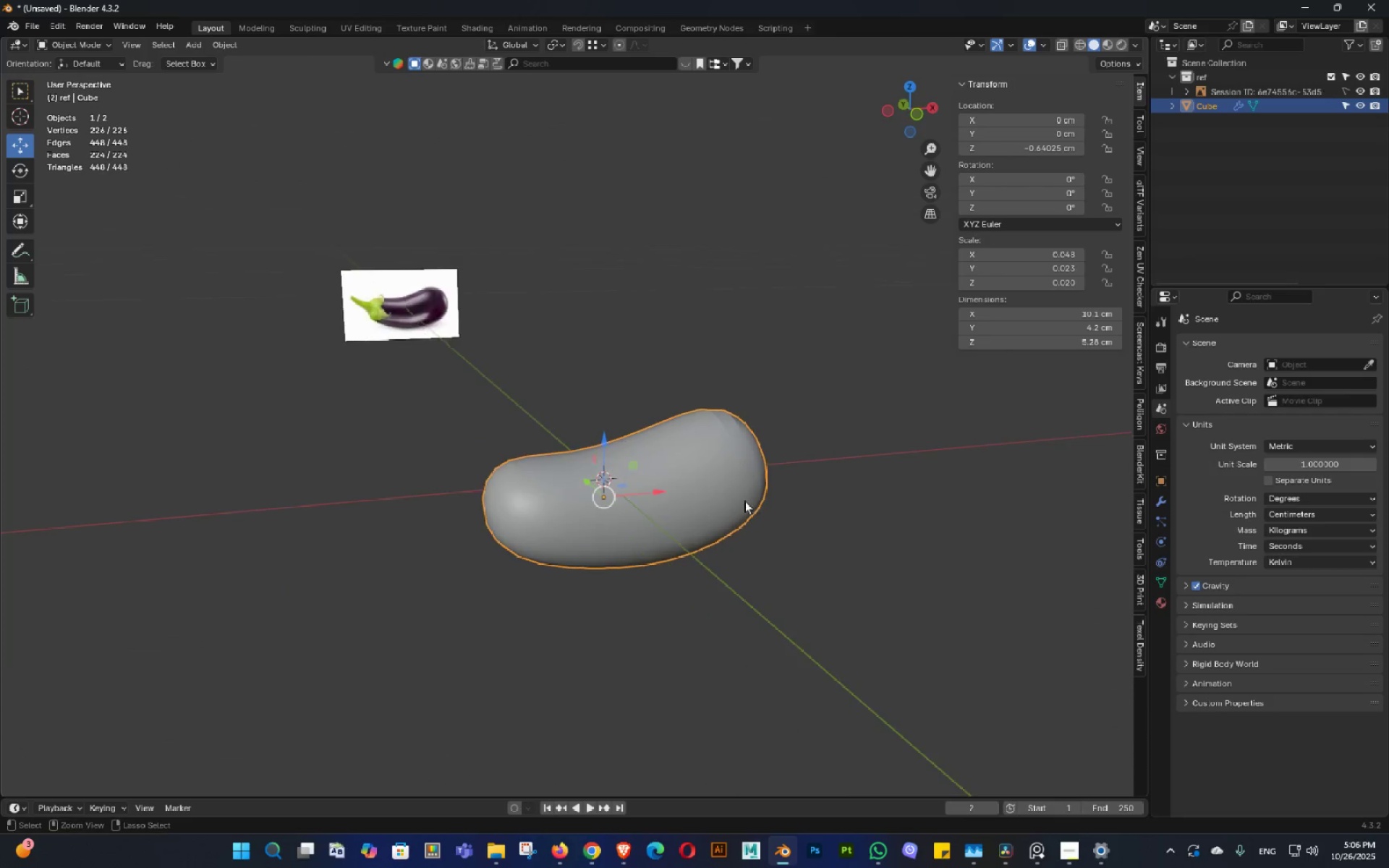 
key(Control+S)
 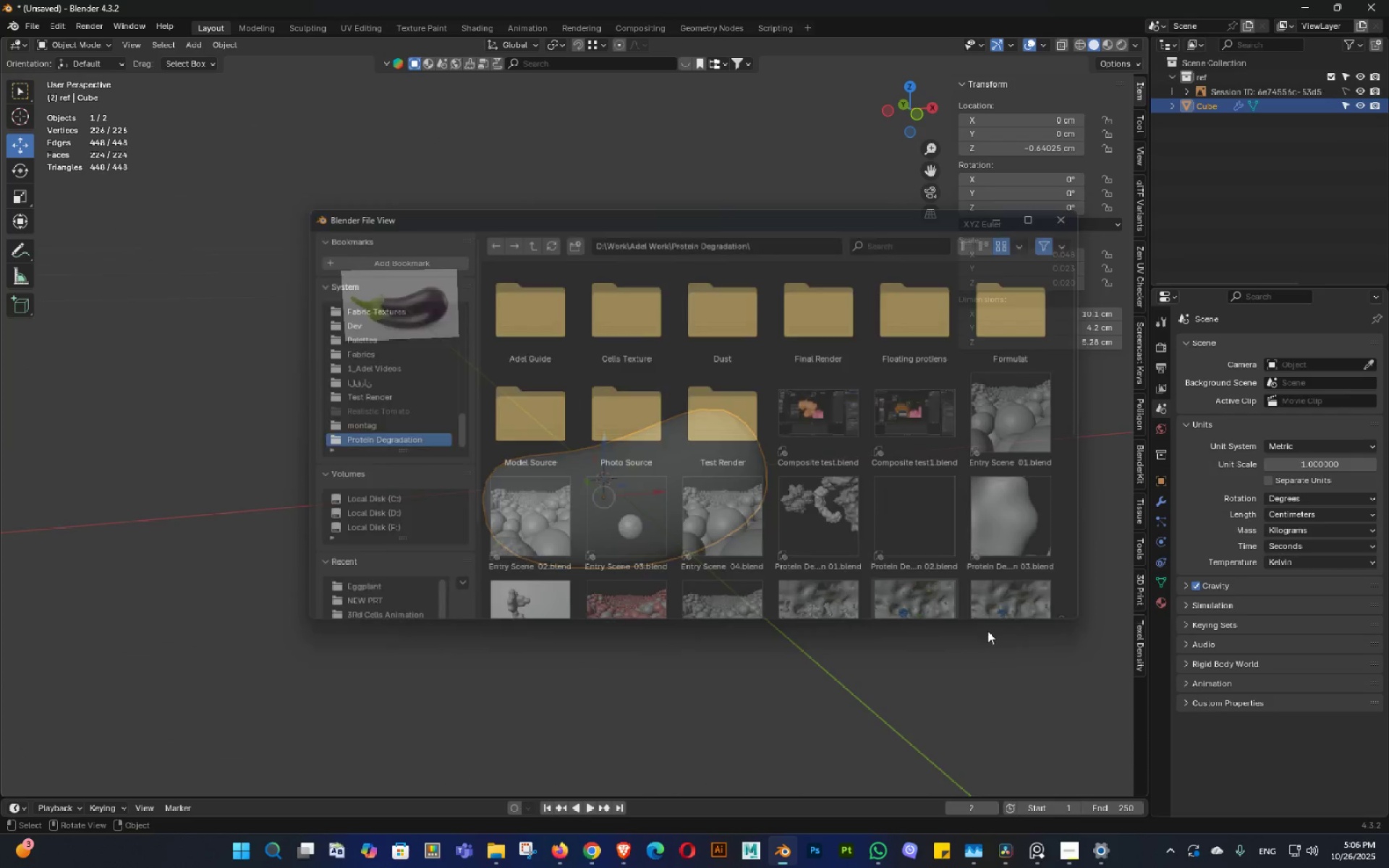 
key(Control+S)
 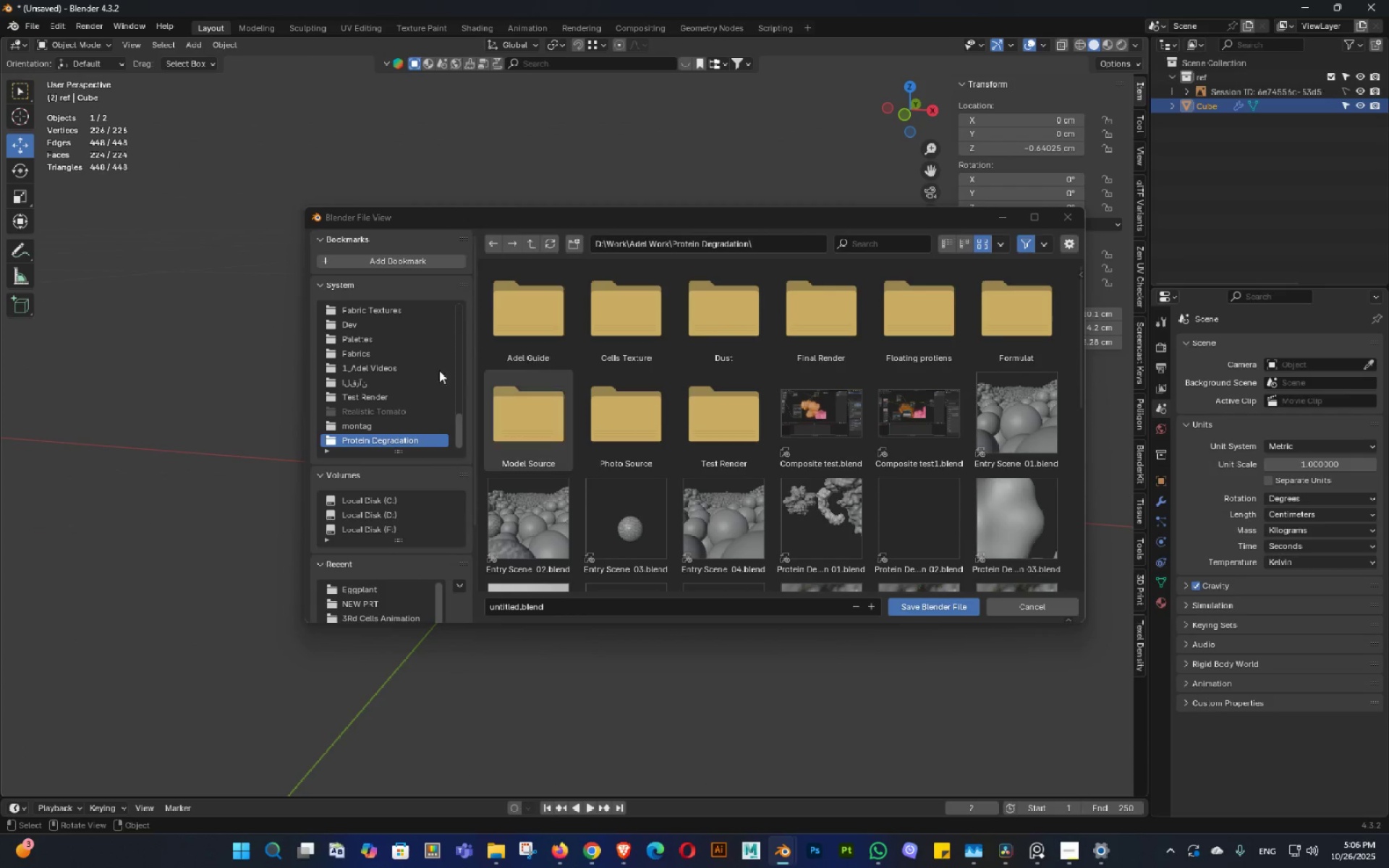 
scroll: coordinate [386, 375], scroll_direction: up, amount: 31.0
 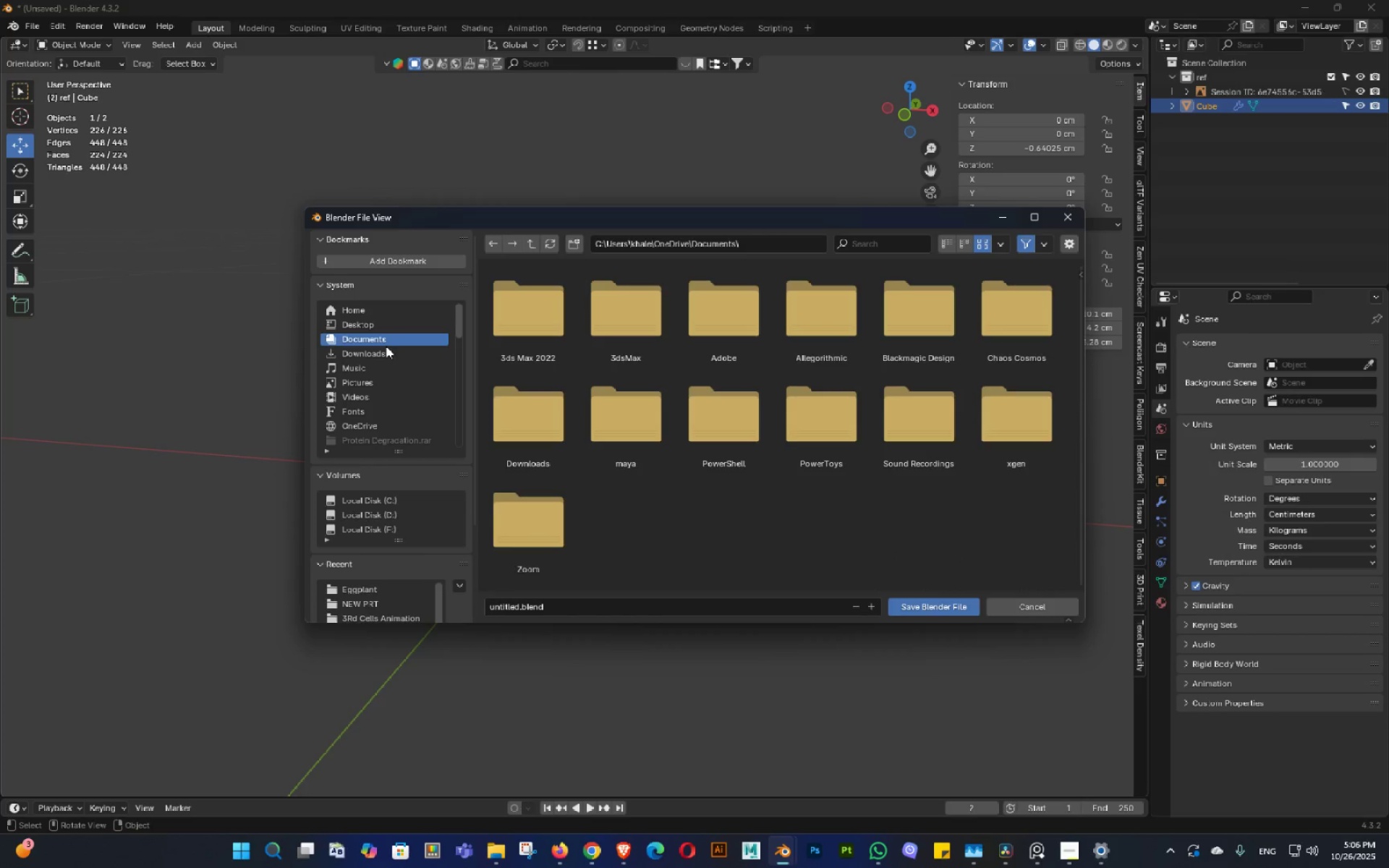 
double_click([386, 348])
 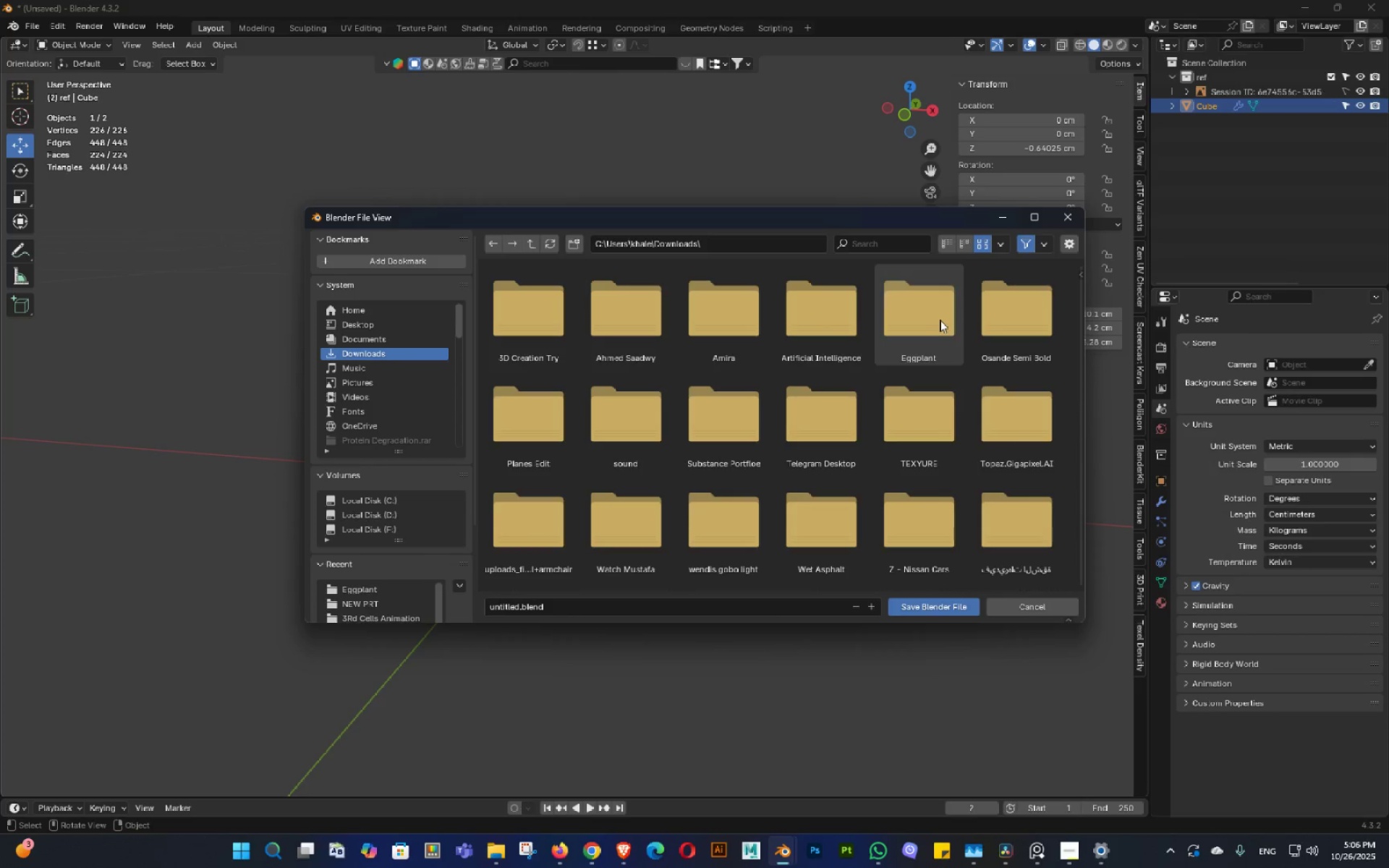 
double_click([941, 318])
 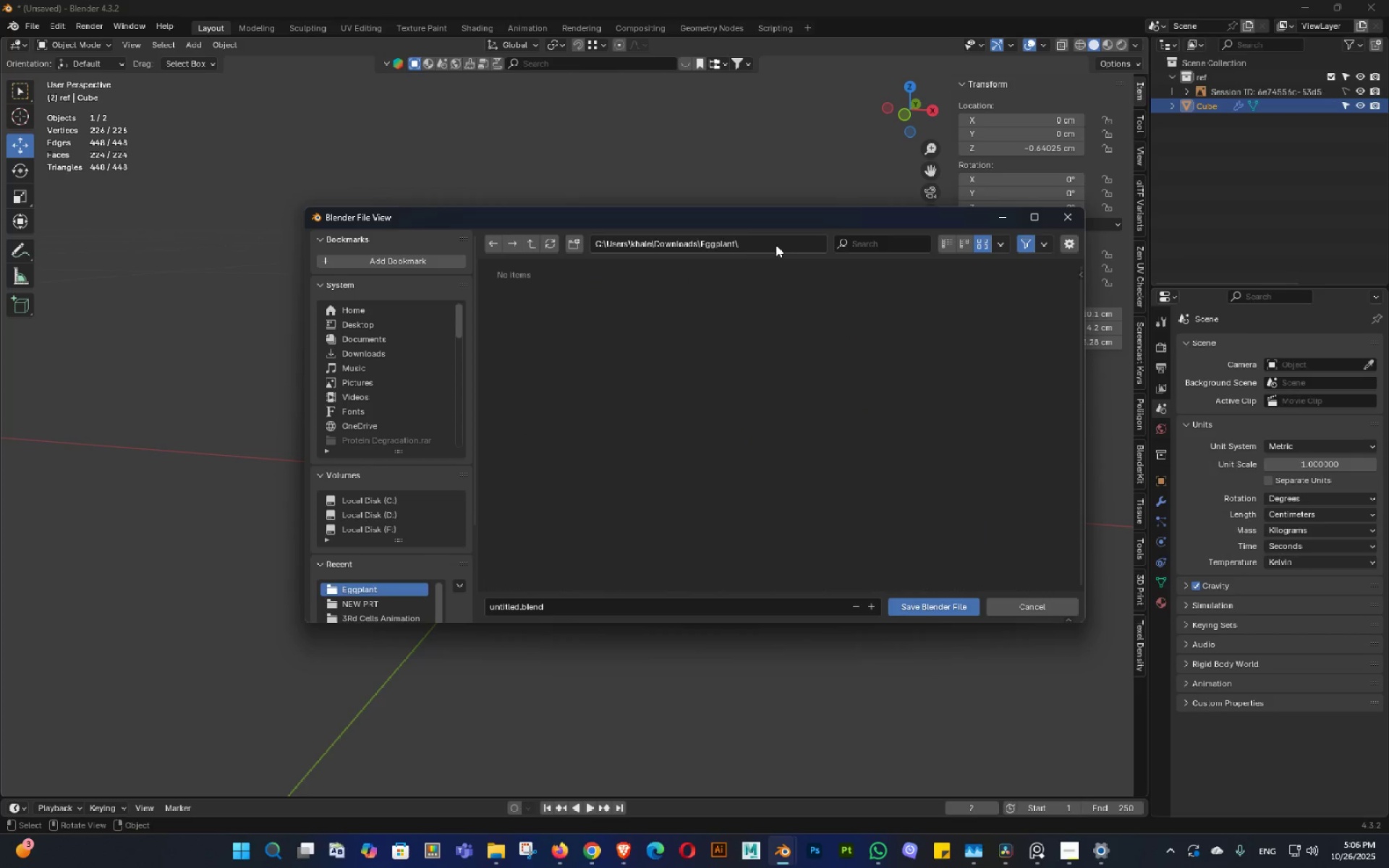 
double_click([776, 239])
 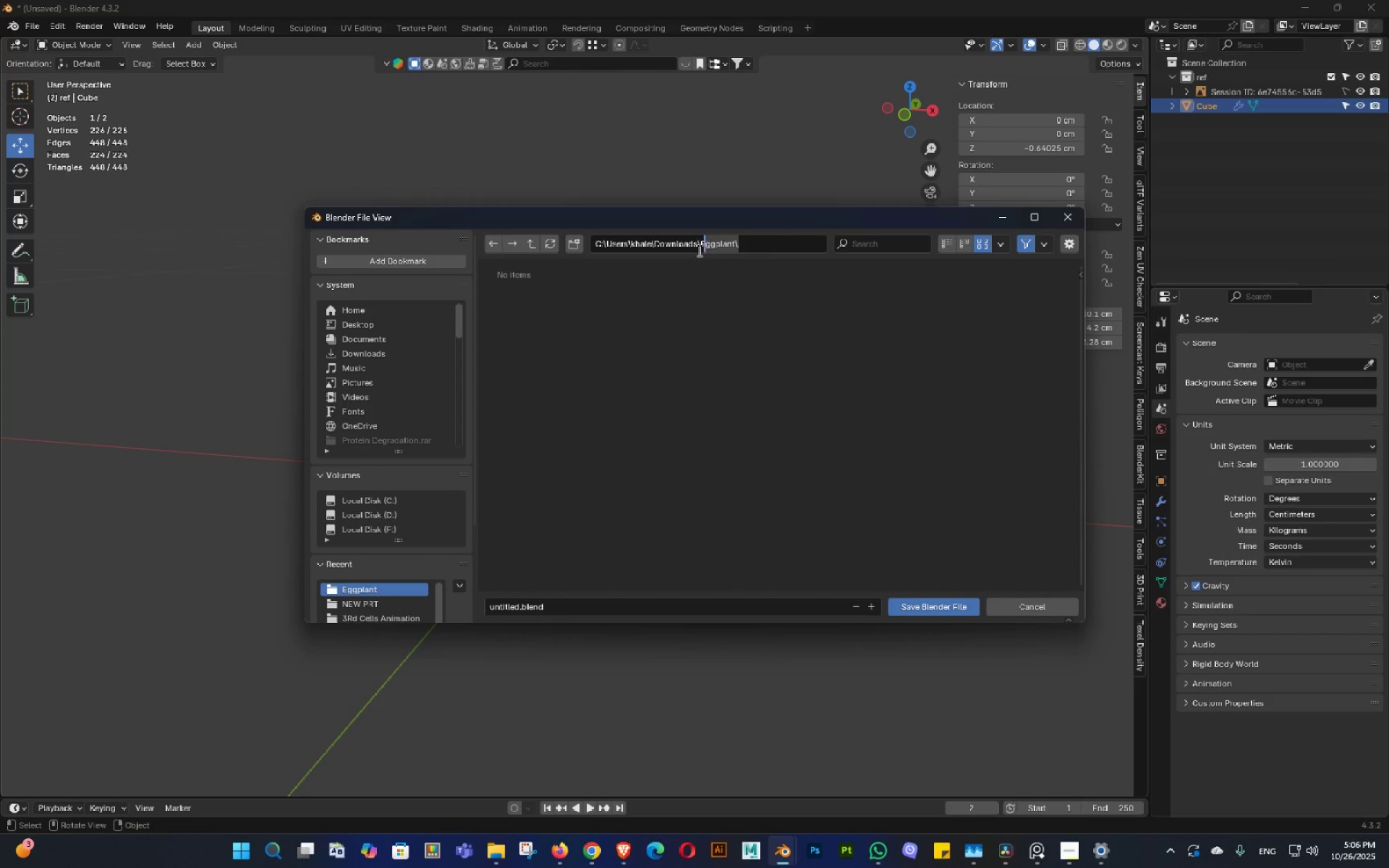 
key(Control+C)
 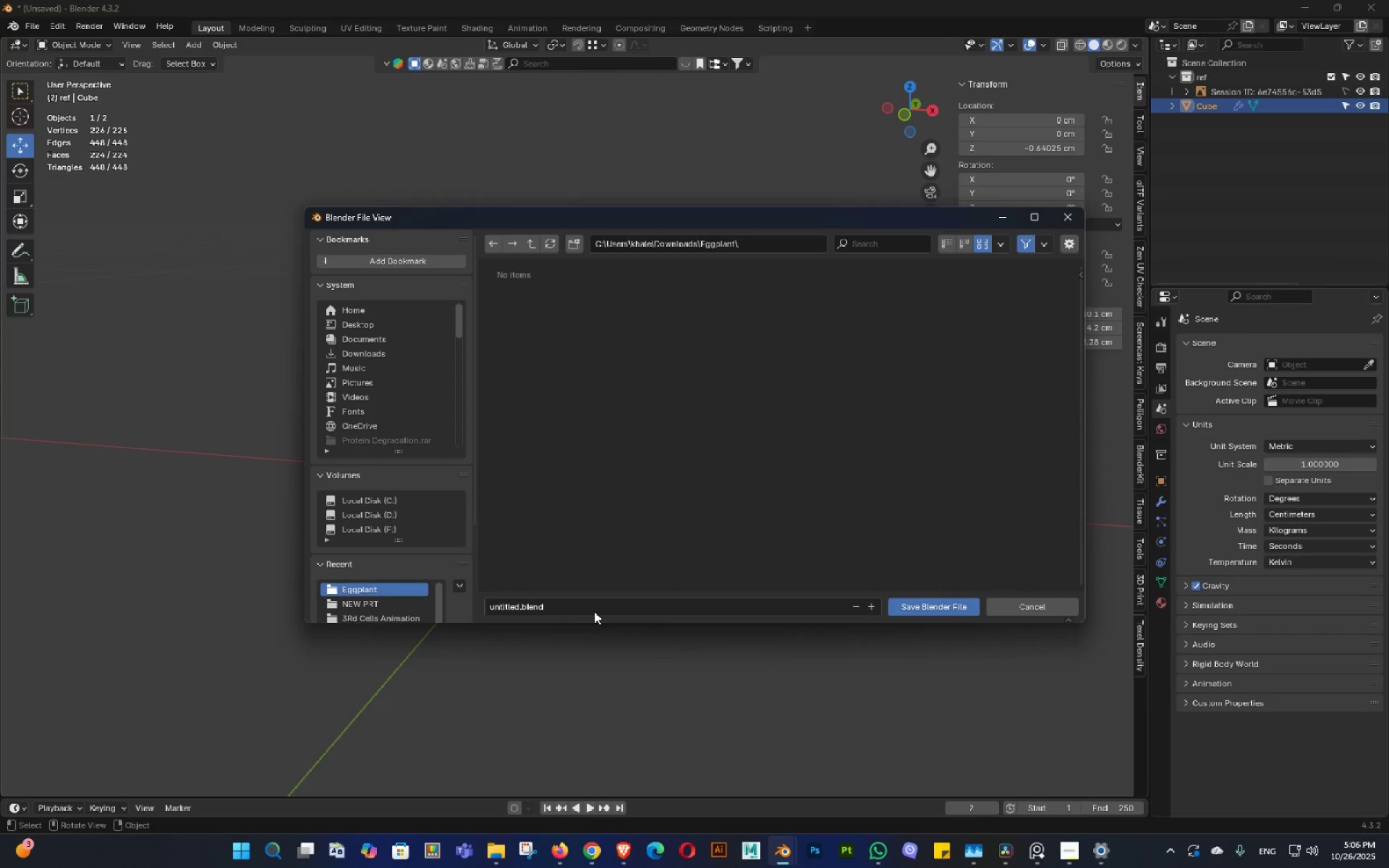 
left_click([592, 609])
 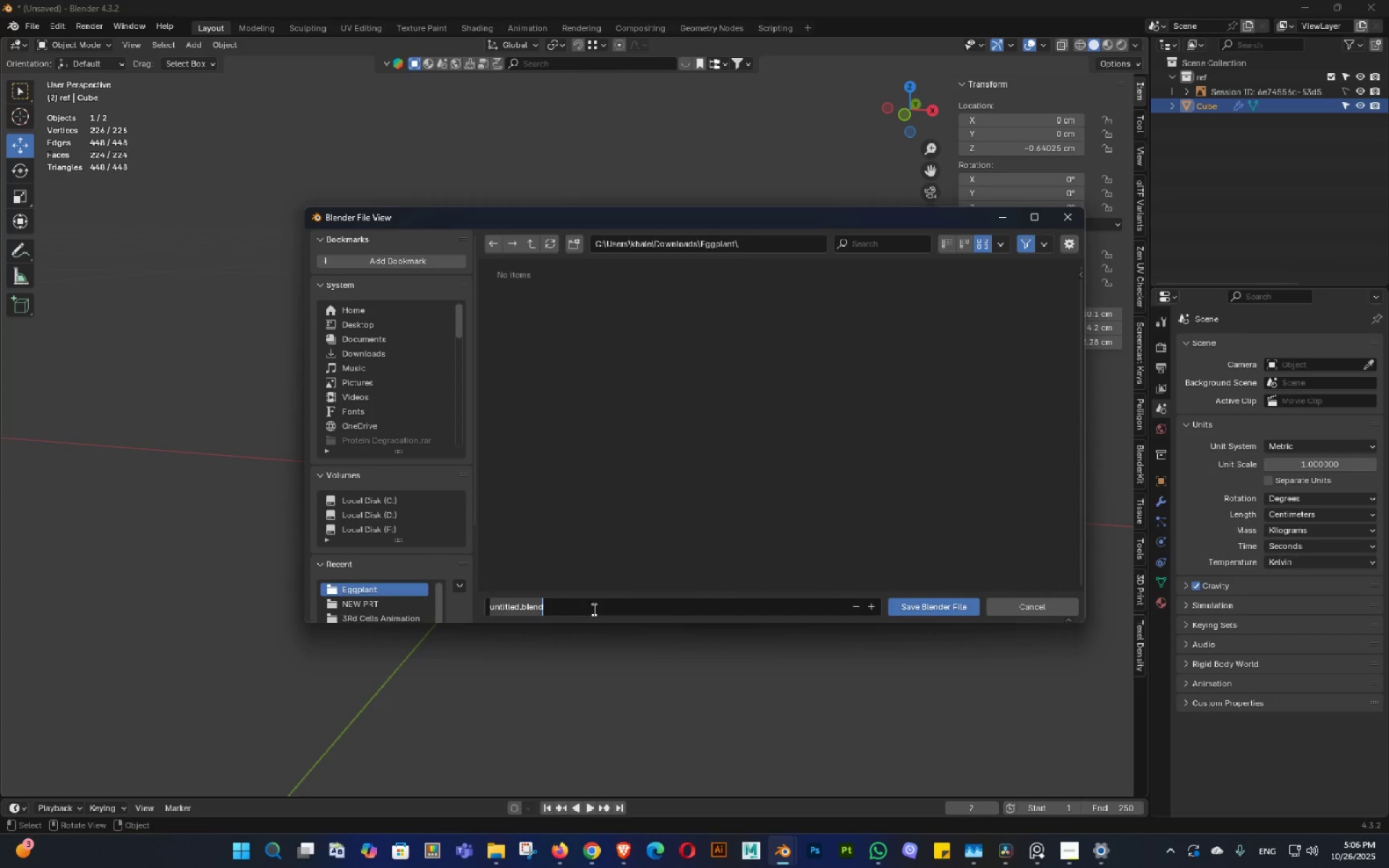 
key(Shift+E)
 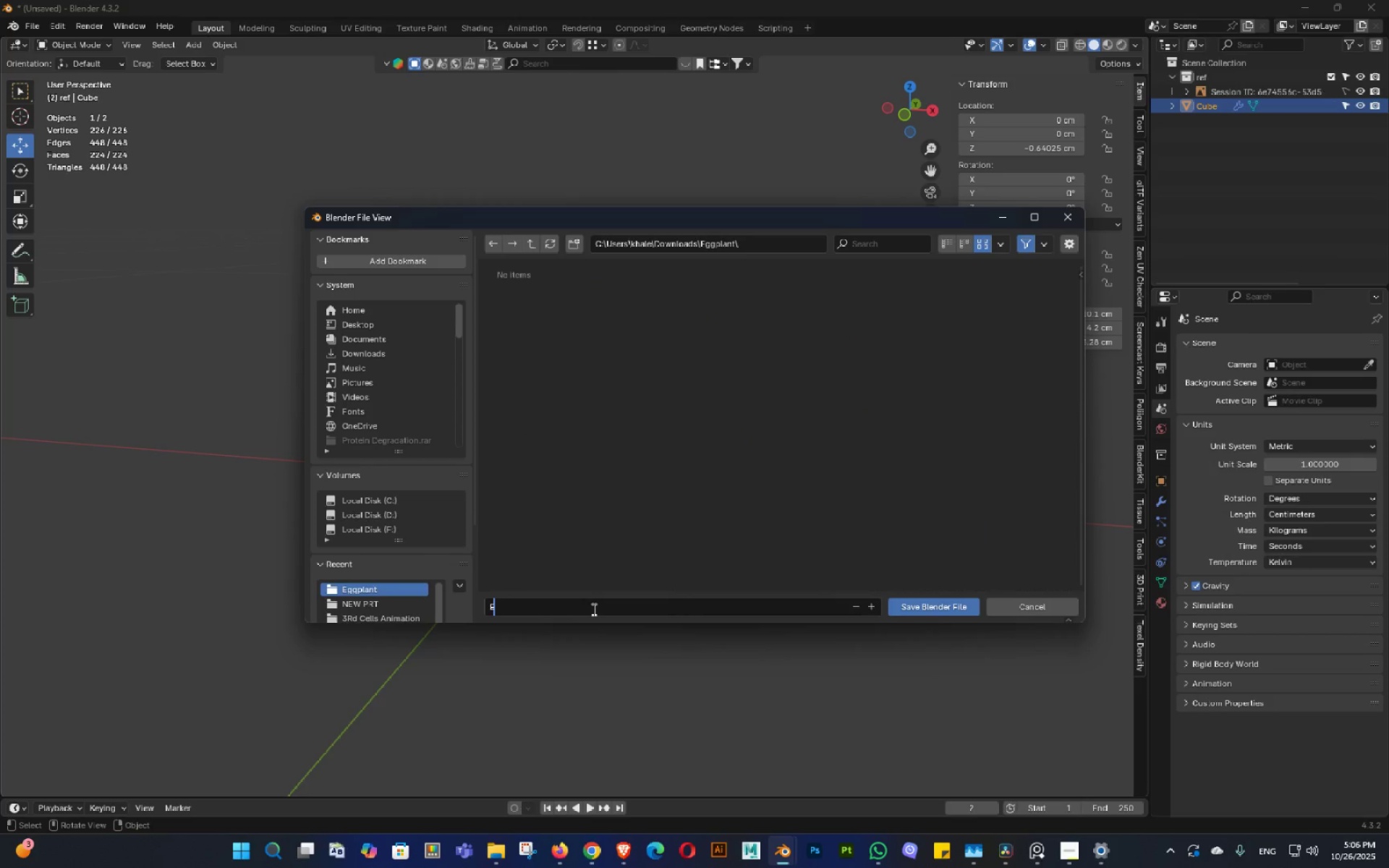 
key(Control+V)
 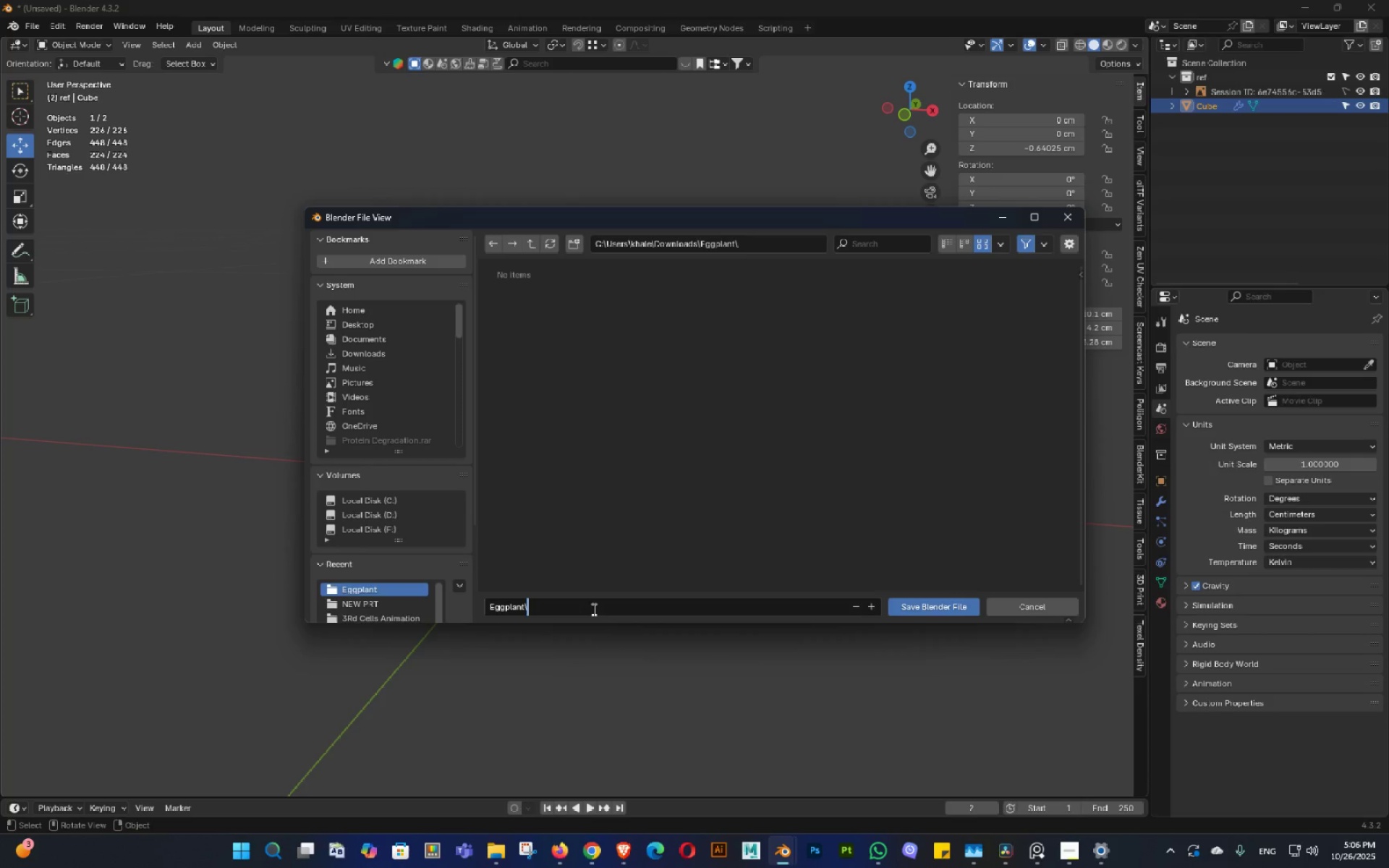 
key(Backspace)
 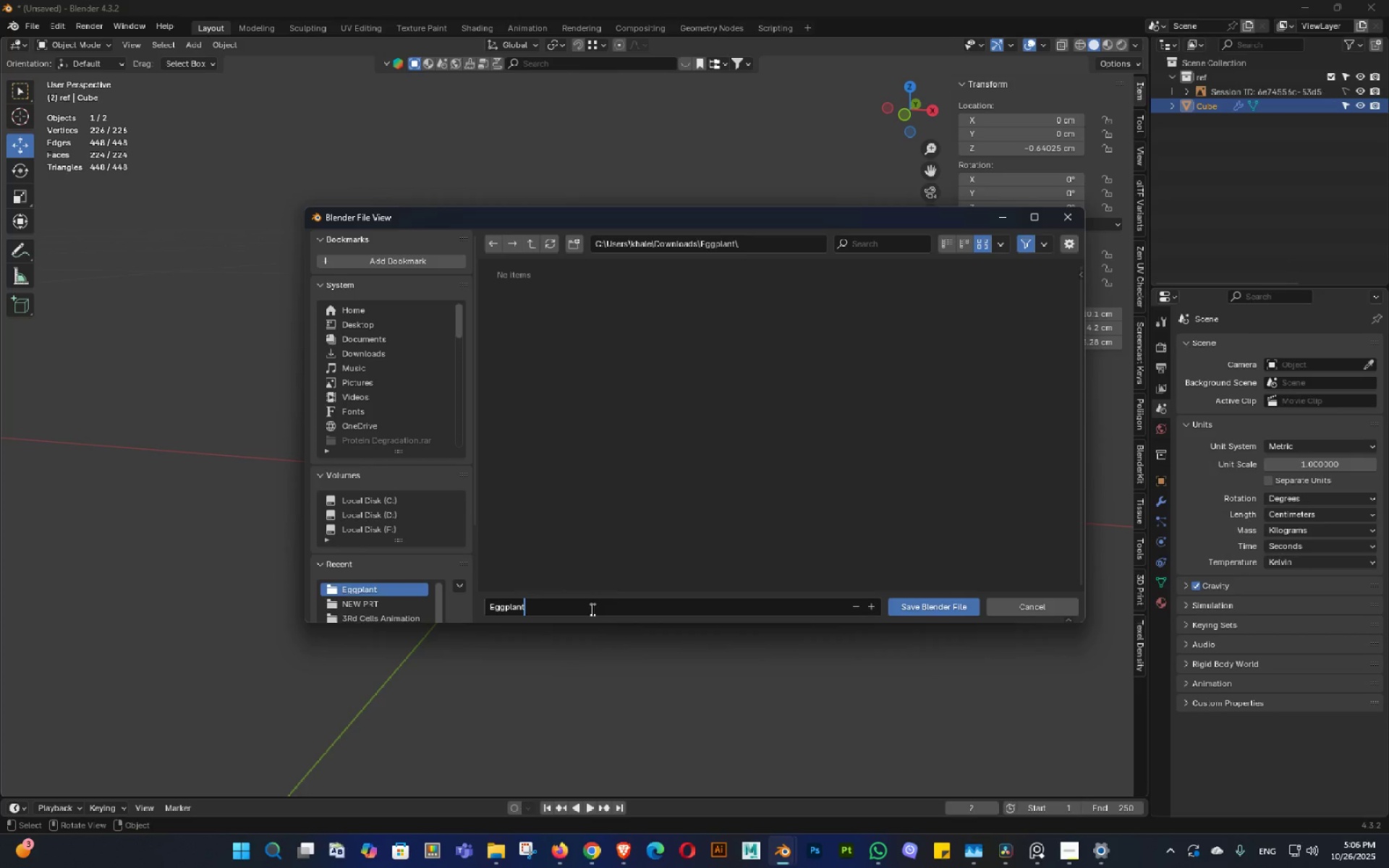 
key(Space)
 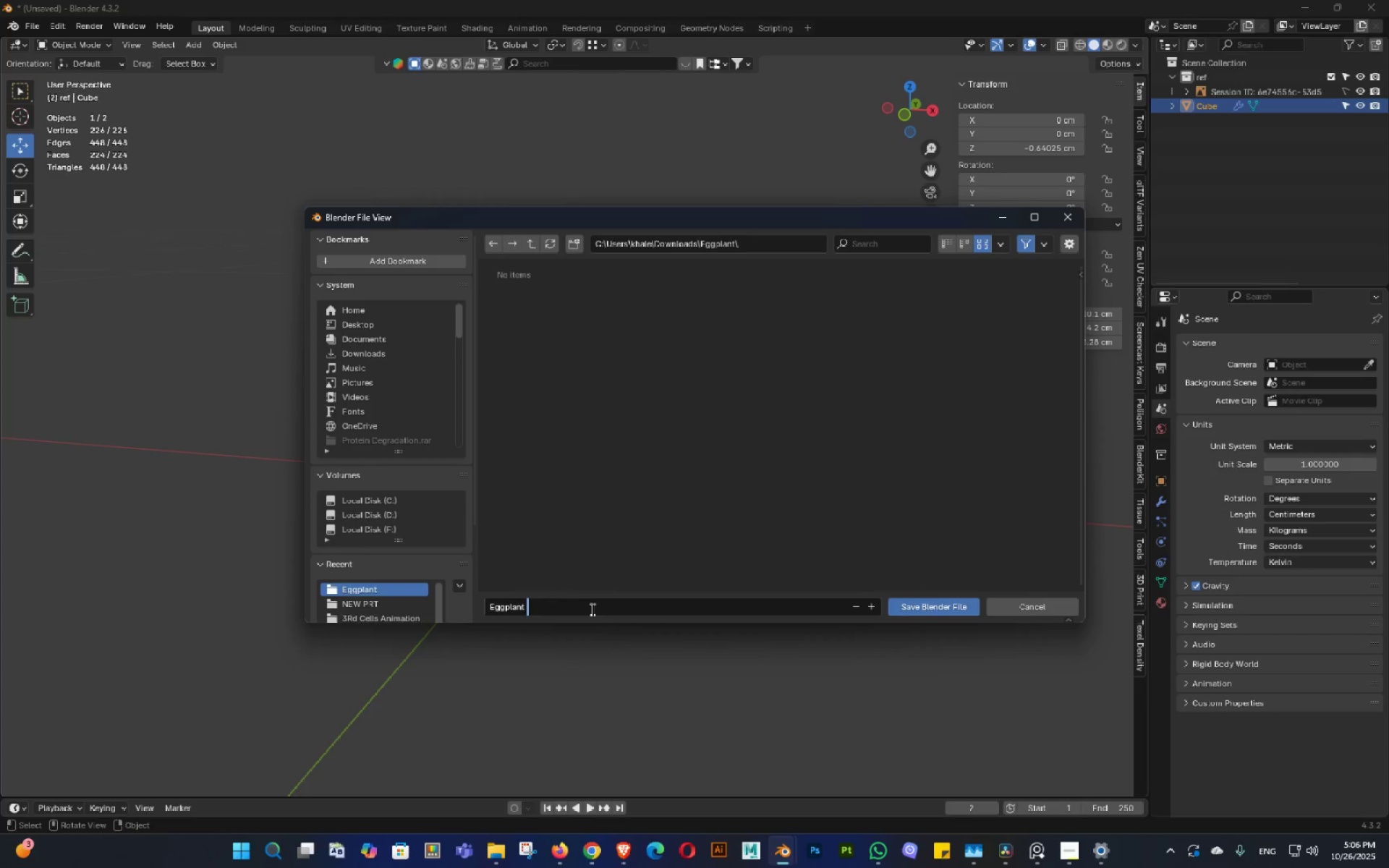 
key(Numpad0)
 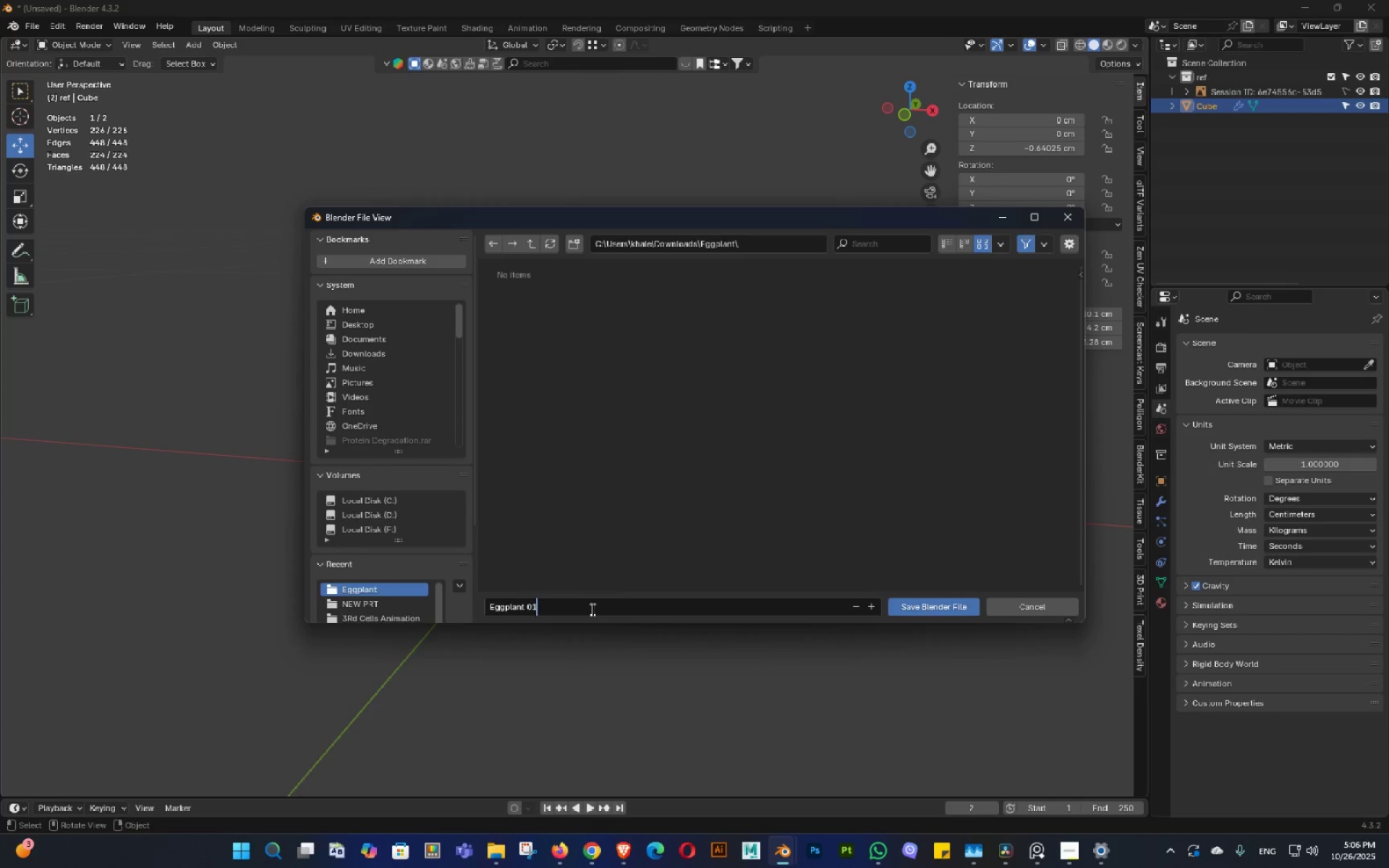 
key(Numpad1)
 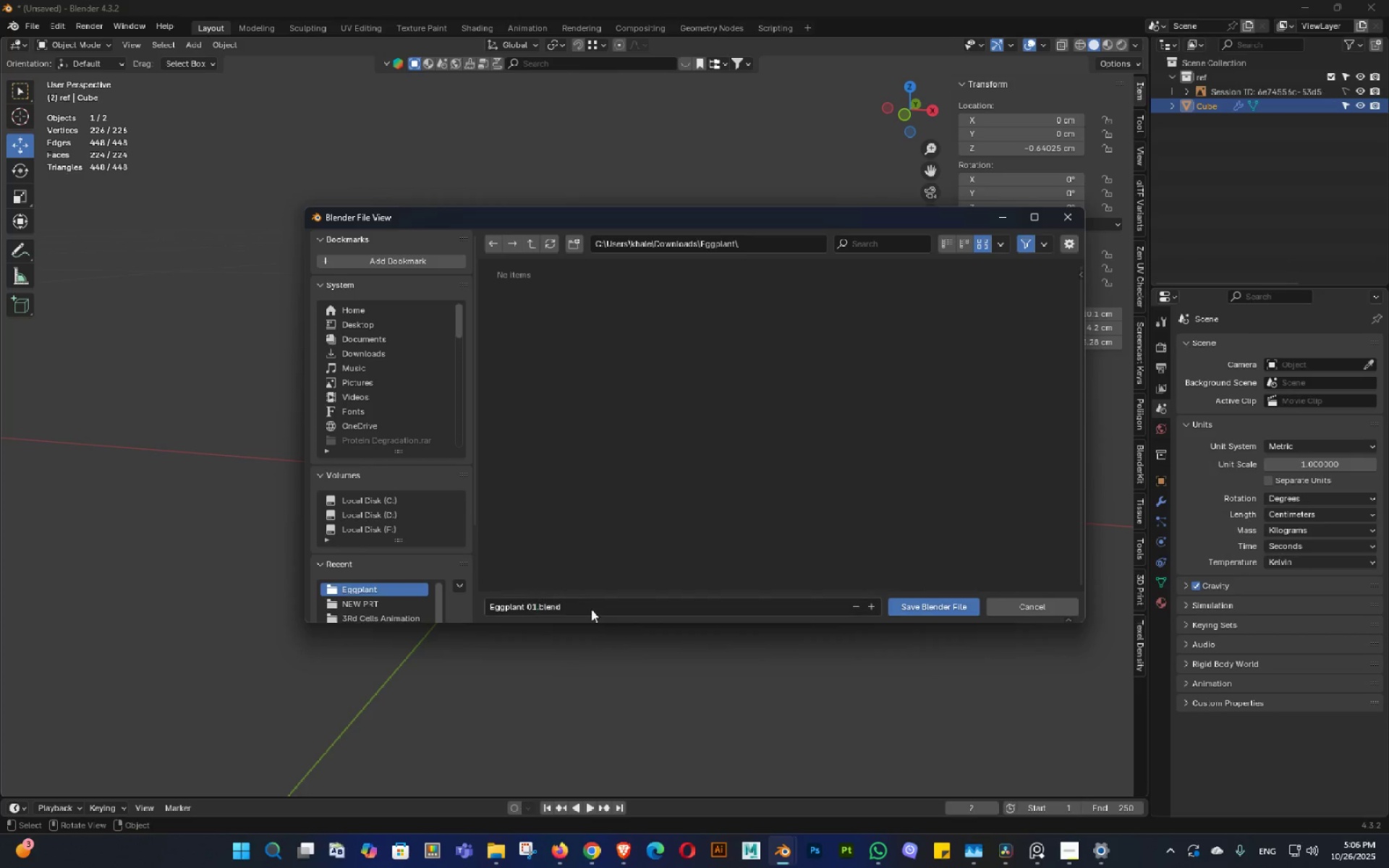 
key(NumpadEnter)
 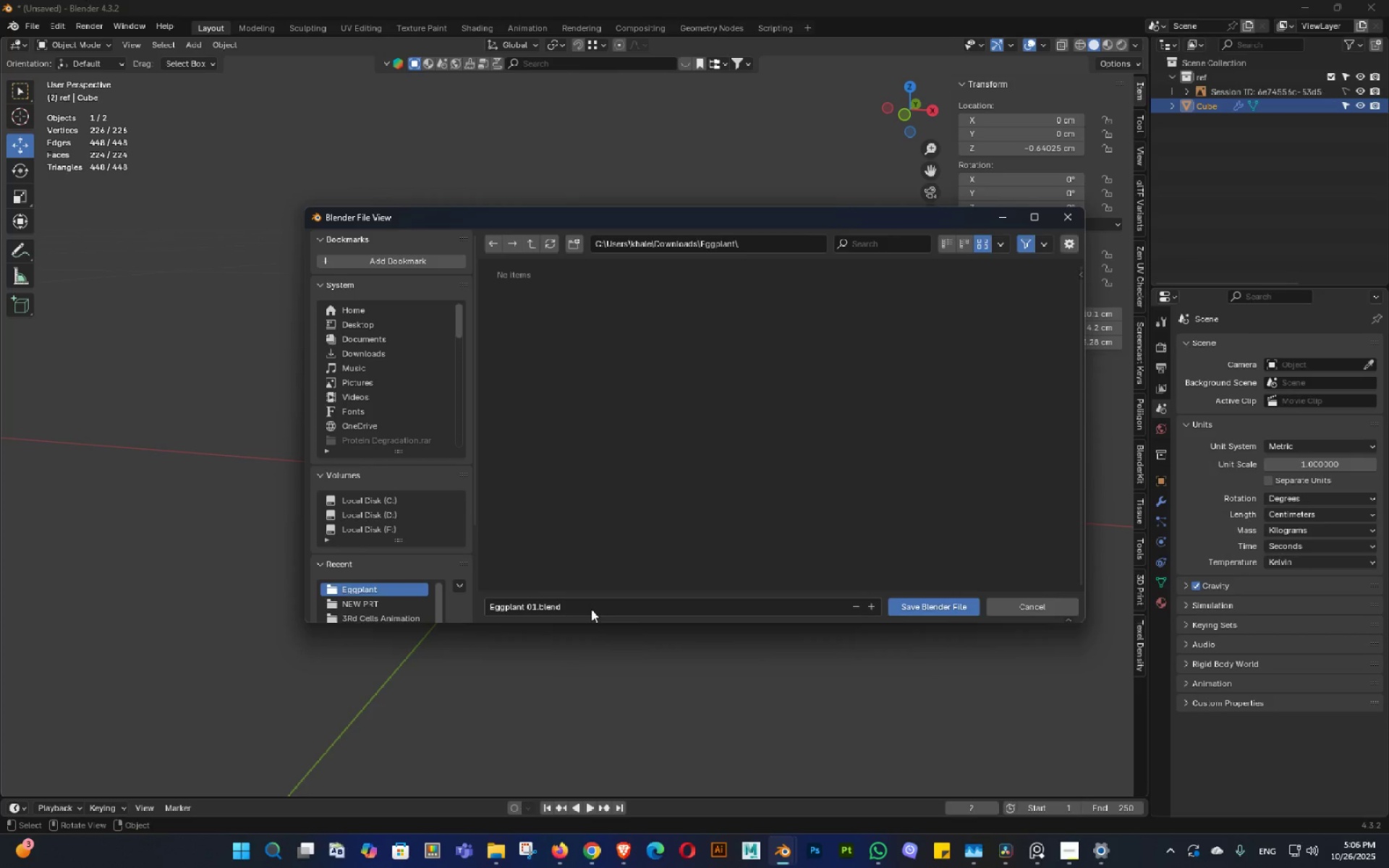 
key(NumpadEnter)
 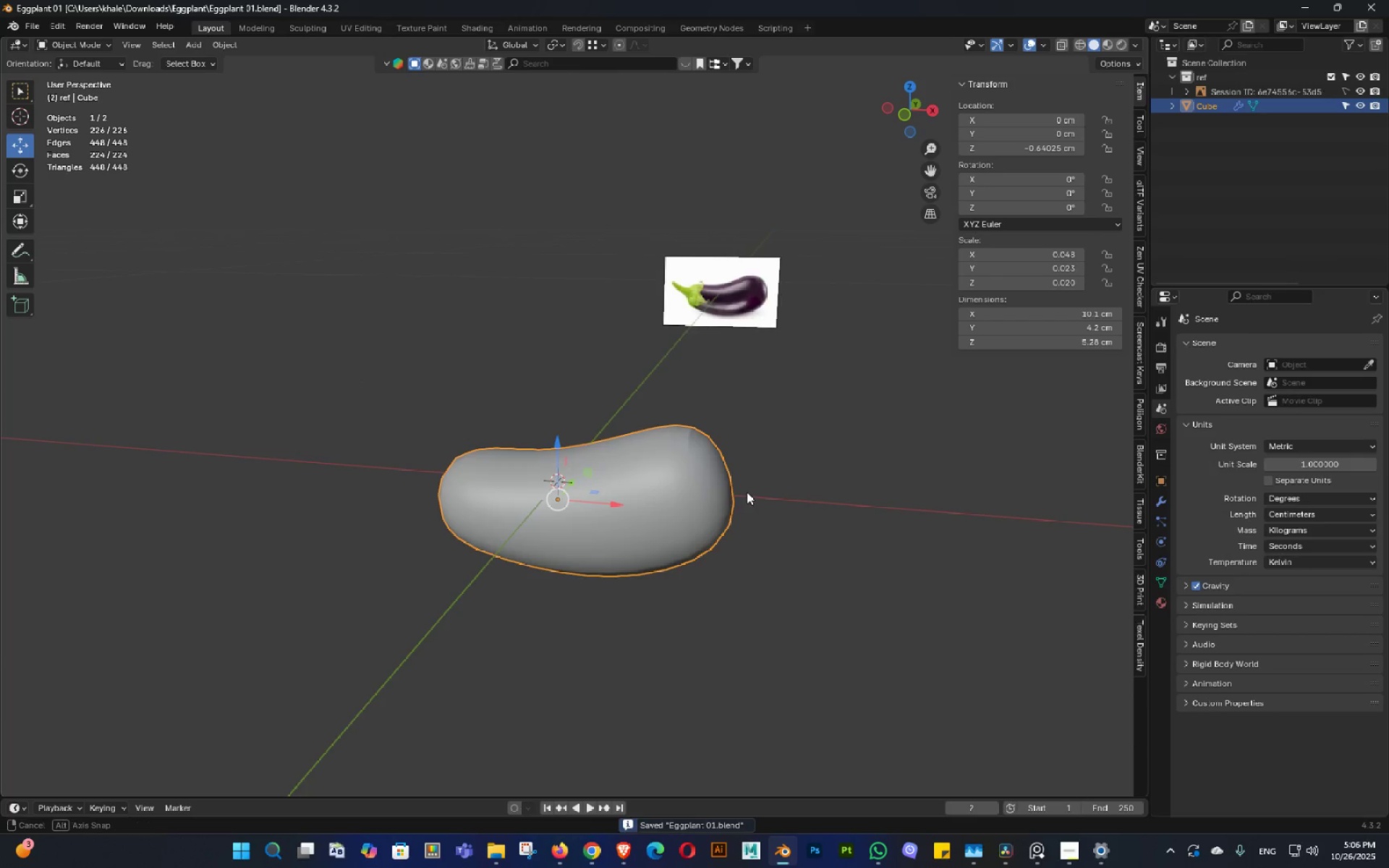 
key(Control+ControlLeft)
 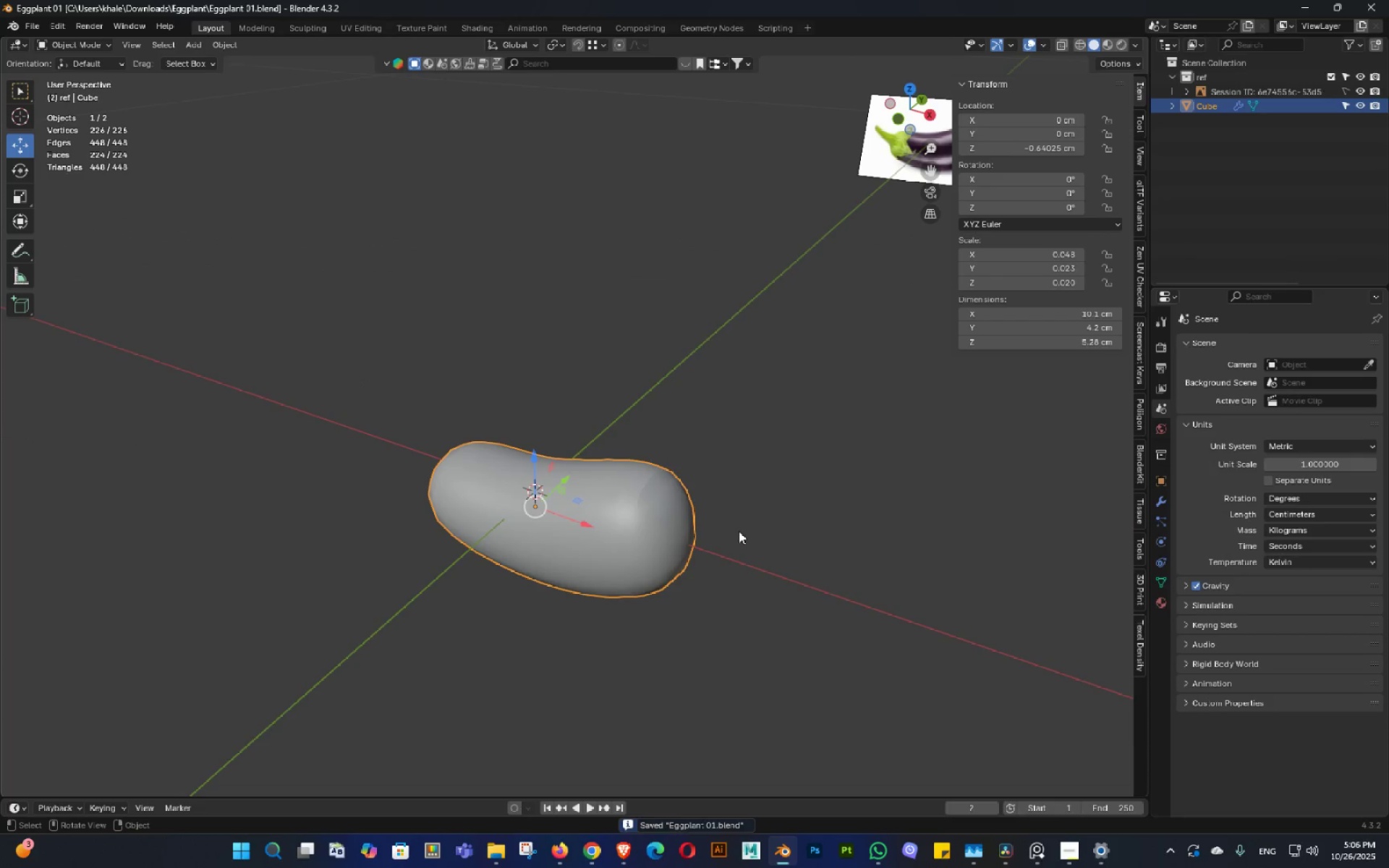 
key(Control+S)
 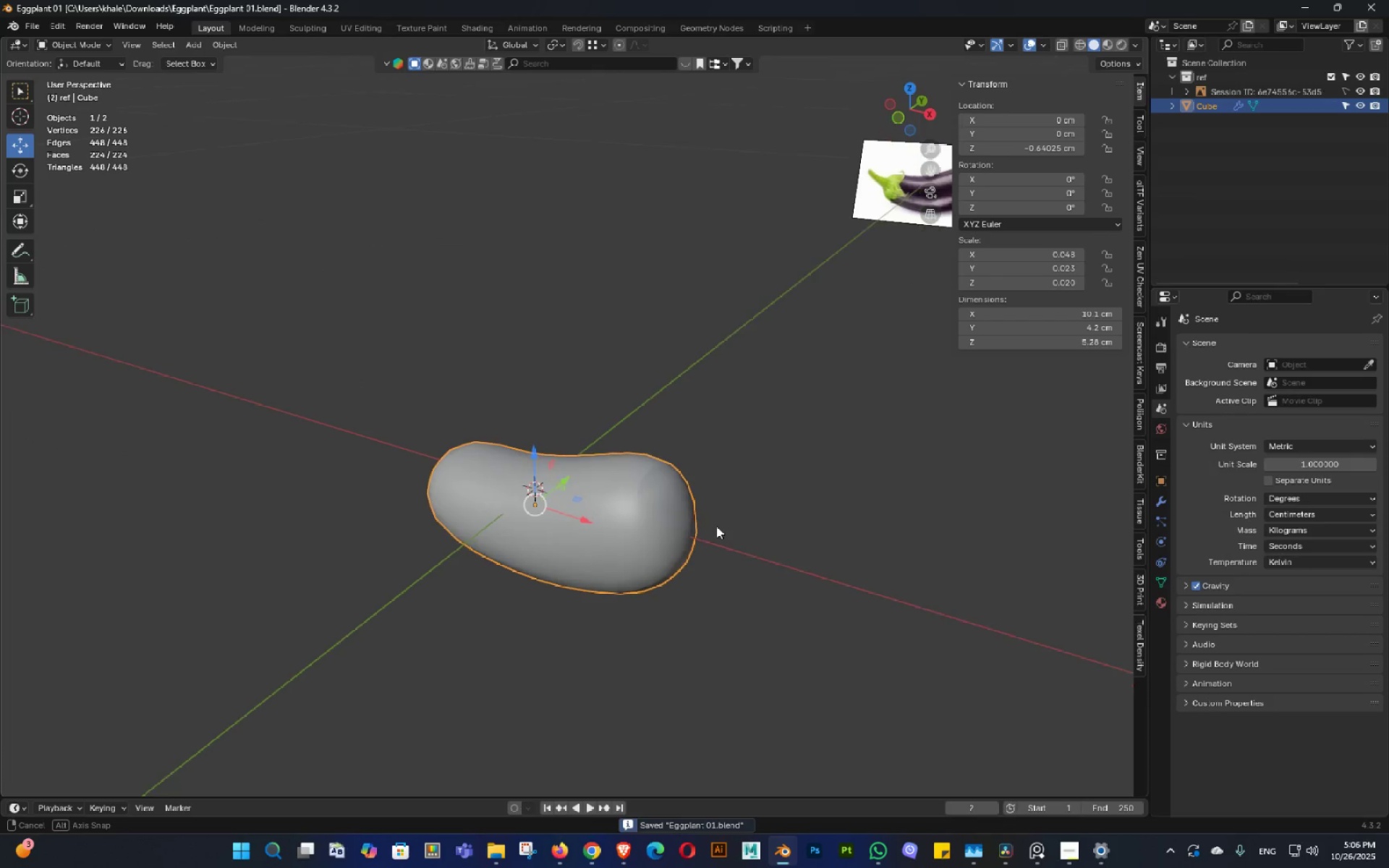 
key(Control+ControlLeft)
 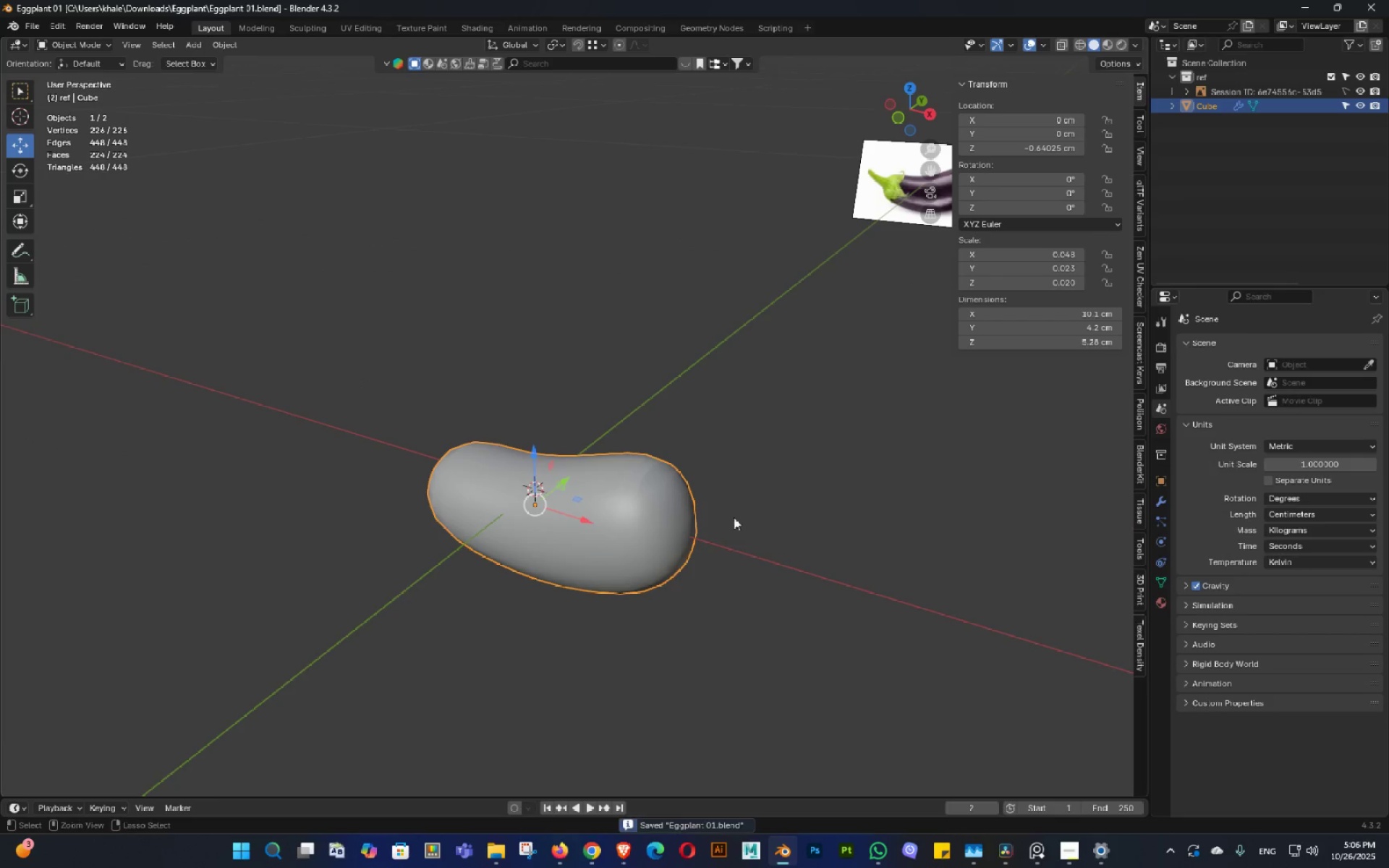 
key(Control+S)
 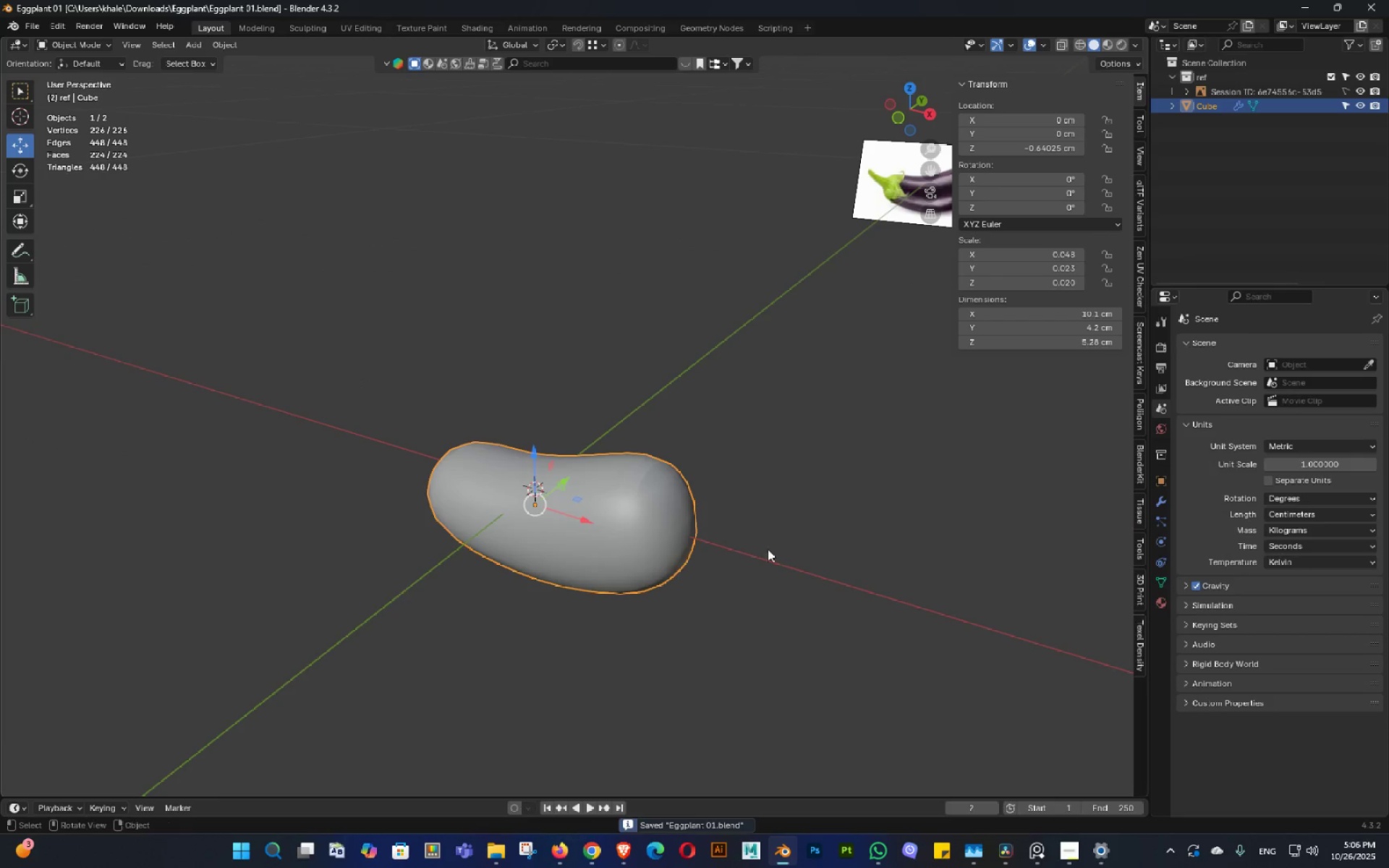 
key(Shift+ShiftLeft)
 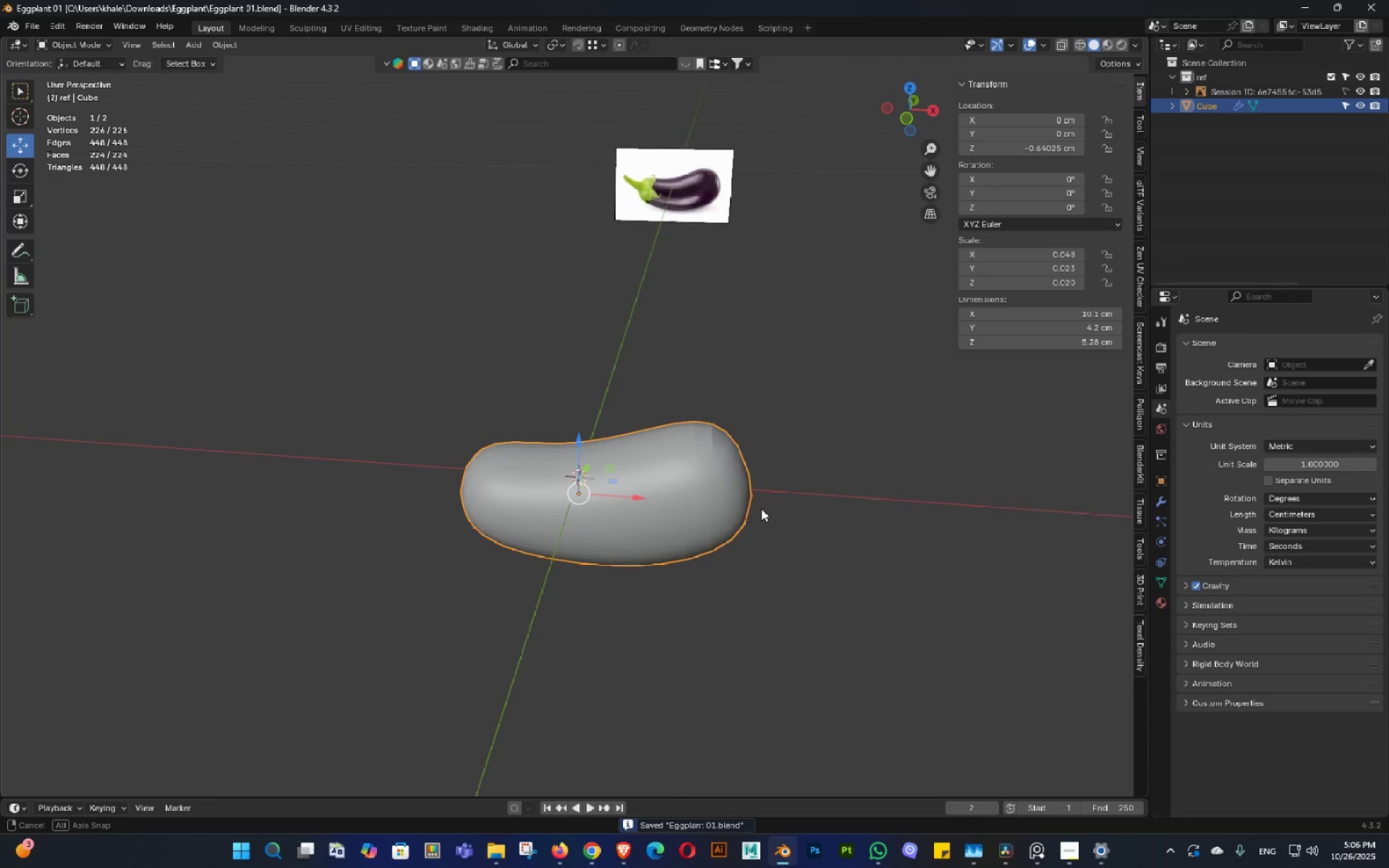 
scroll: coordinate [776, 527], scroll_direction: up, amount: 1.0
 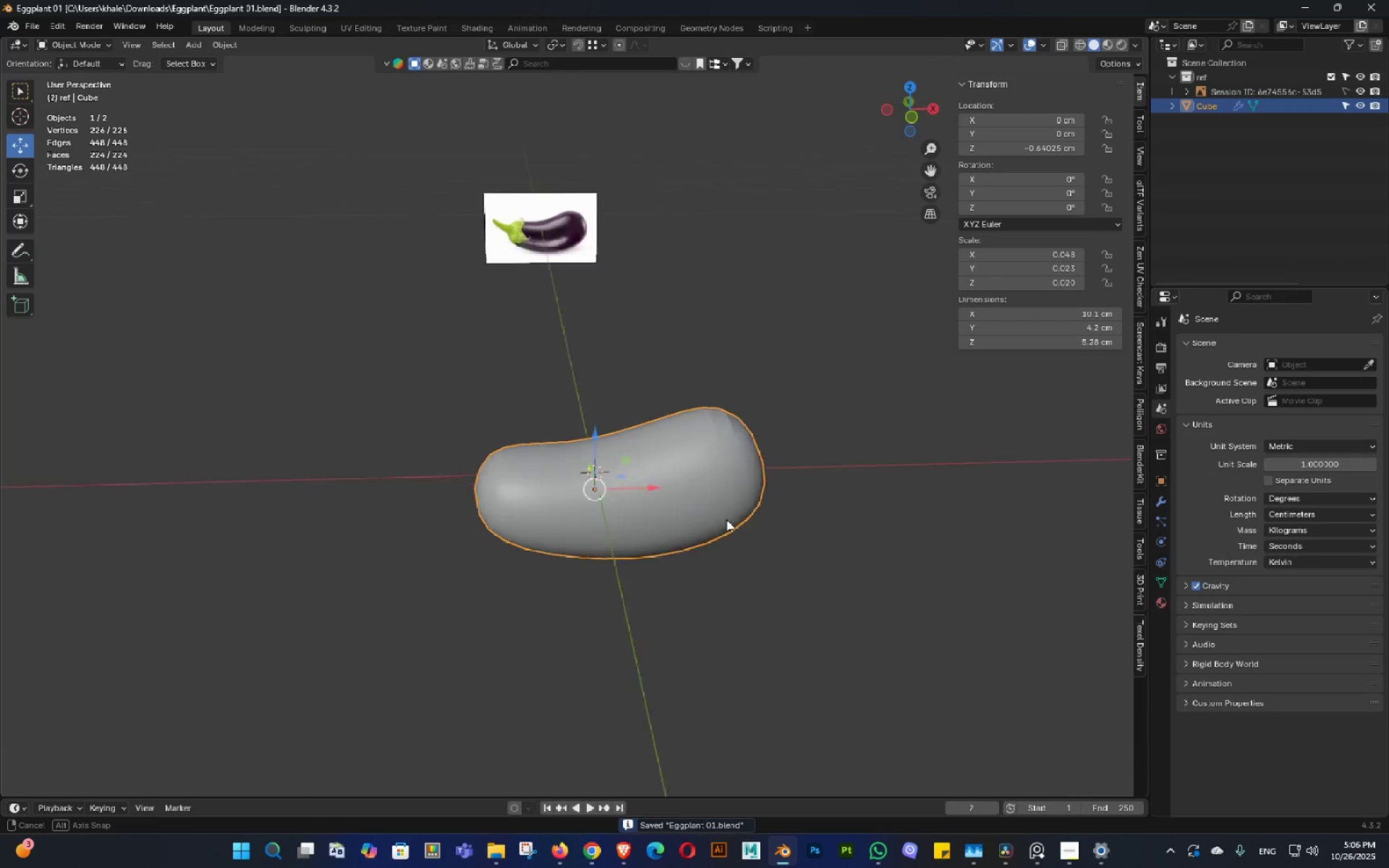 
scroll: coordinate [728, 531], scroll_direction: down, amount: 2.0
 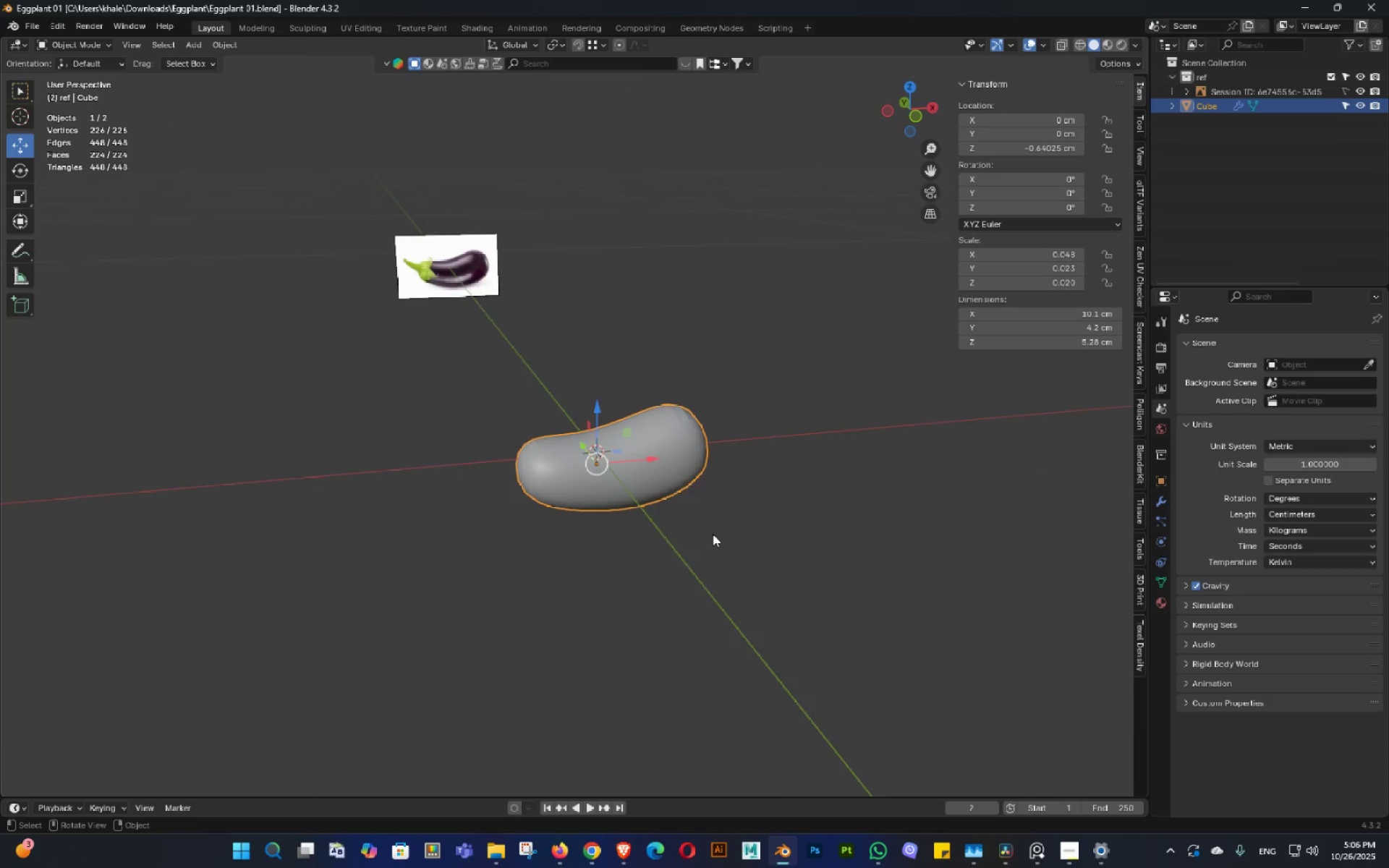 
right_click([684, 522])
 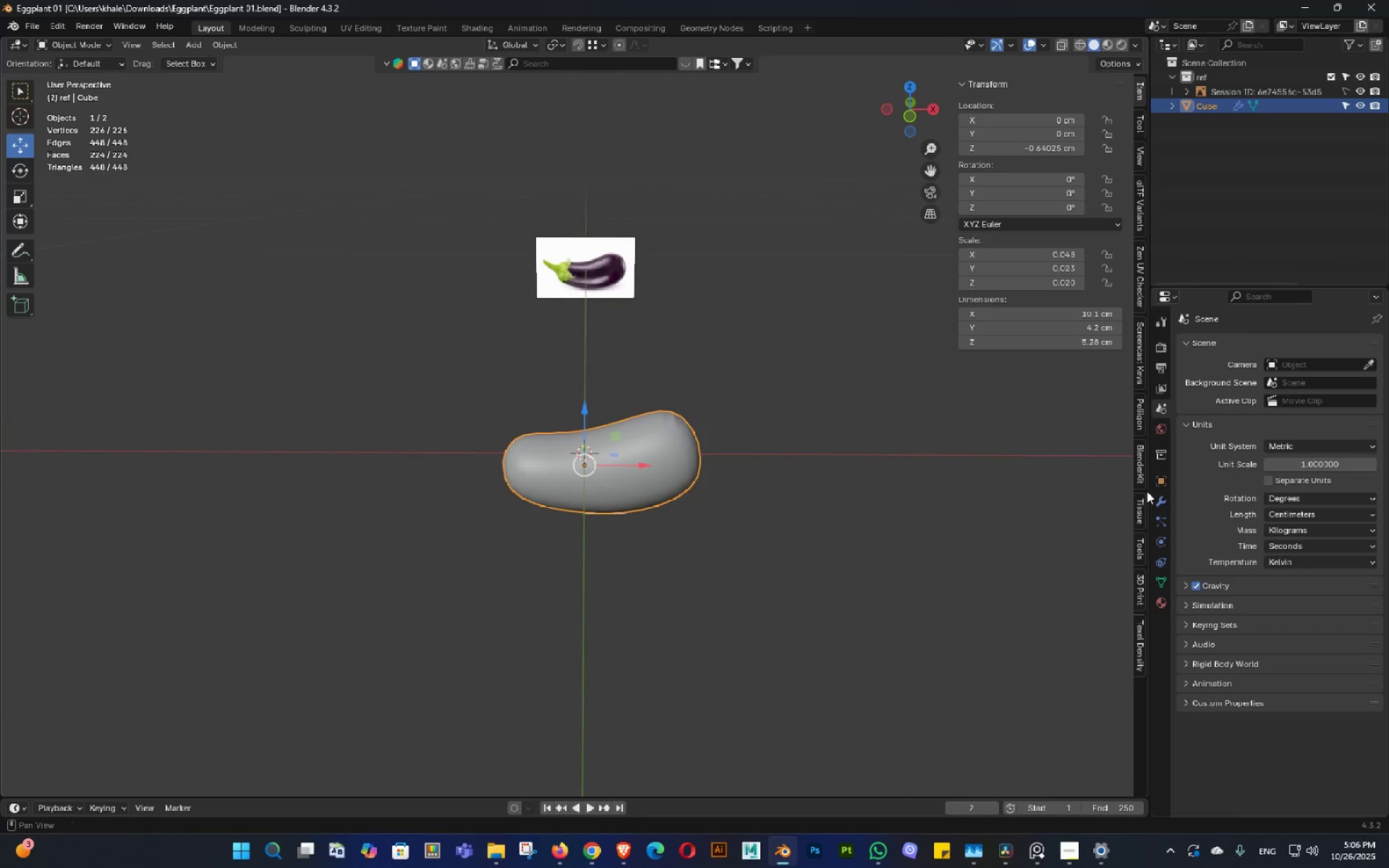 
left_click([1163, 498])
 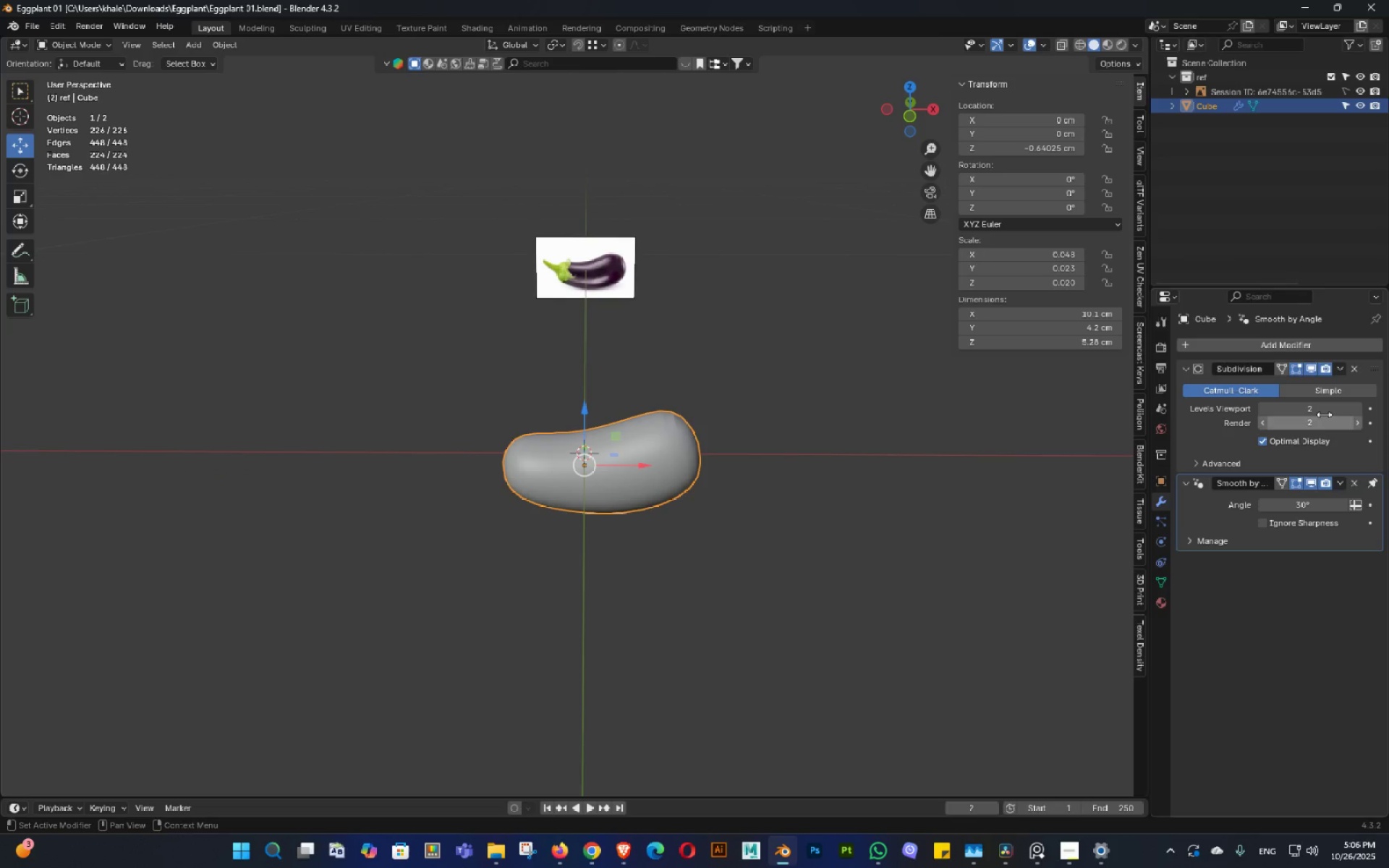 
left_click([1324, 412])
 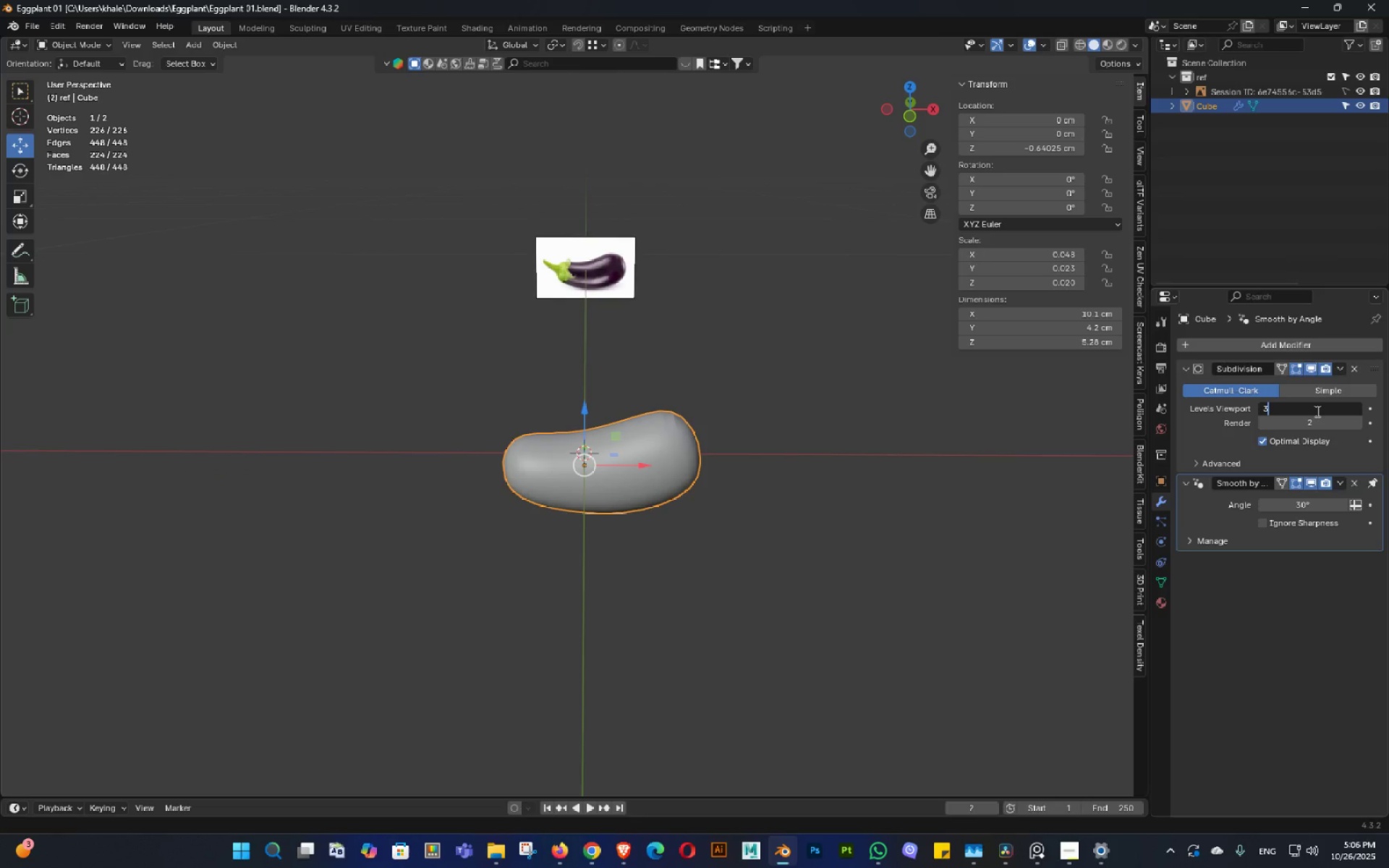 
key(Numpad3)
 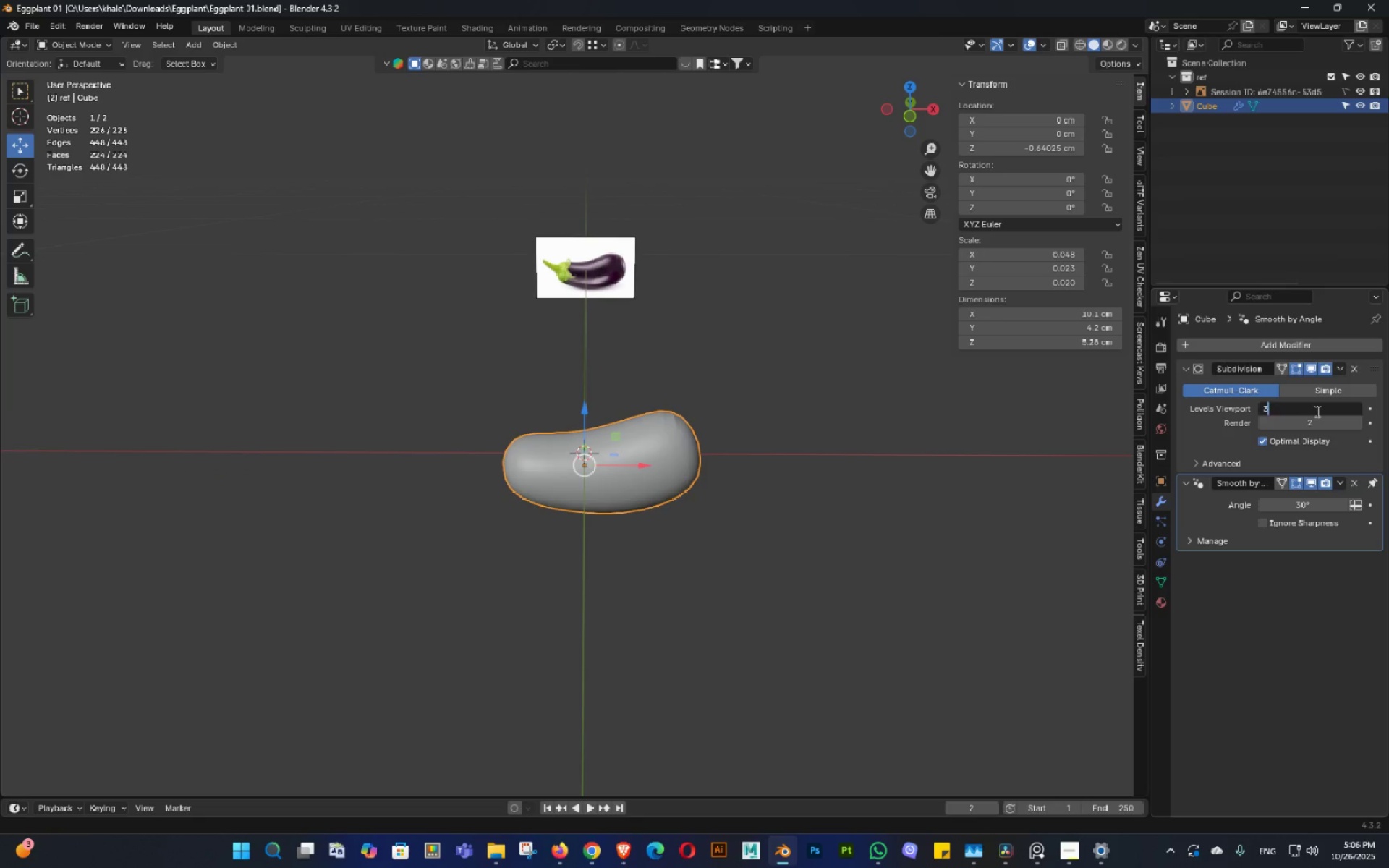 
key(NumpadEnter)
 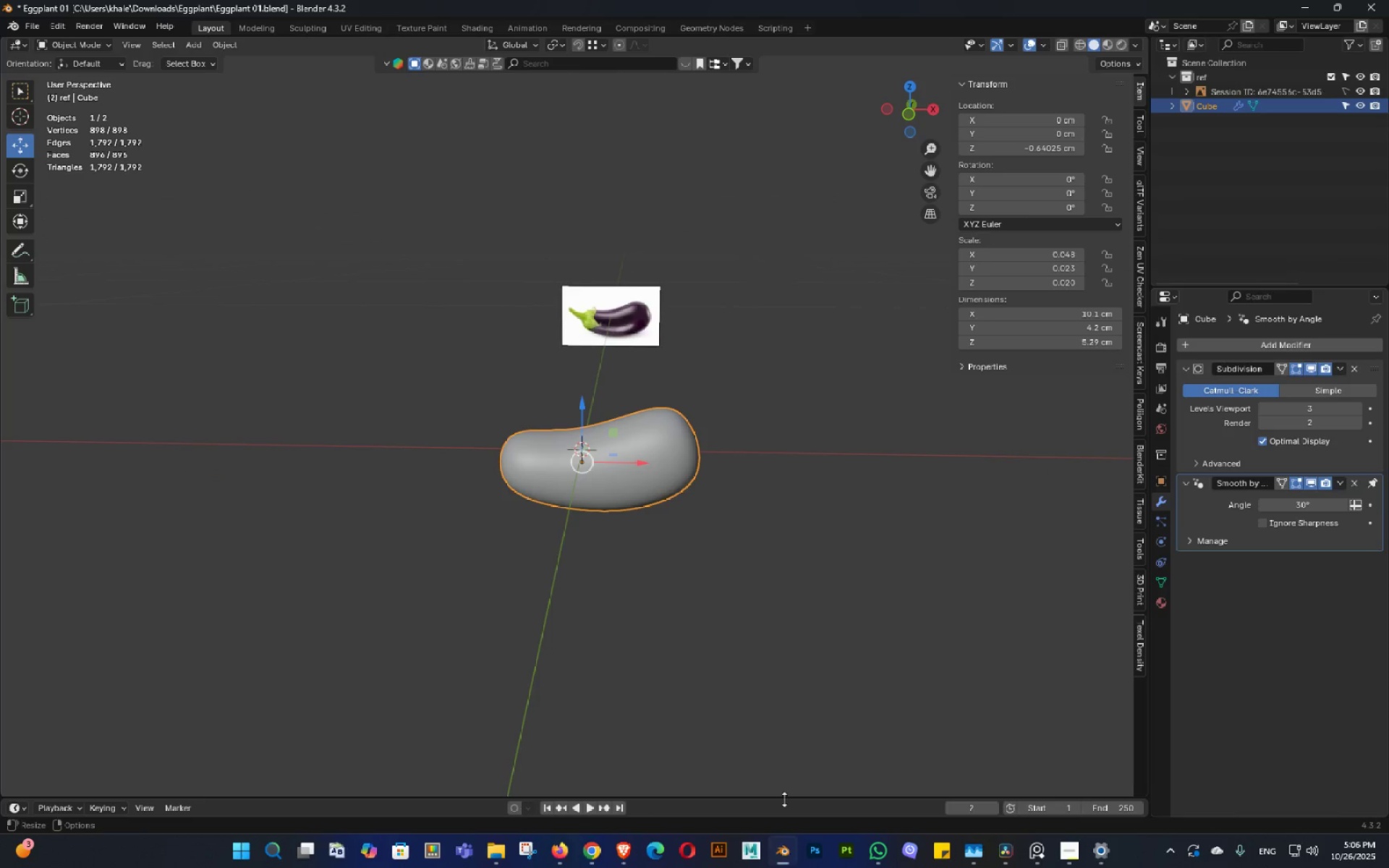 
key(Backquote)
 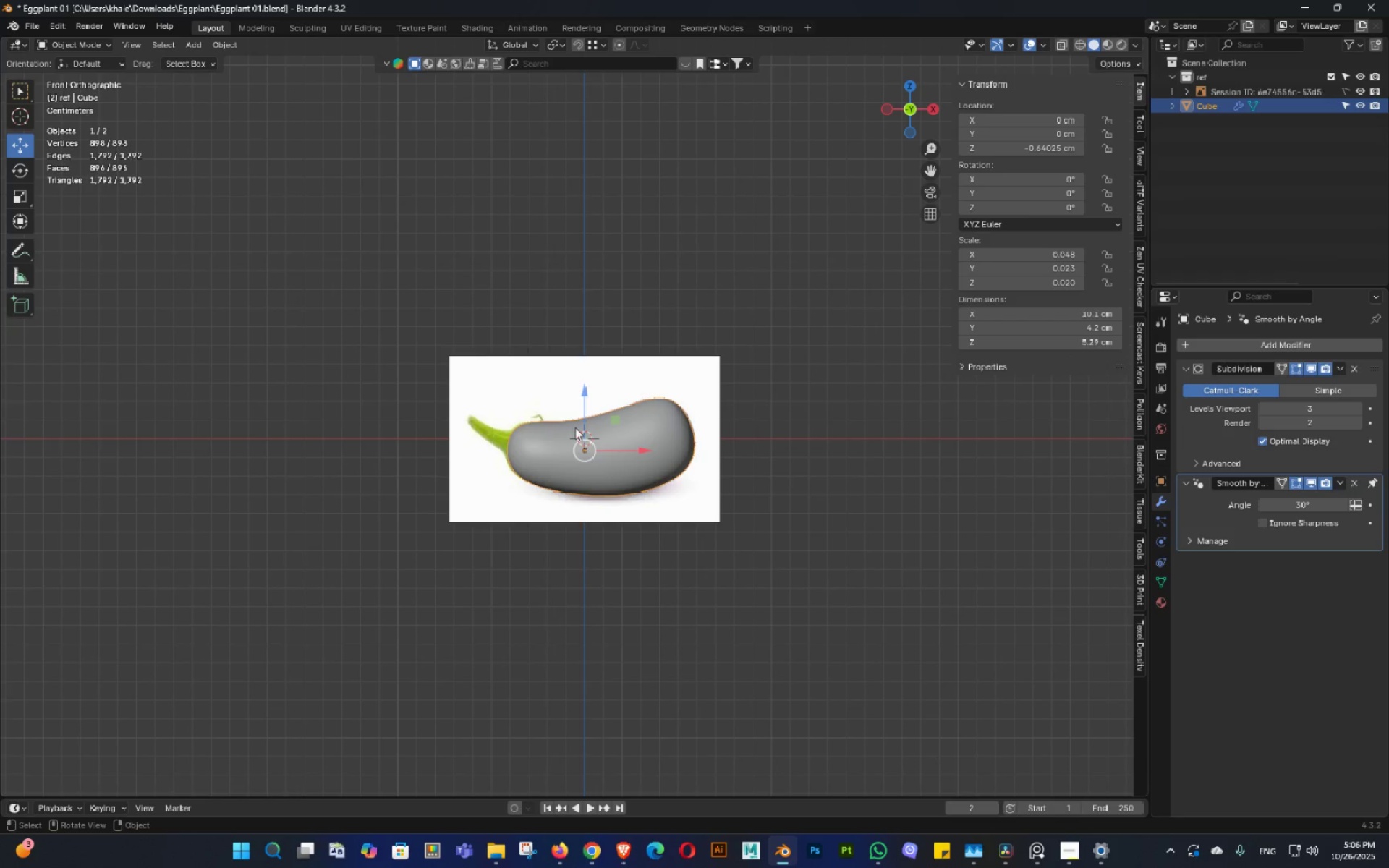 
scroll: coordinate [697, 434], scroll_direction: up, amount: 4.0
 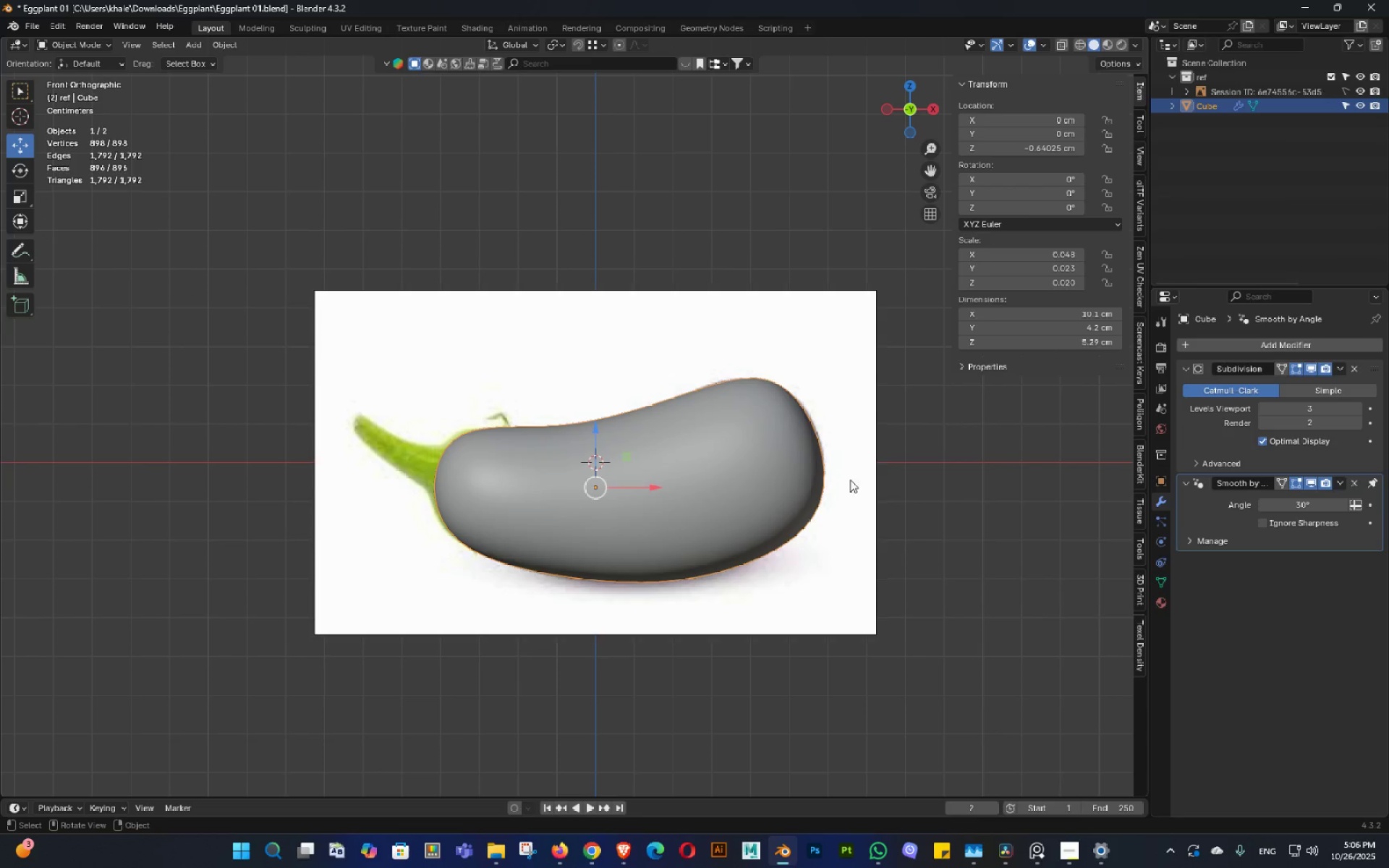 
key(Shift+ShiftLeft)
 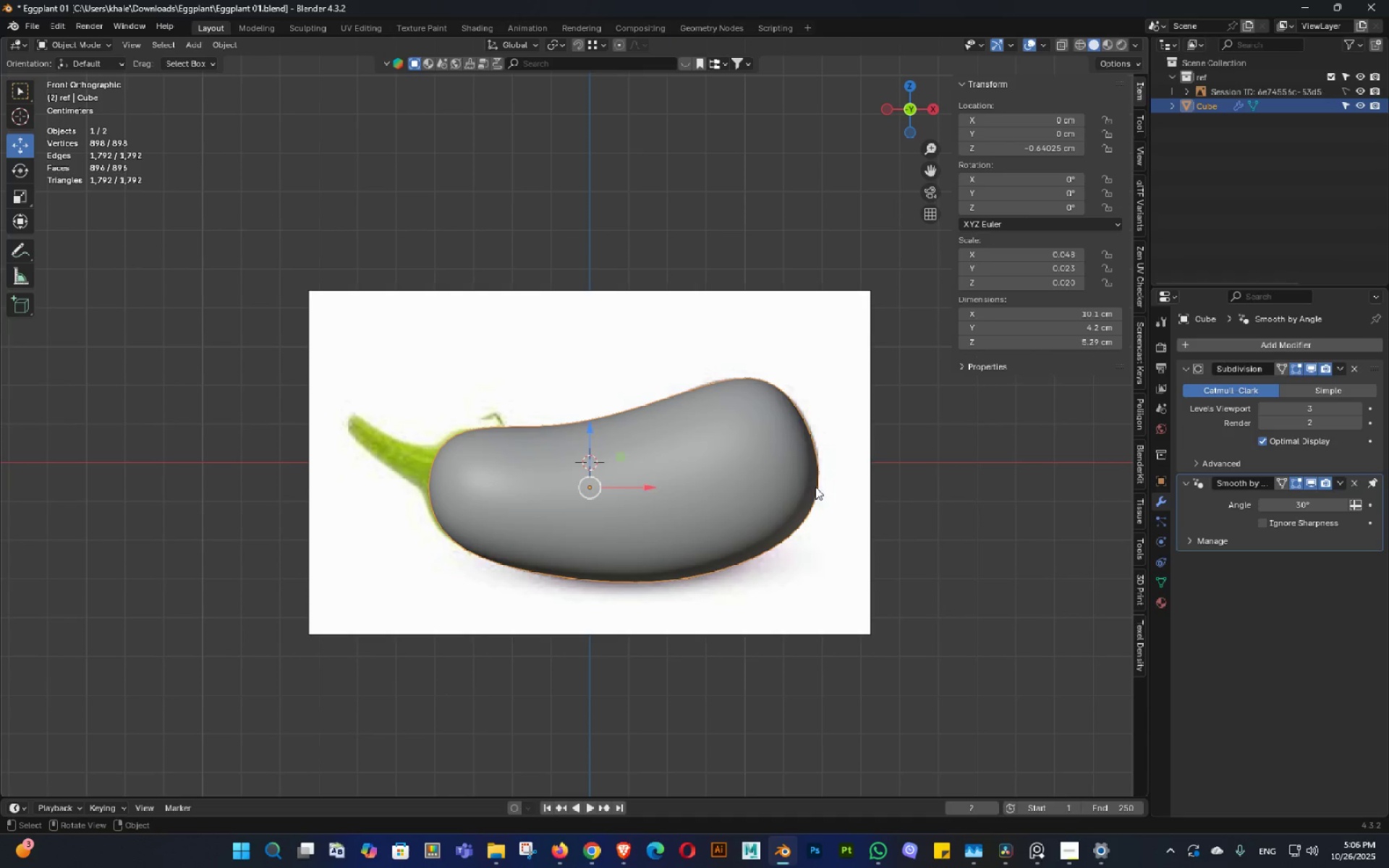 
key(Tab)
 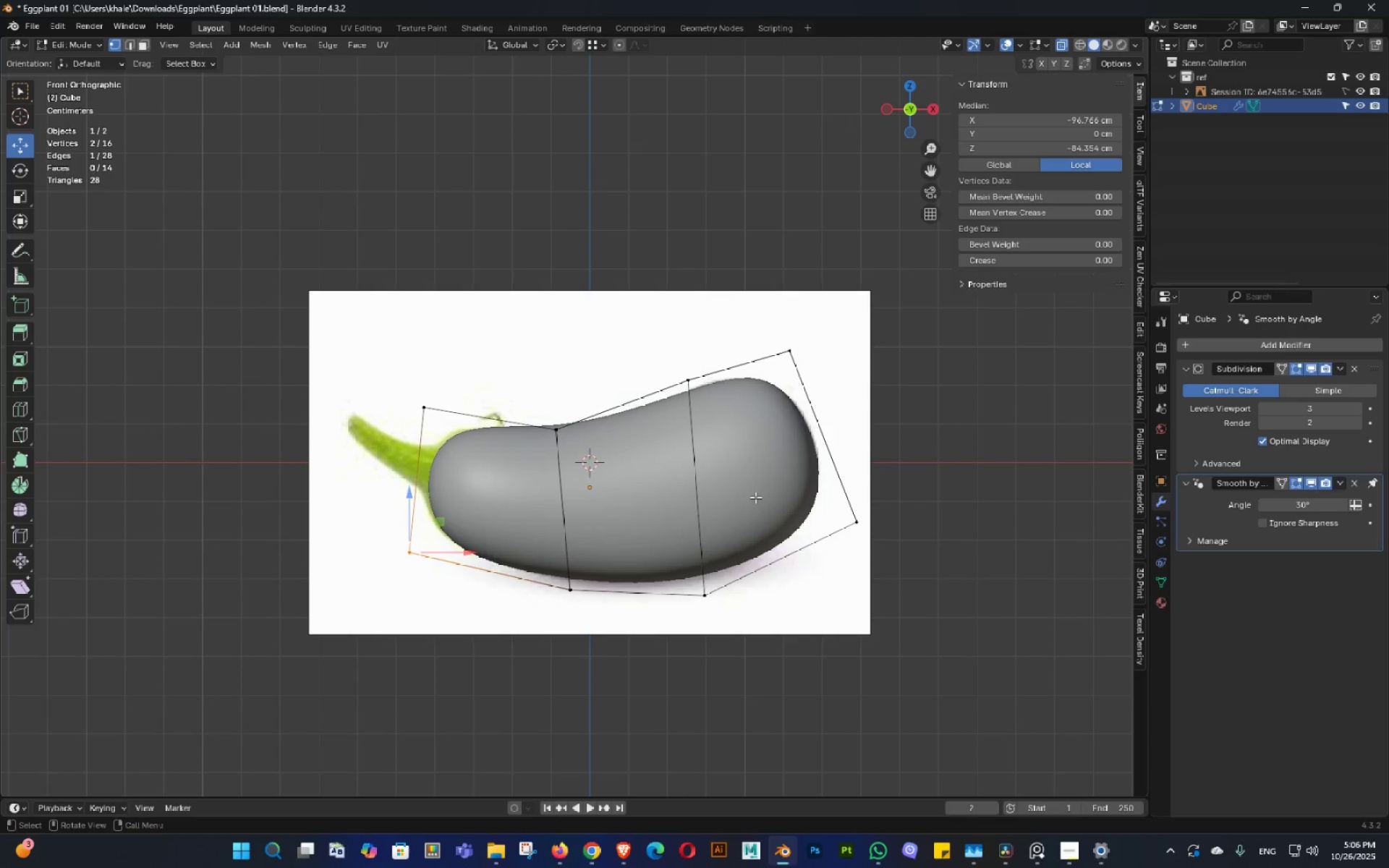 
key(Alt+AltLeft)
 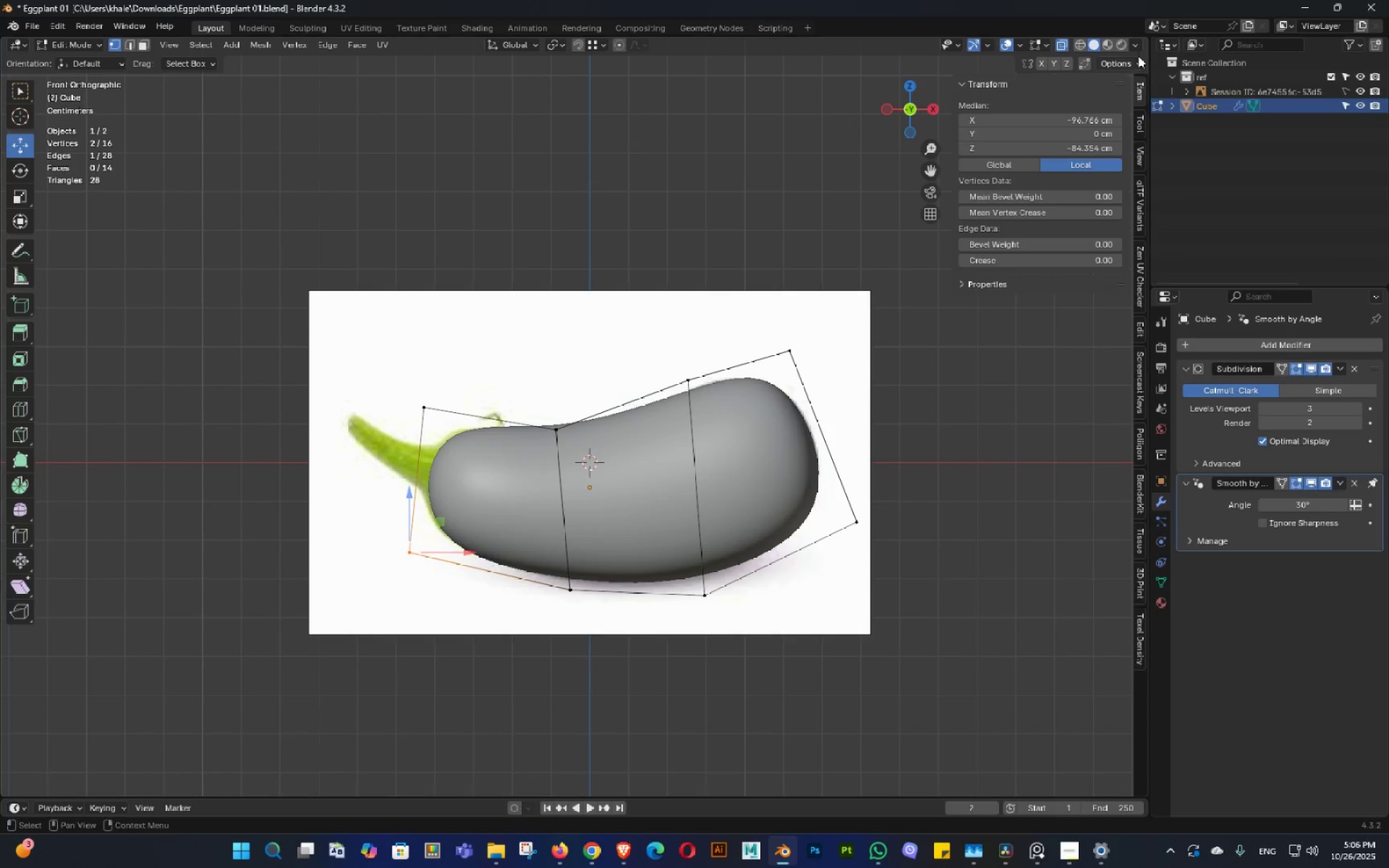 
left_click([1135, 47])
 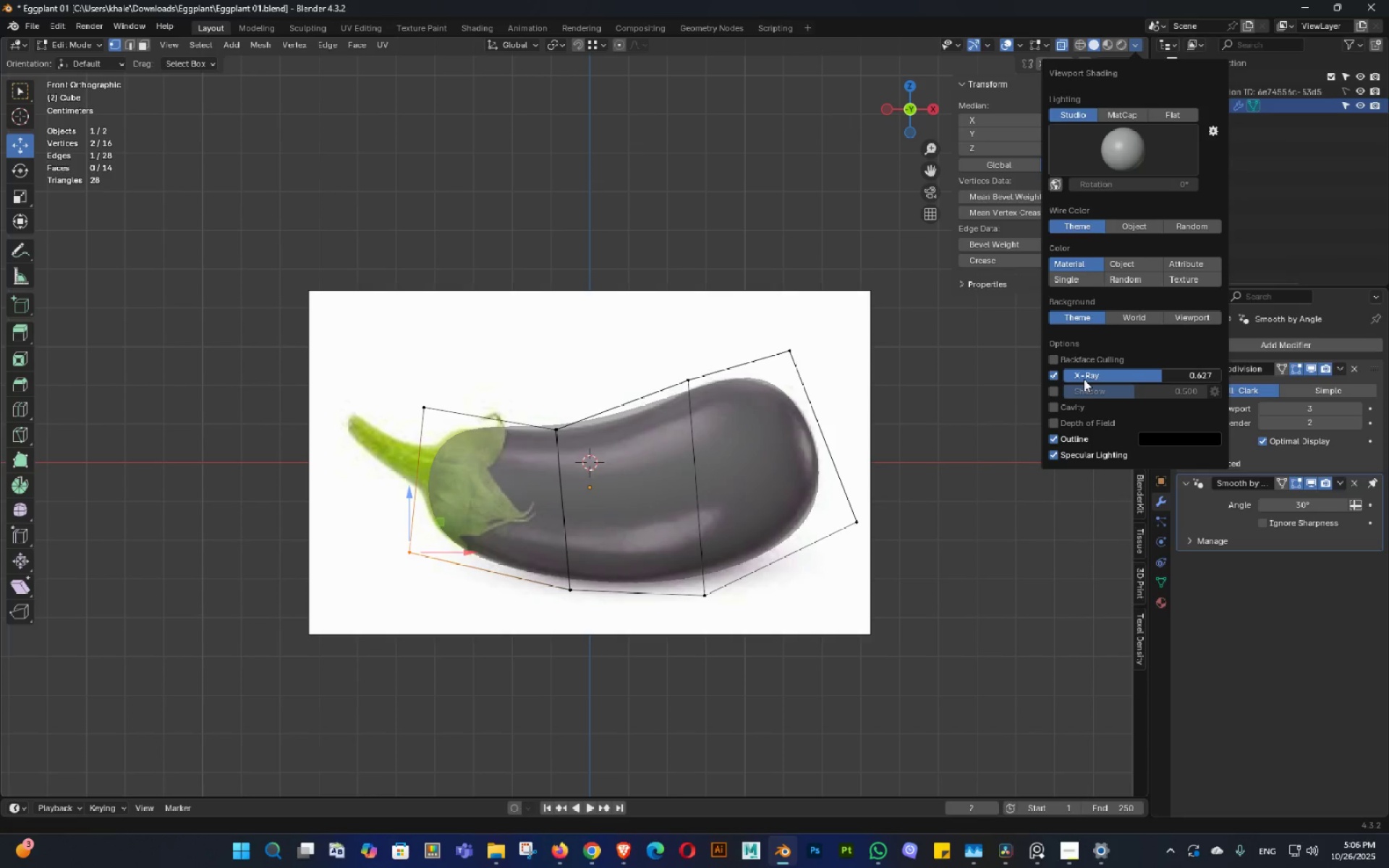 
hold_key(key=ShiftLeft, duration=0.31)
 